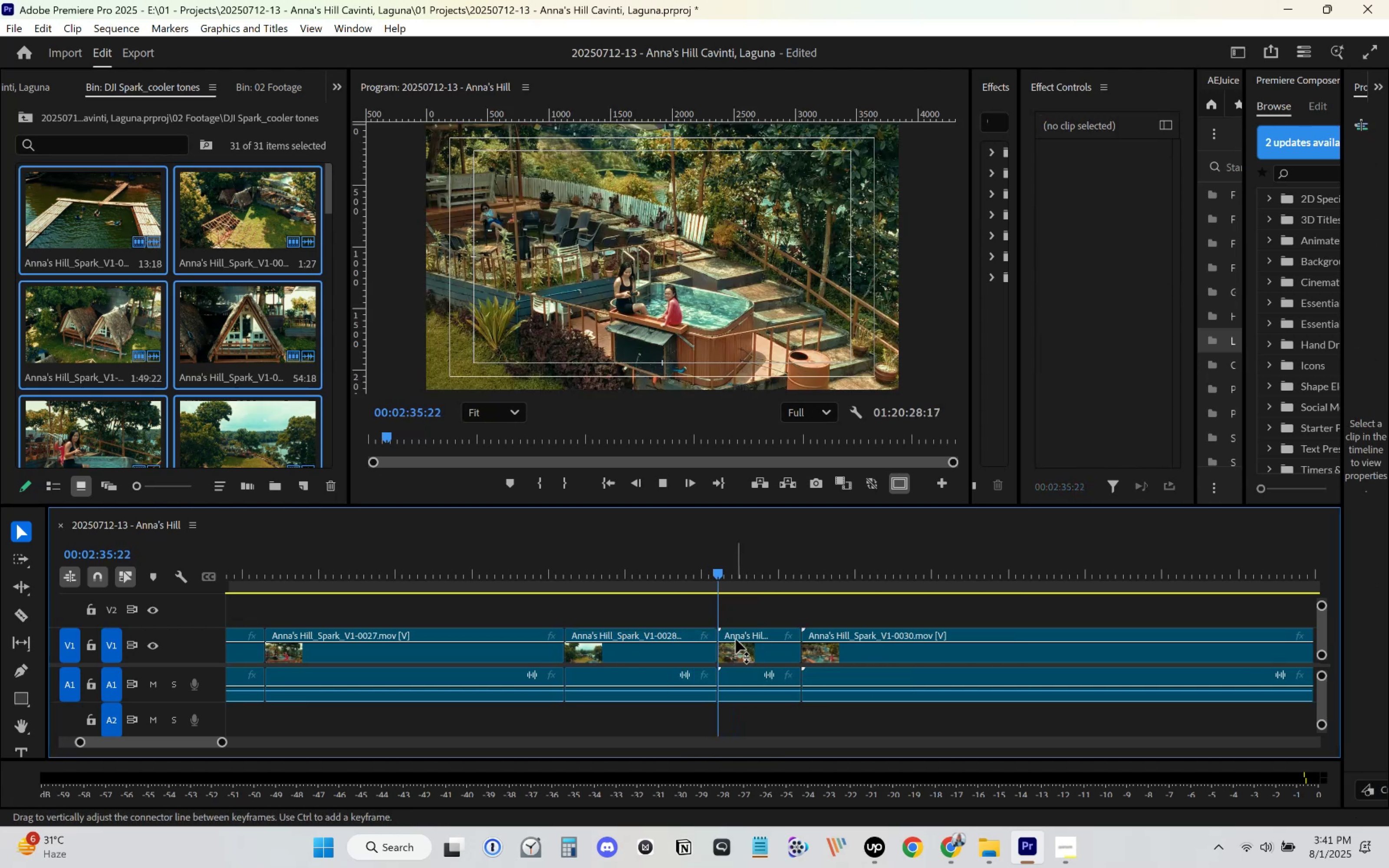 
key(Space)
 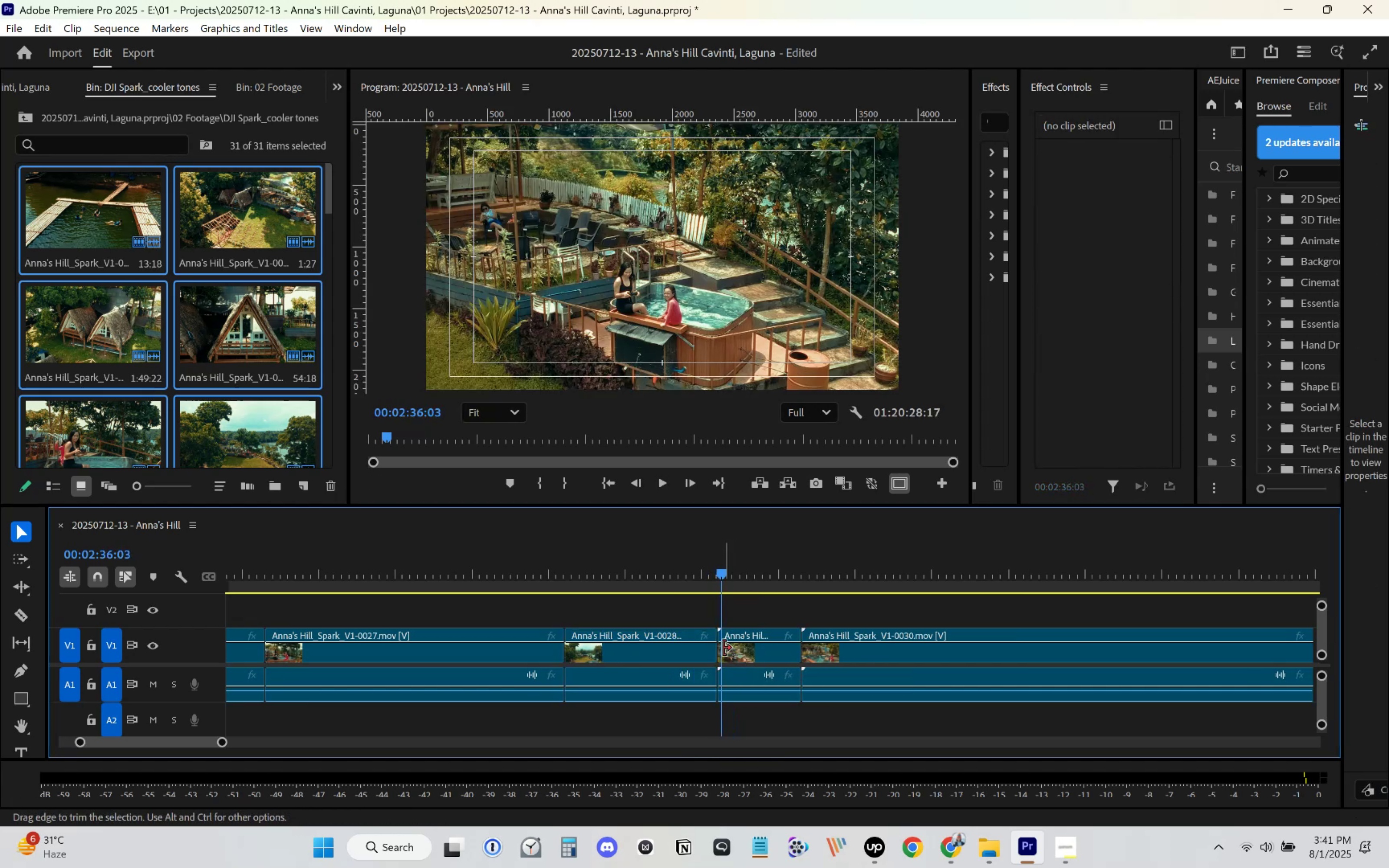 
left_click_drag(start_coordinate=[722, 648], to_coordinate=[724, 648])
 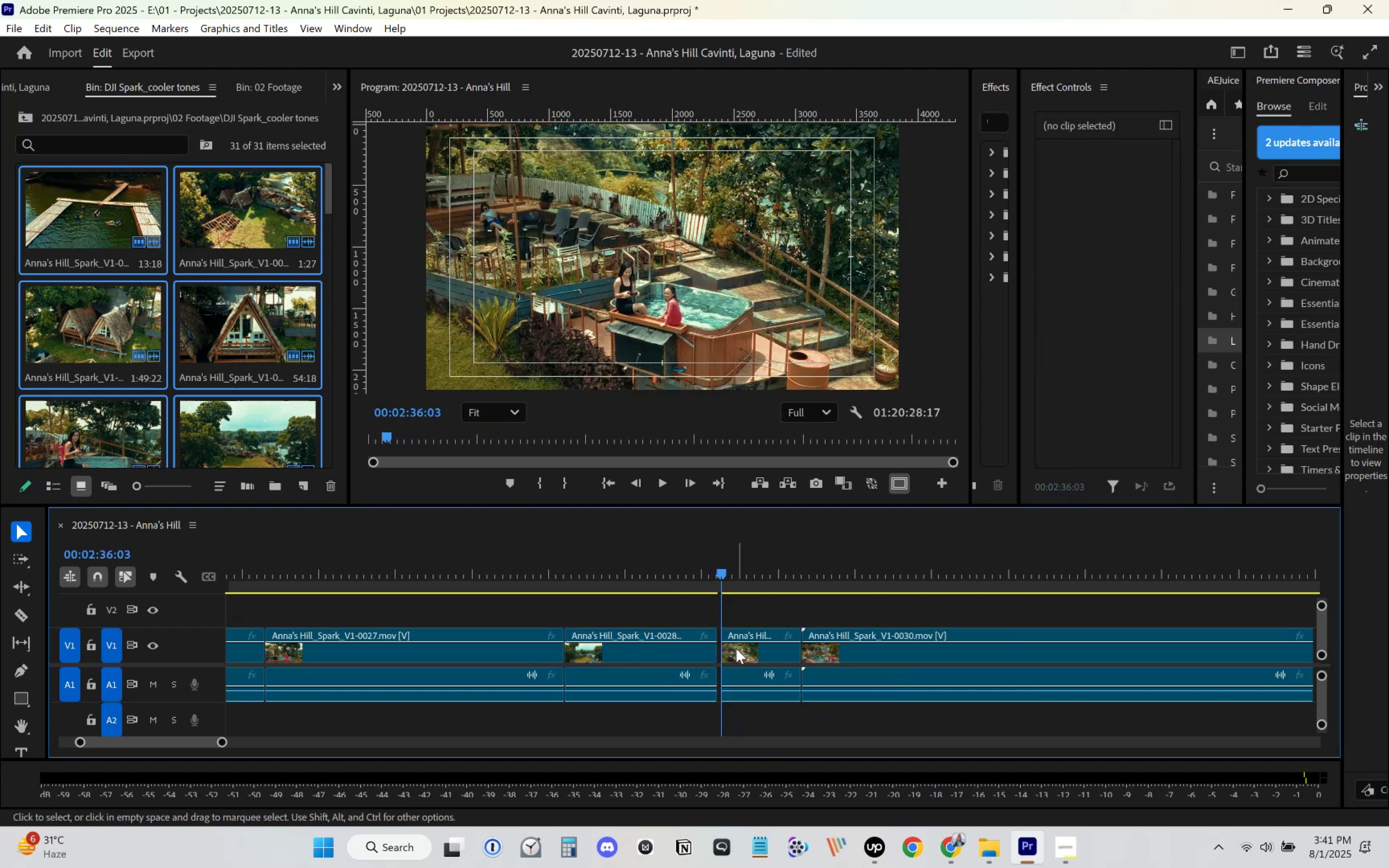 
left_click_drag(start_coordinate=[740, 650], to_coordinate=[734, 650])
 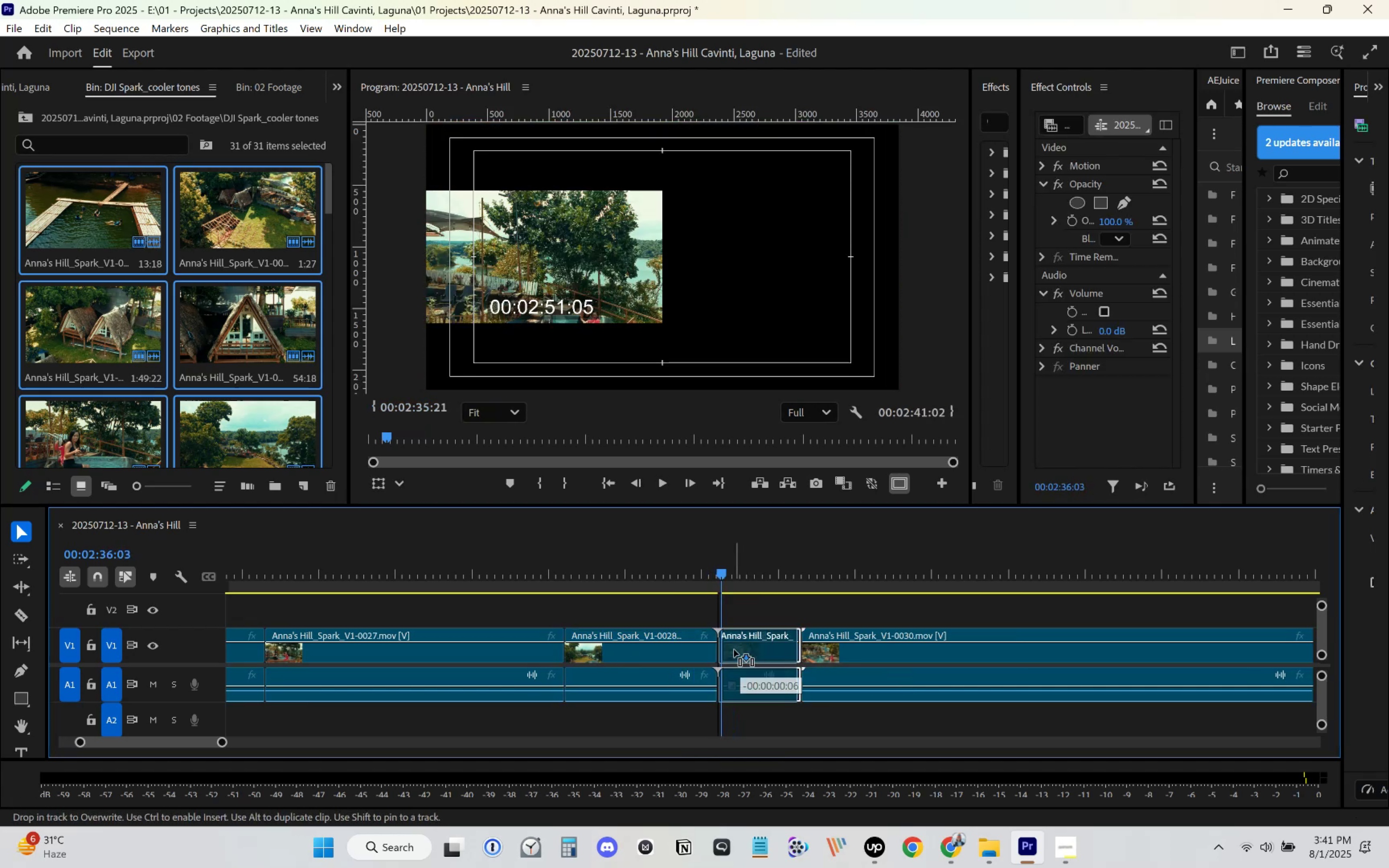 
key(Space)
 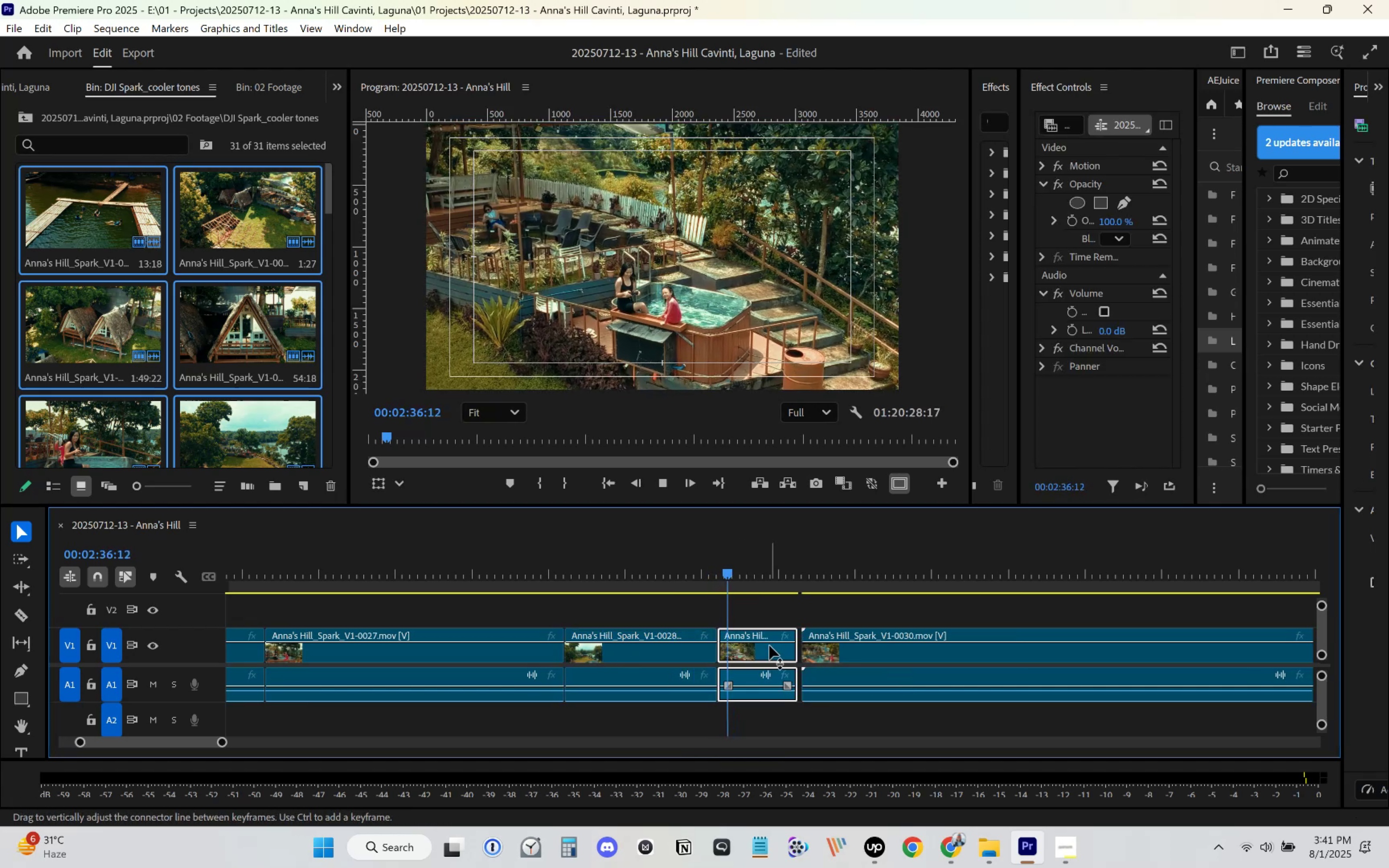 
scroll: coordinate [769, 643], scroll_direction: down, amount: 2.0
 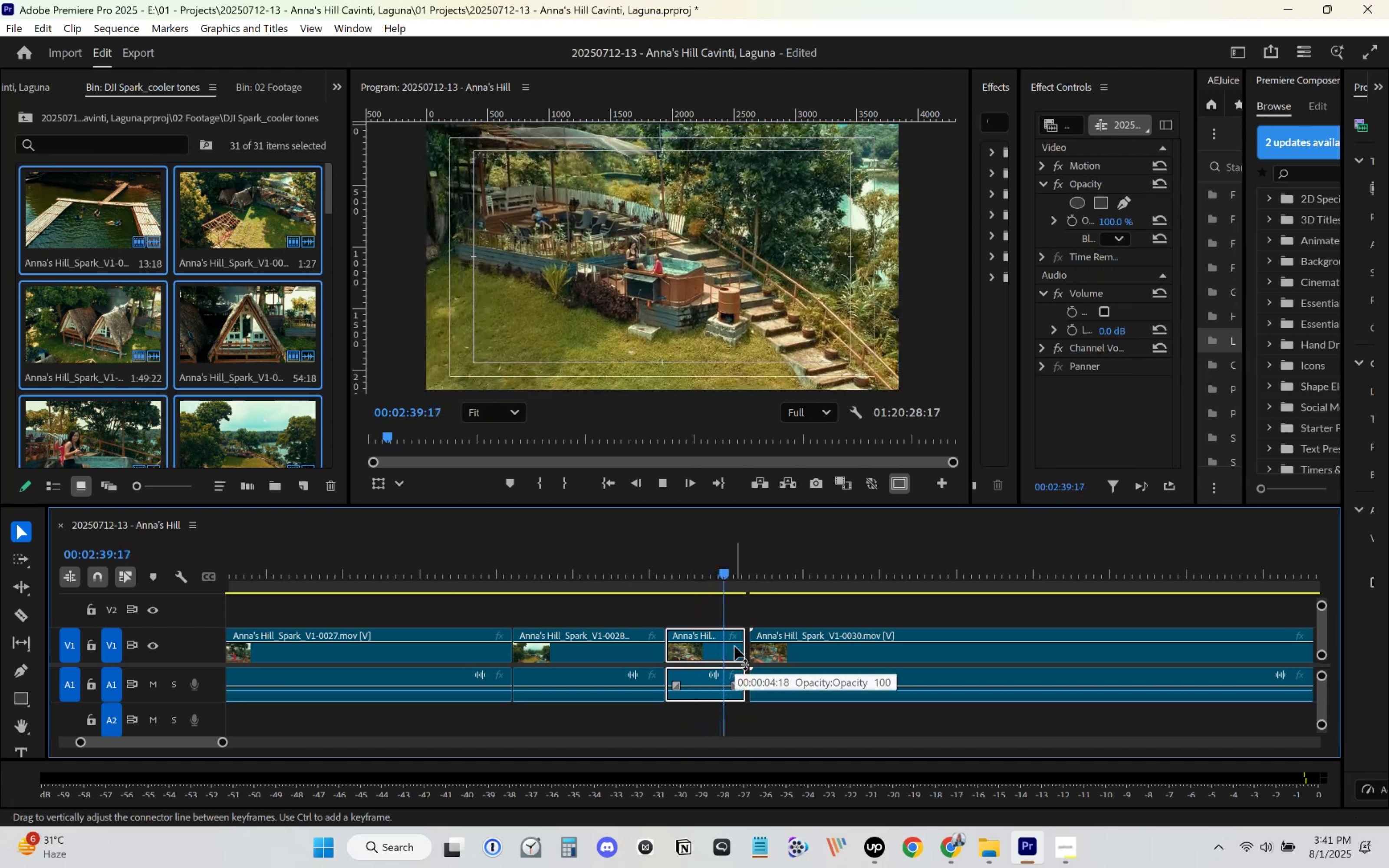 
key(Space)
 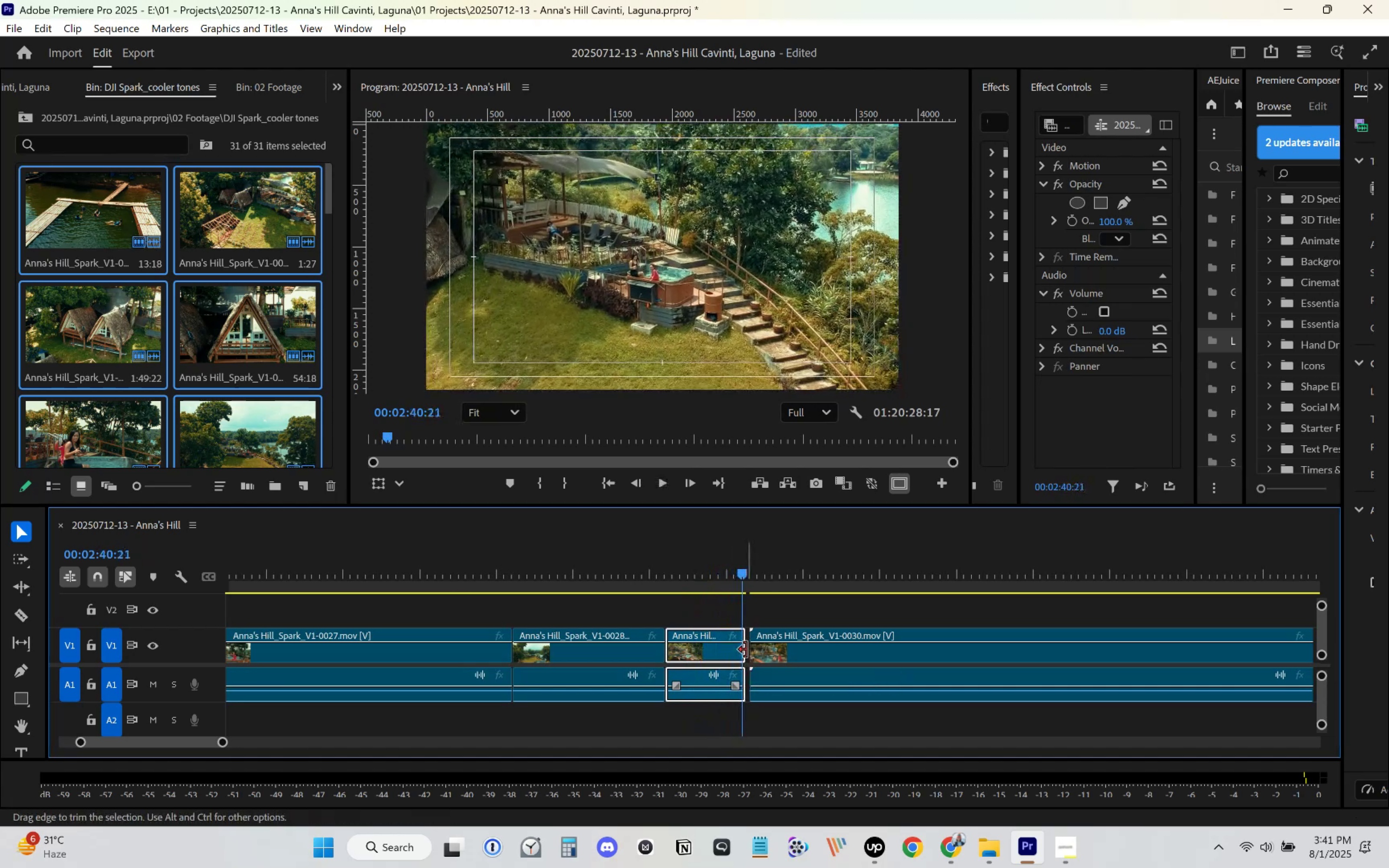 
left_click_drag(start_coordinate=[746, 650], to_coordinate=[742, 650])
 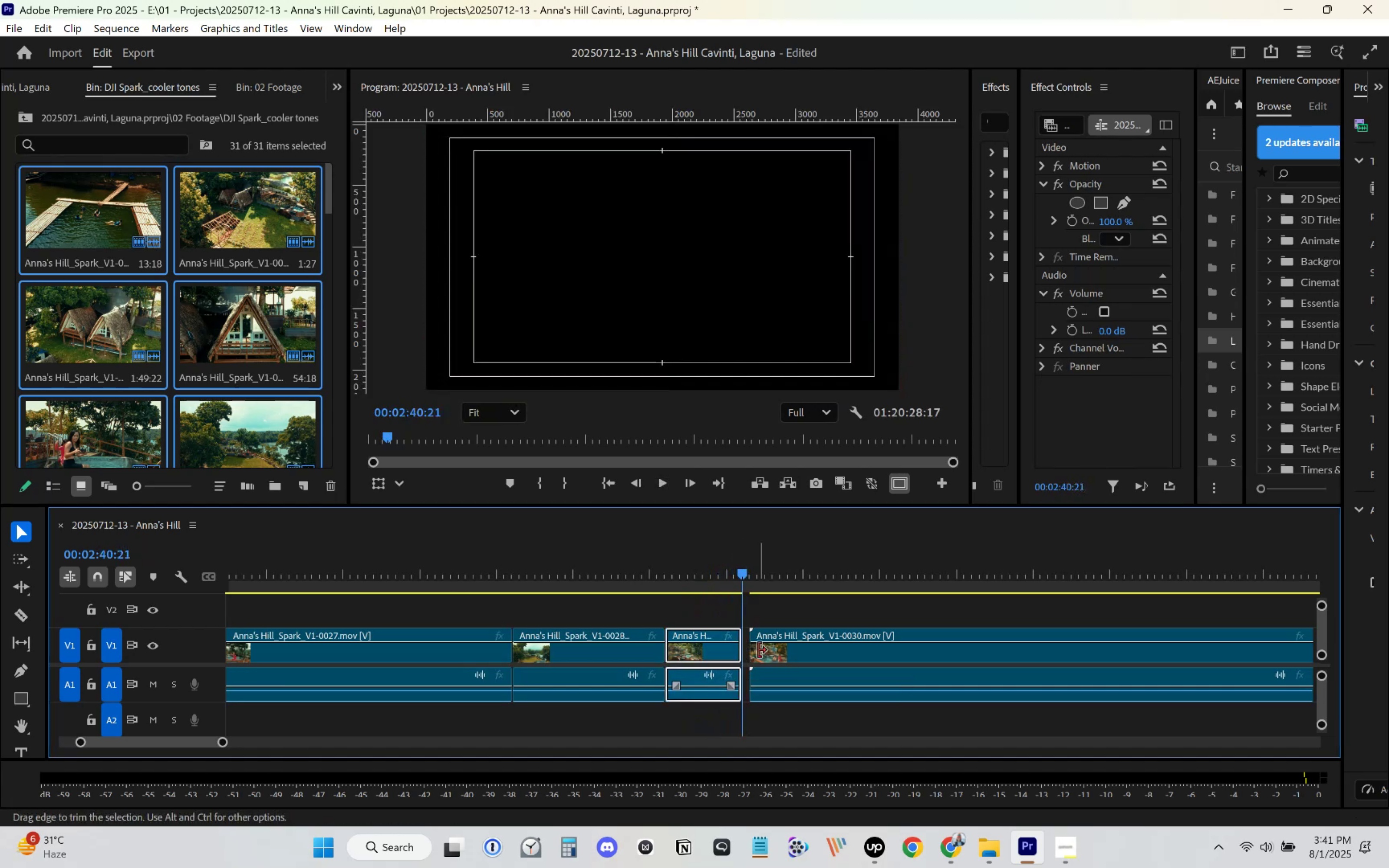 
left_click_drag(start_coordinate=[766, 649], to_coordinate=[755, 651])
 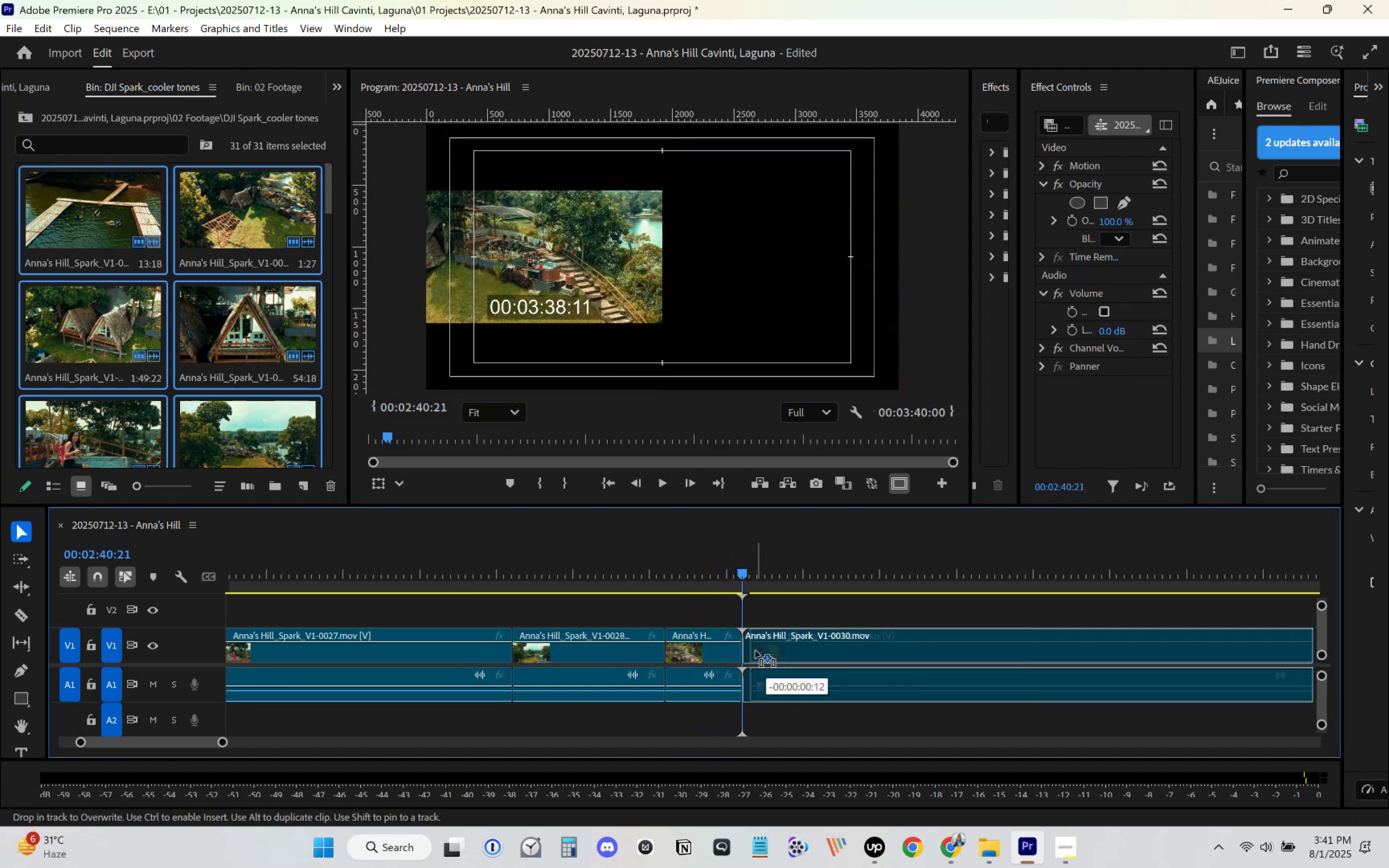 
key(Space)
 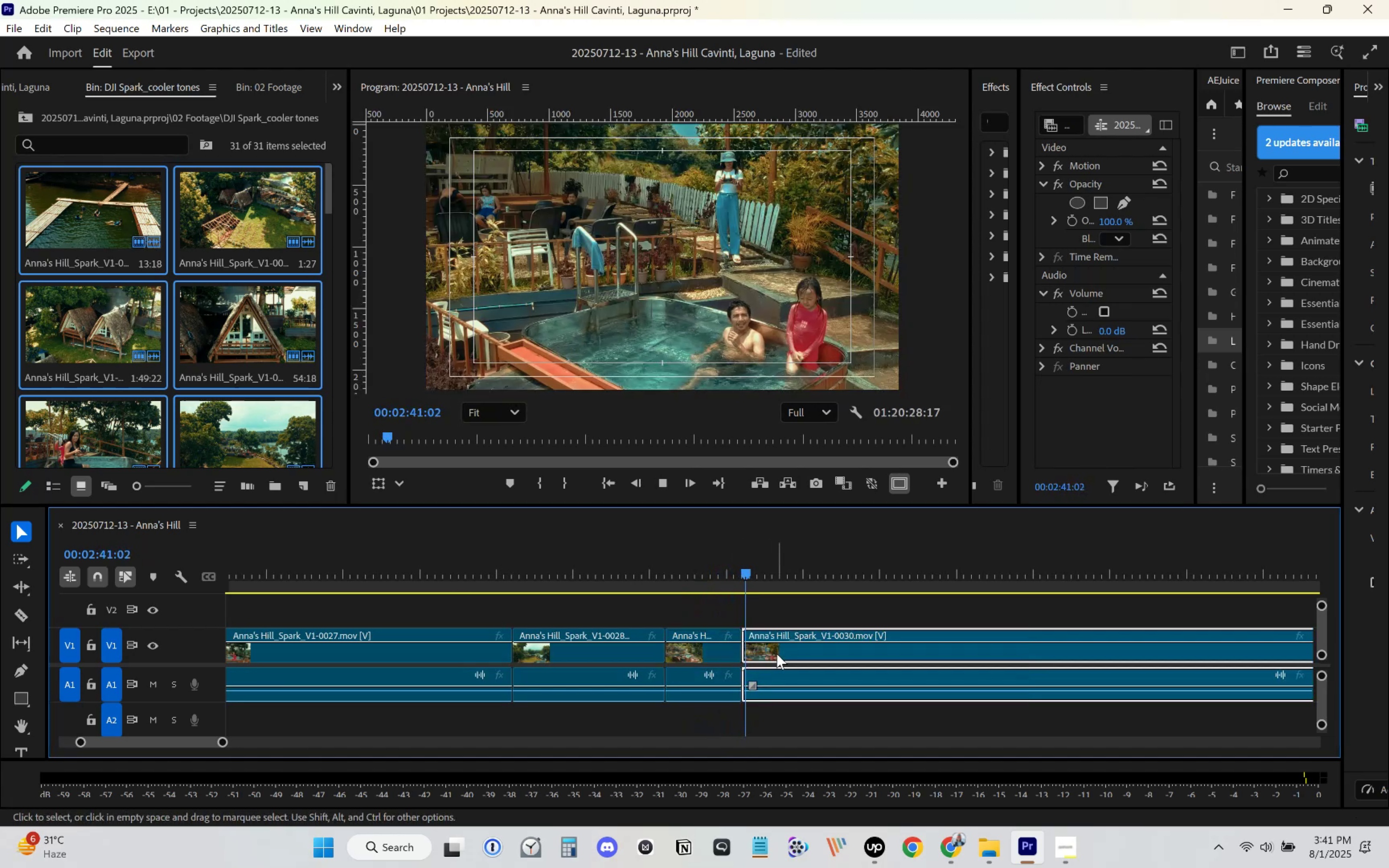 
key(Space)
 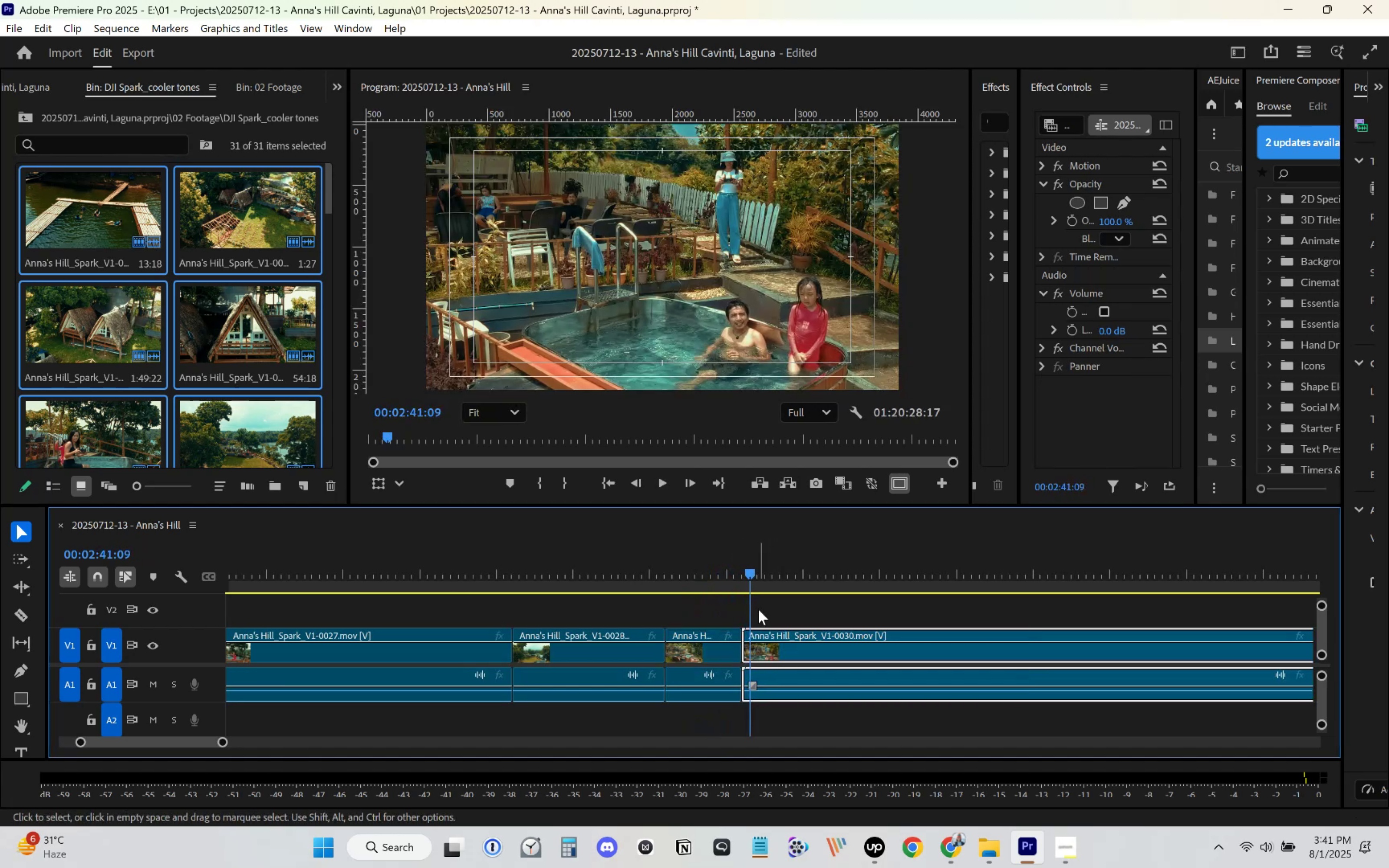 
left_click_drag(start_coordinate=[762, 582], to_coordinate=[764, 595])
 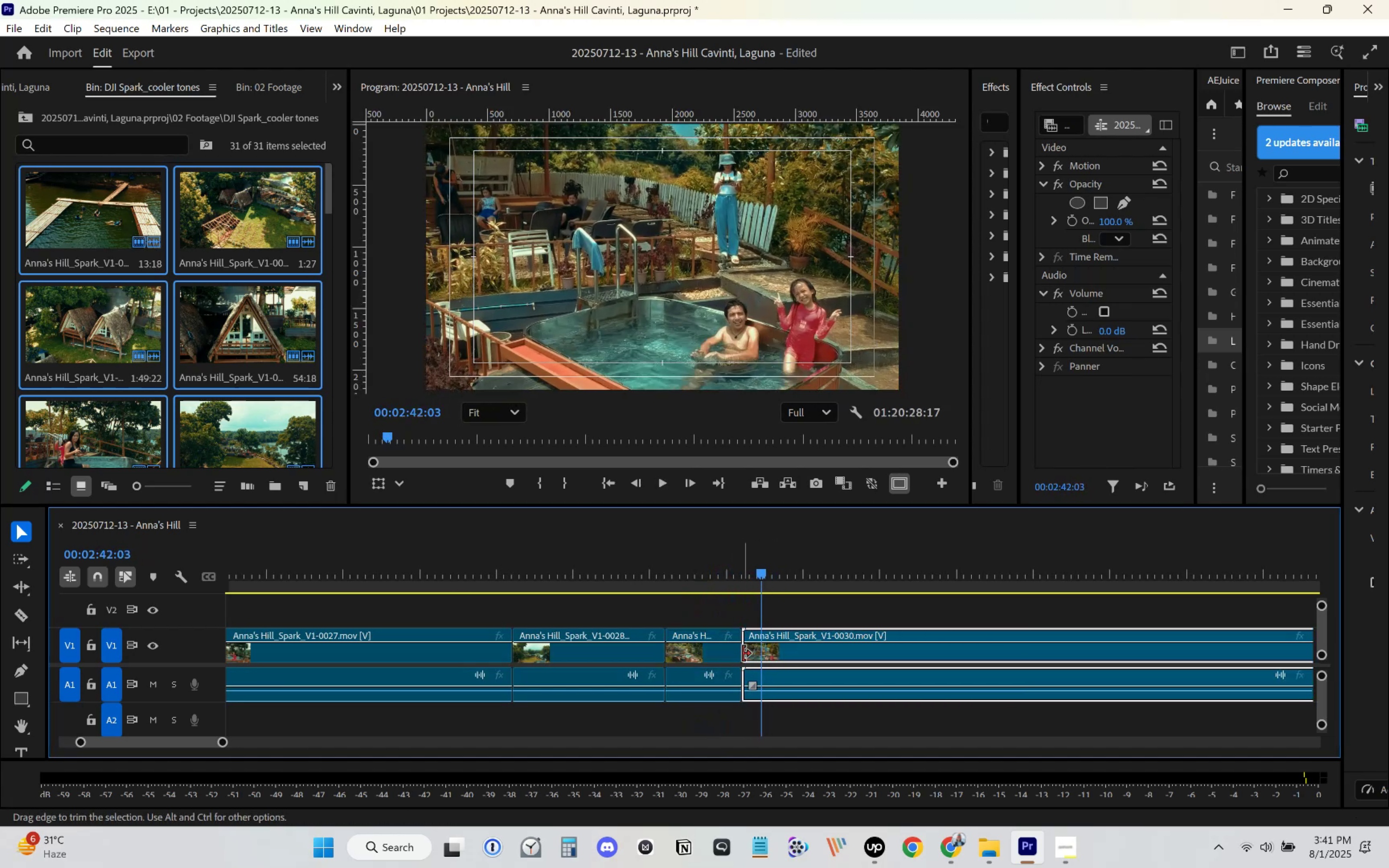 
left_click_drag(start_coordinate=[748, 655], to_coordinate=[764, 654])
 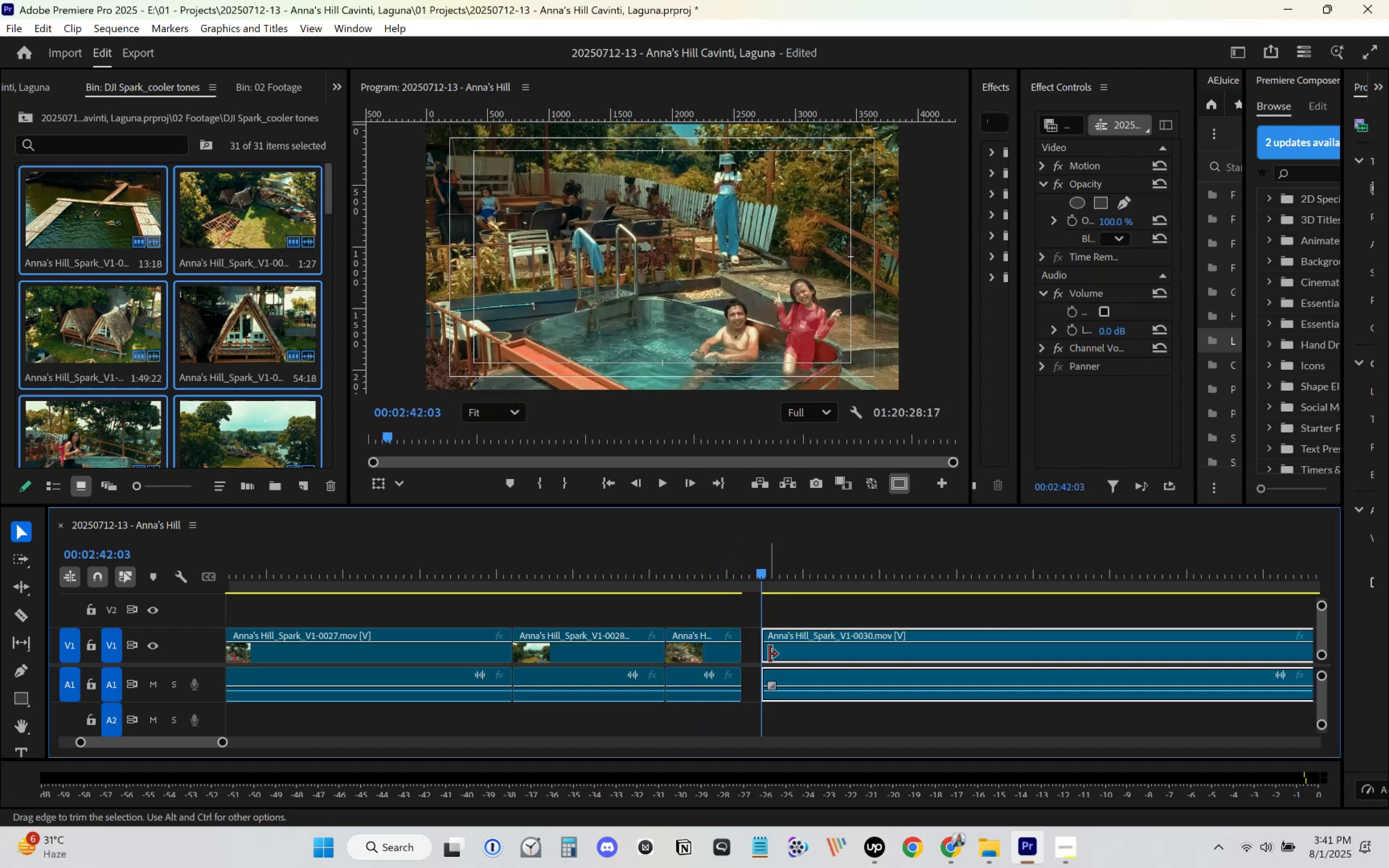 
left_click_drag(start_coordinate=[780, 655], to_coordinate=[767, 656])
 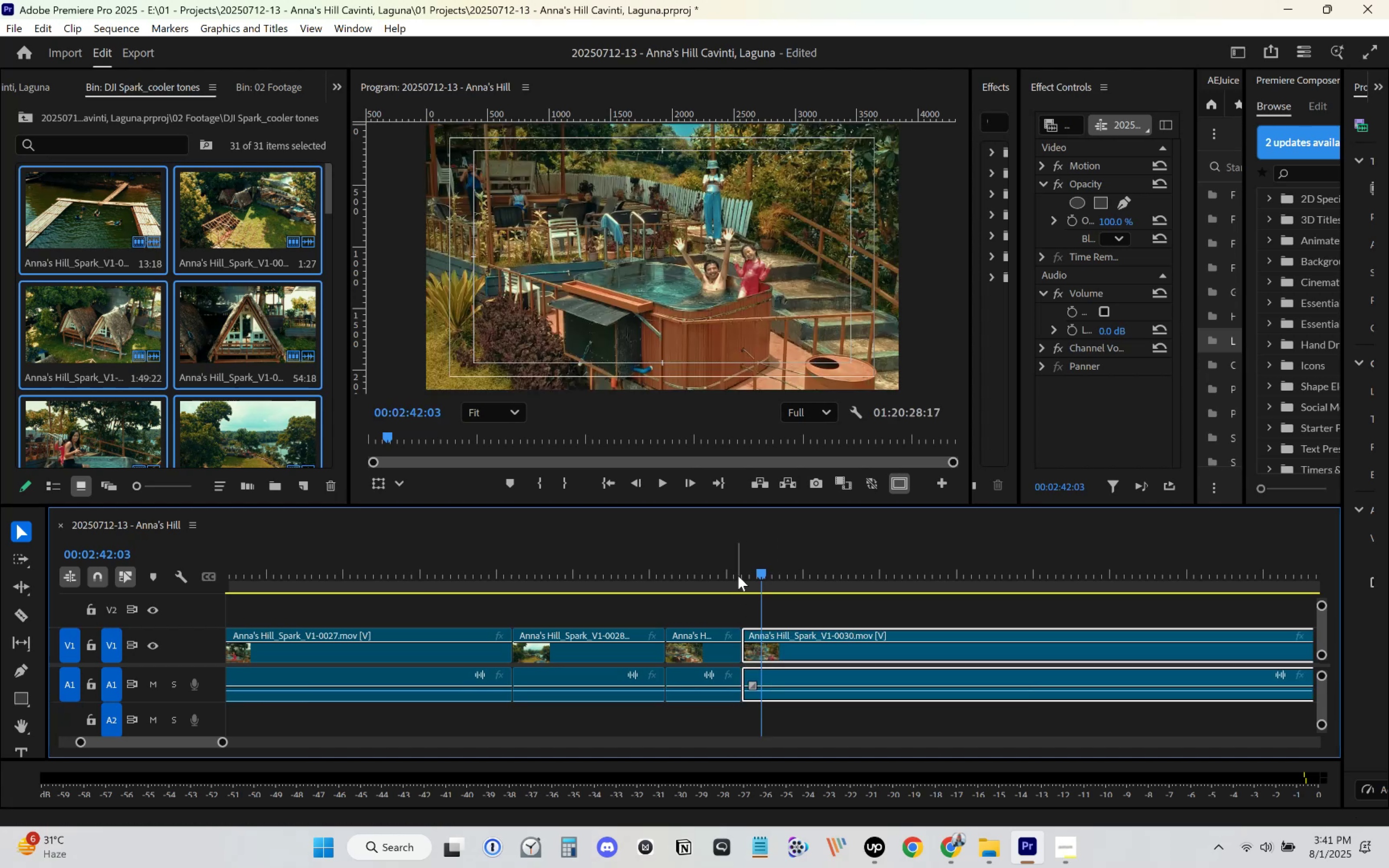 
left_click([738, 568])
 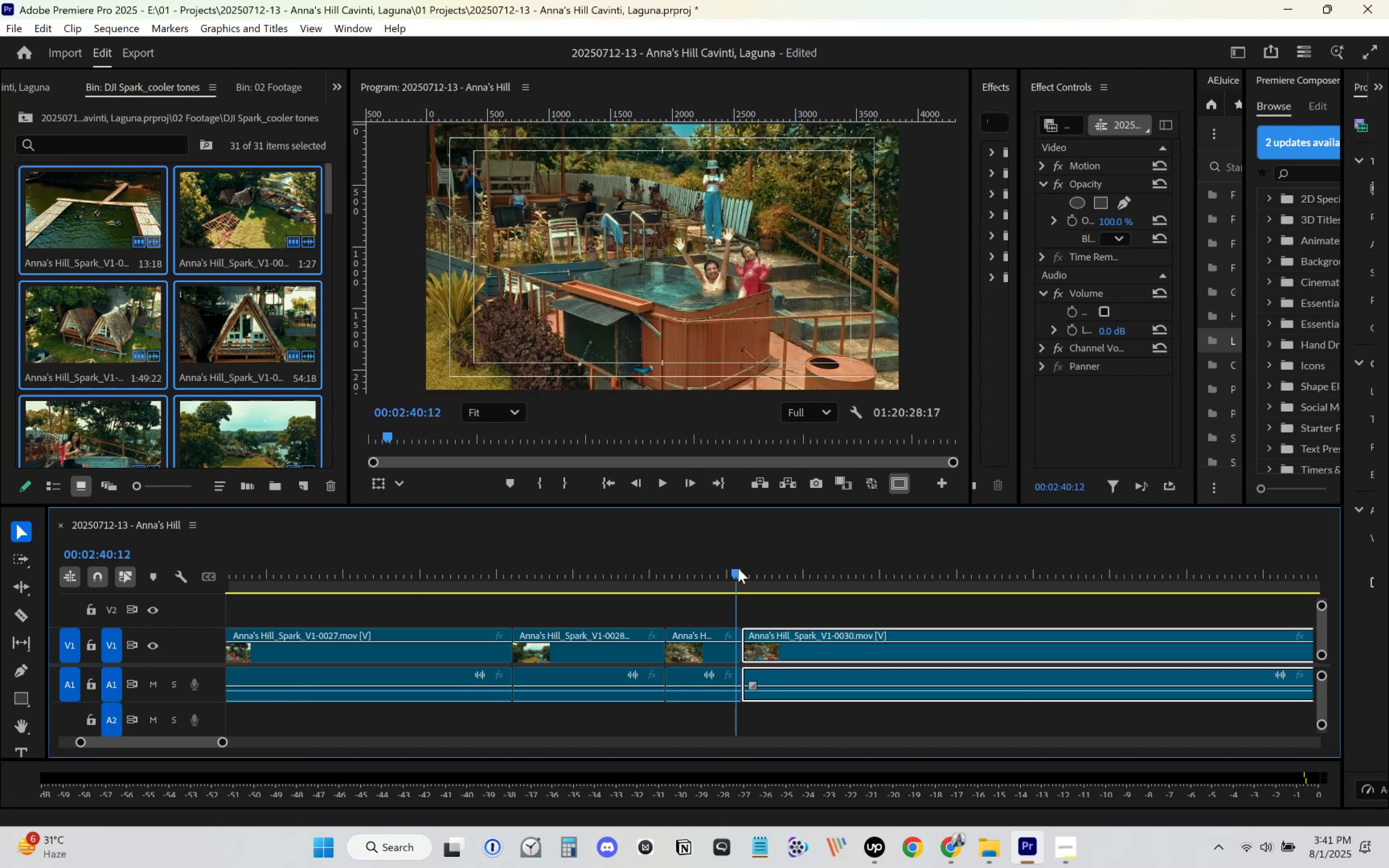 
key(Space)
 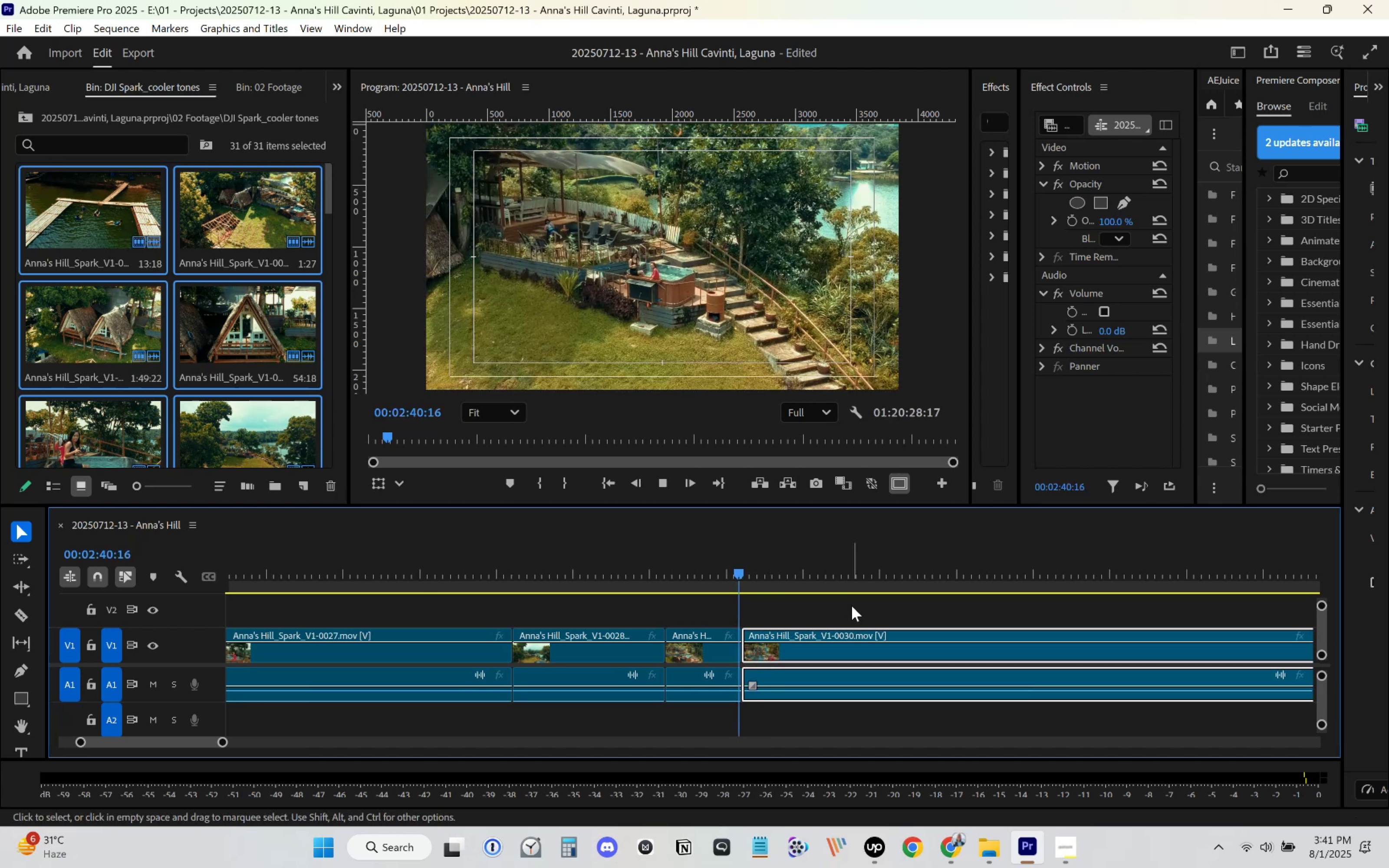 
scroll: coordinate [760, 605], scroll_direction: down, amount: 12.0
 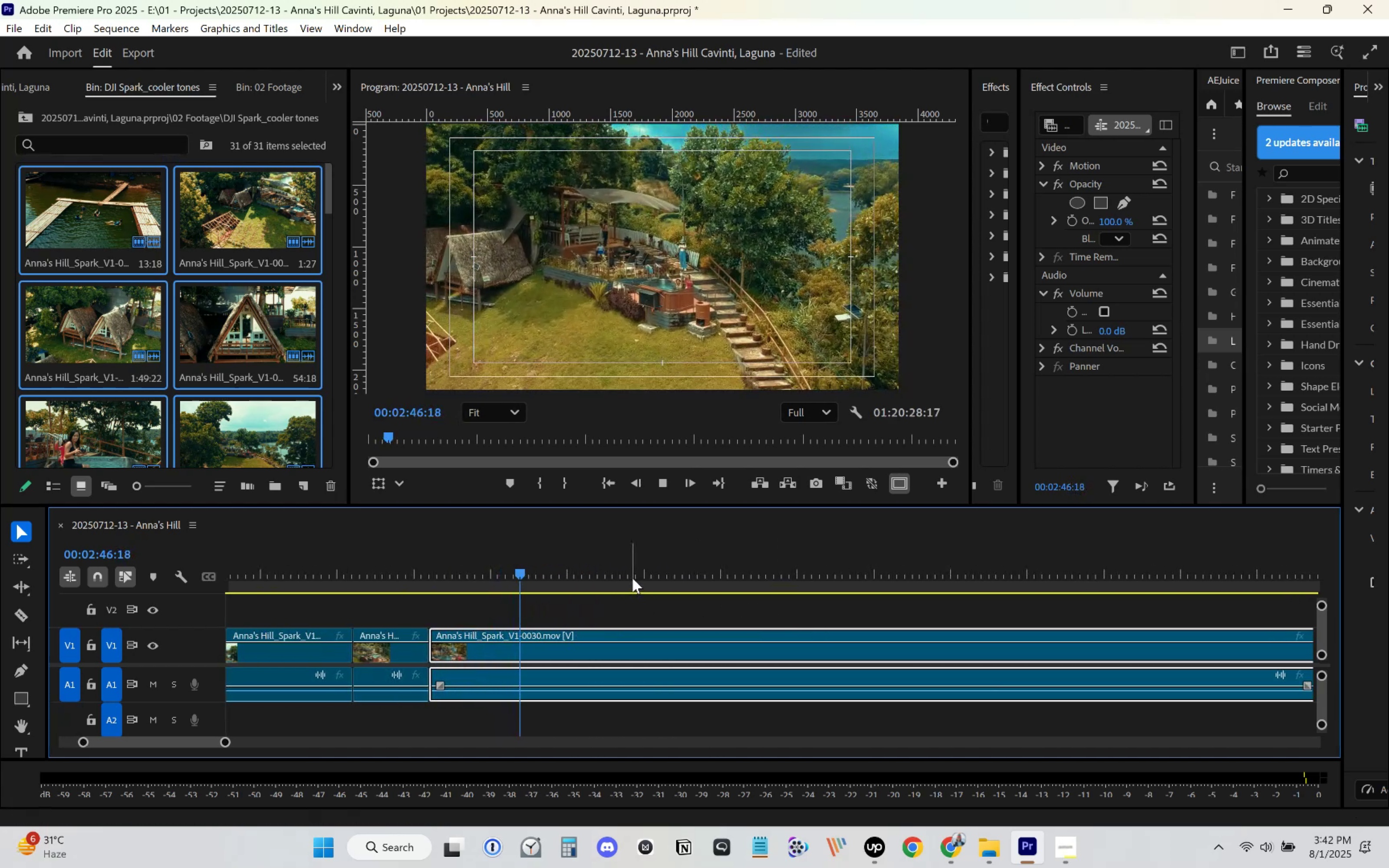 
left_click_drag(start_coordinate=[544, 575], to_coordinate=[827, 595])
 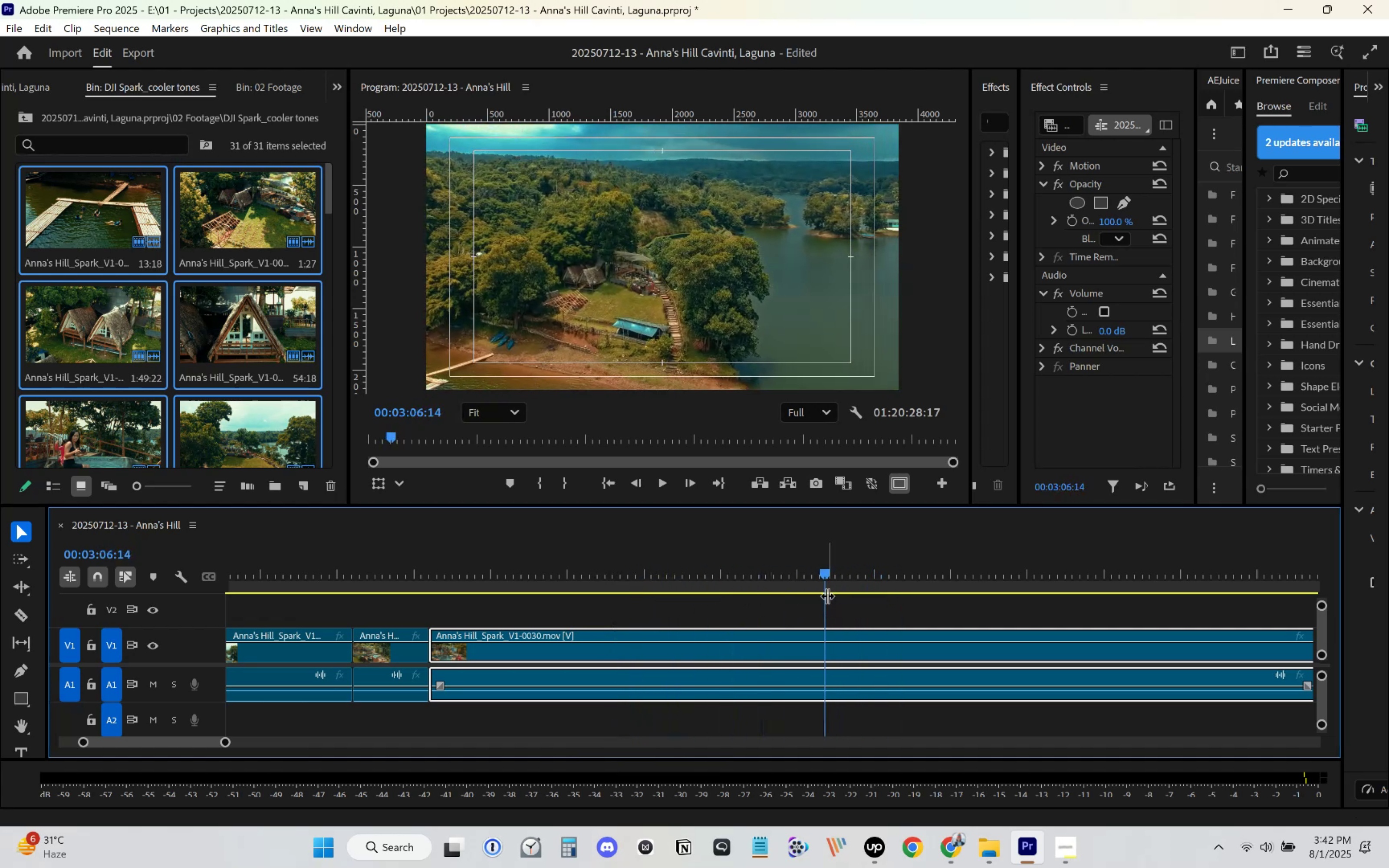 
key(C)
 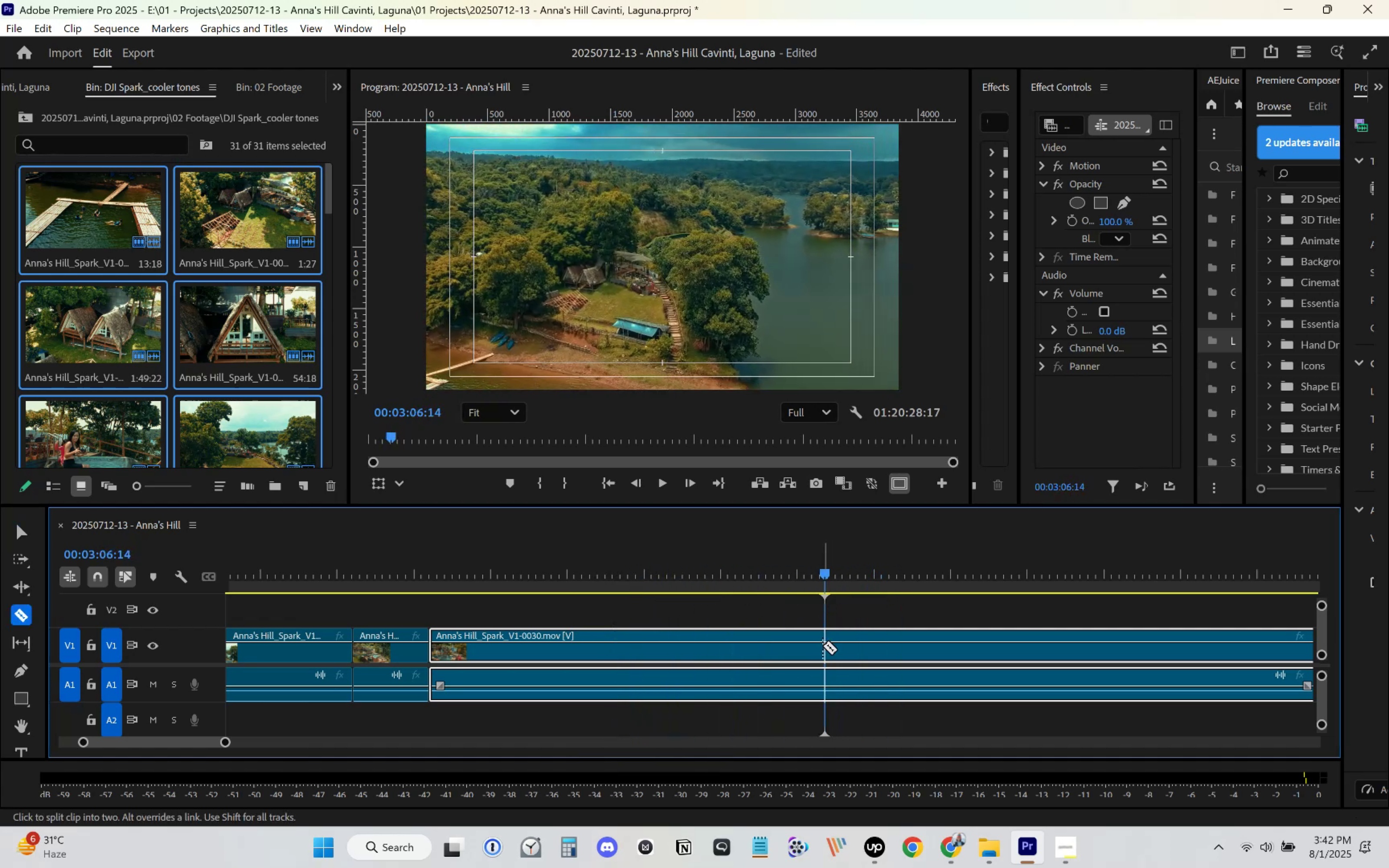 
left_click([823, 645])
 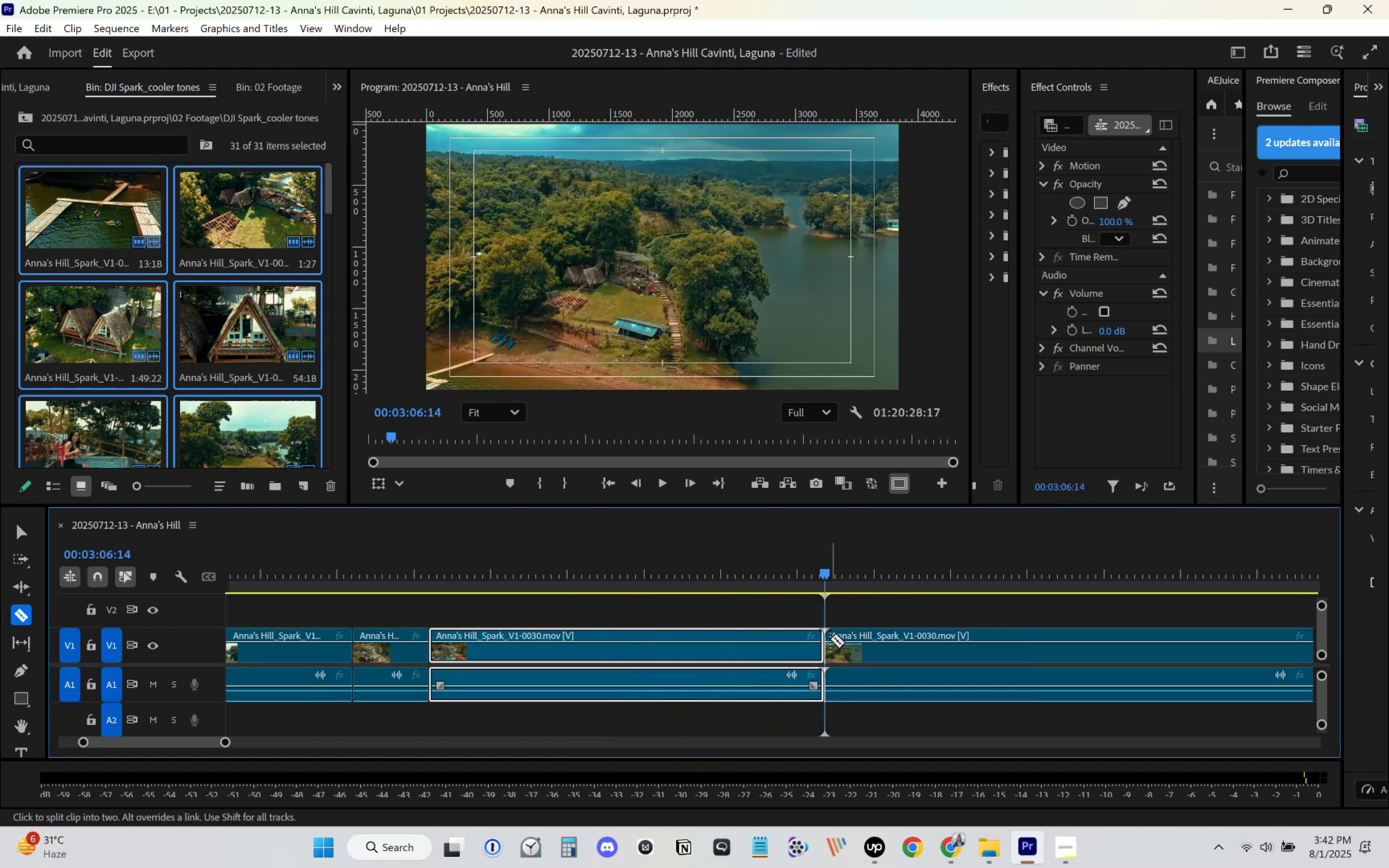 
scroll: coordinate [734, 622], scroll_direction: down, amount: 9.0
 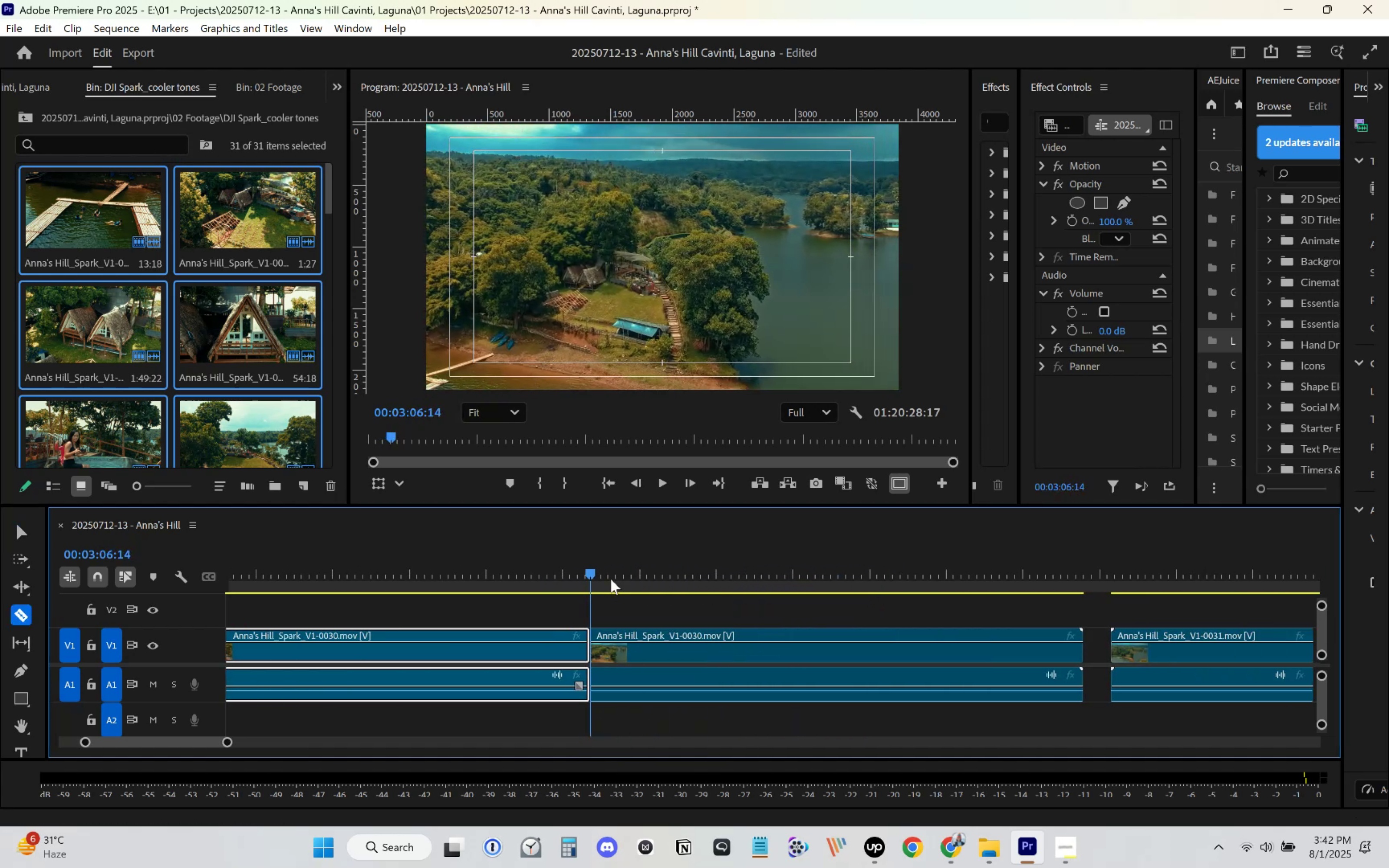 
left_click_drag(start_coordinate=[602, 576], to_coordinate=[617, 573])
 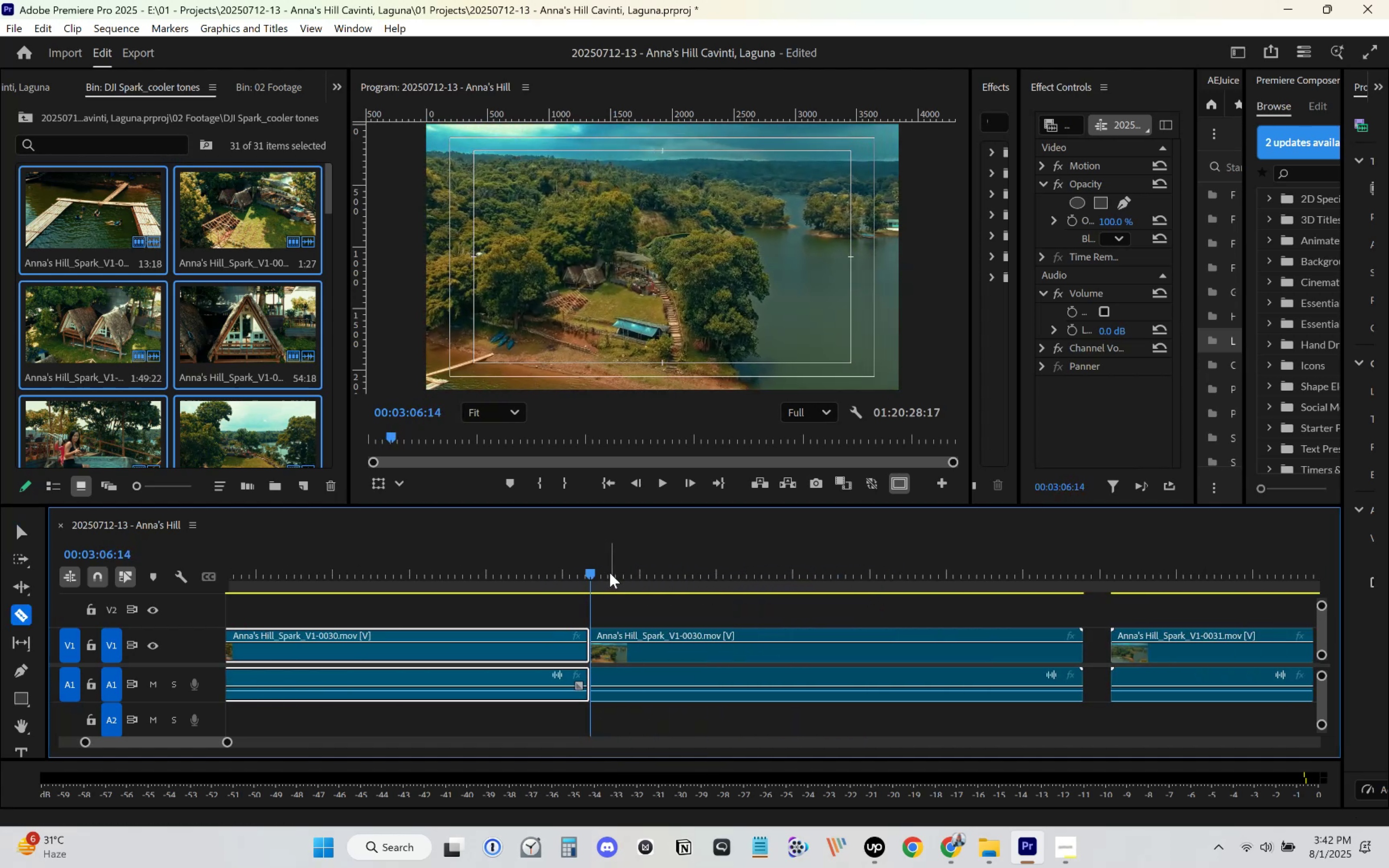 
left_click_drag(start_coordinate=[591, 572], to_coordinate=[665, 568])
 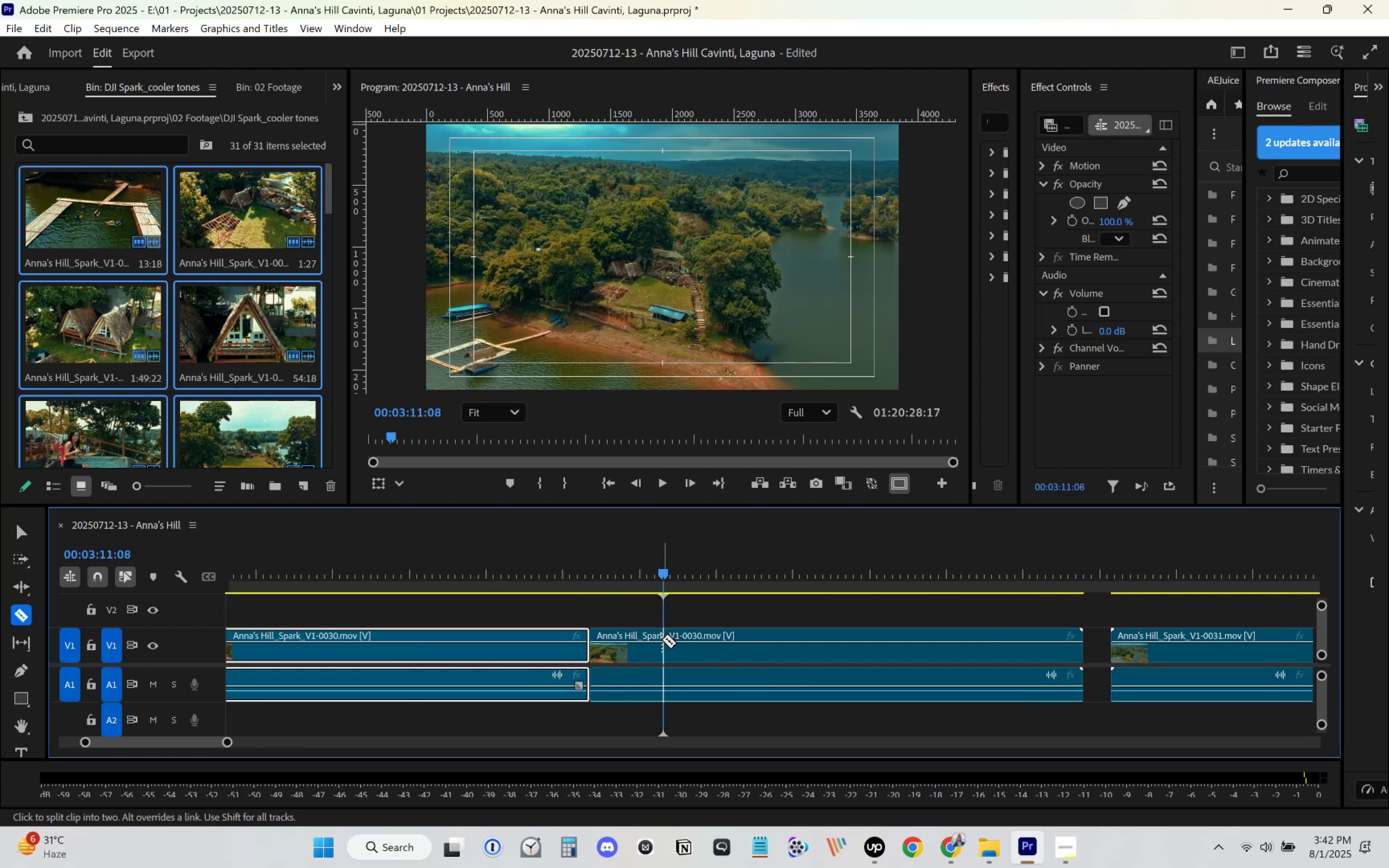 
key(V)
 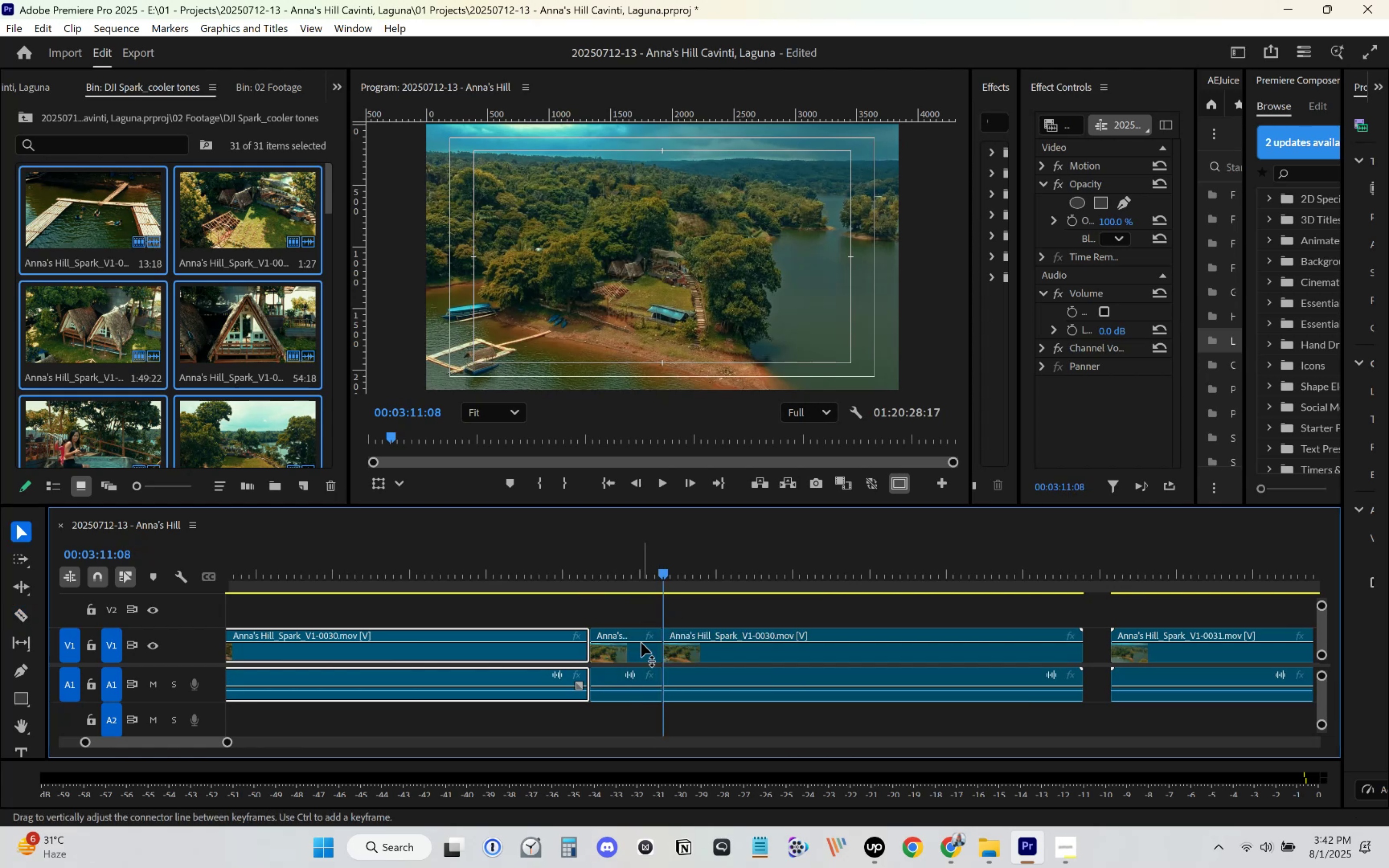 
double_click([634, 646])
 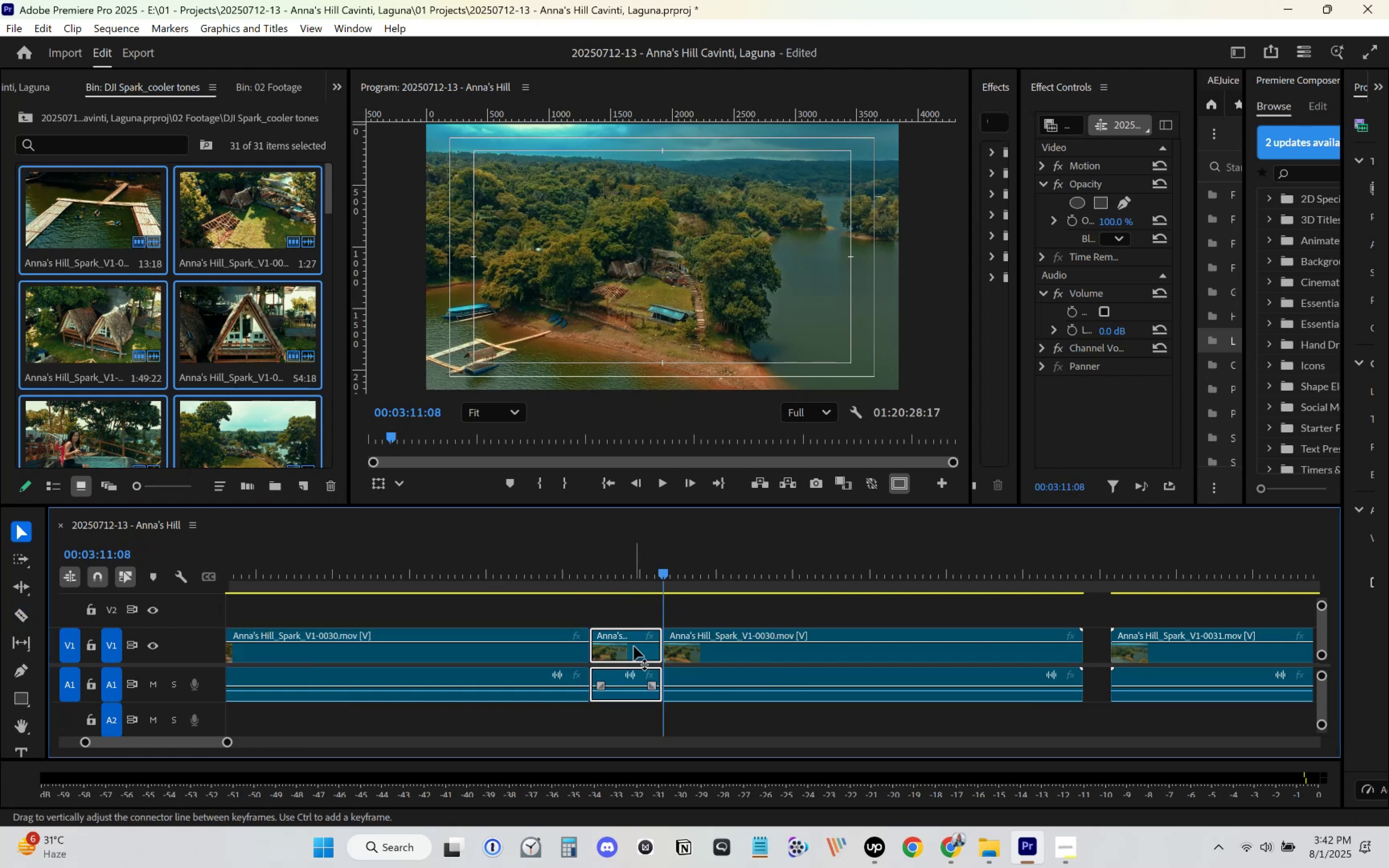 
key(Delete)
 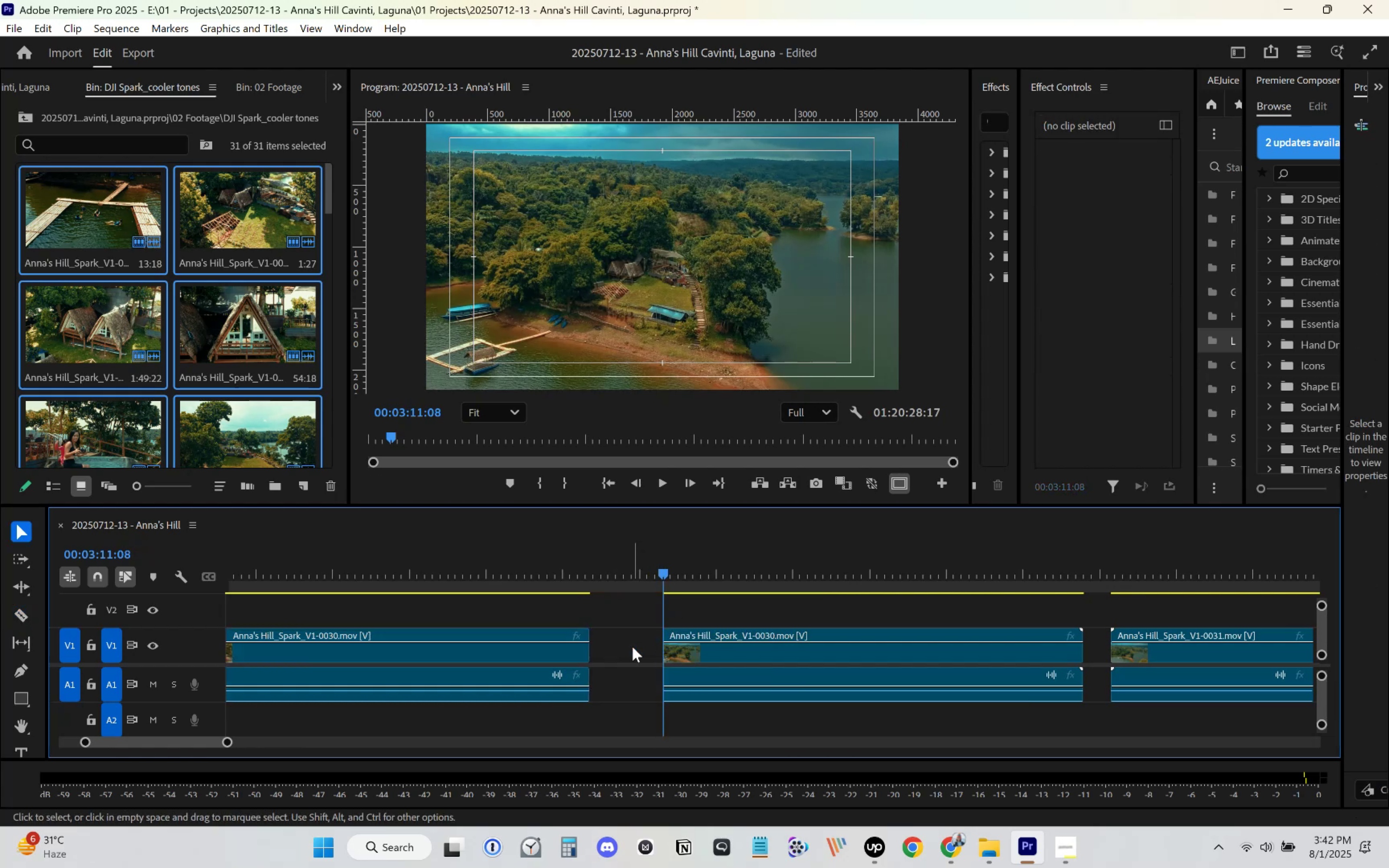 
left_click([632, 647])
 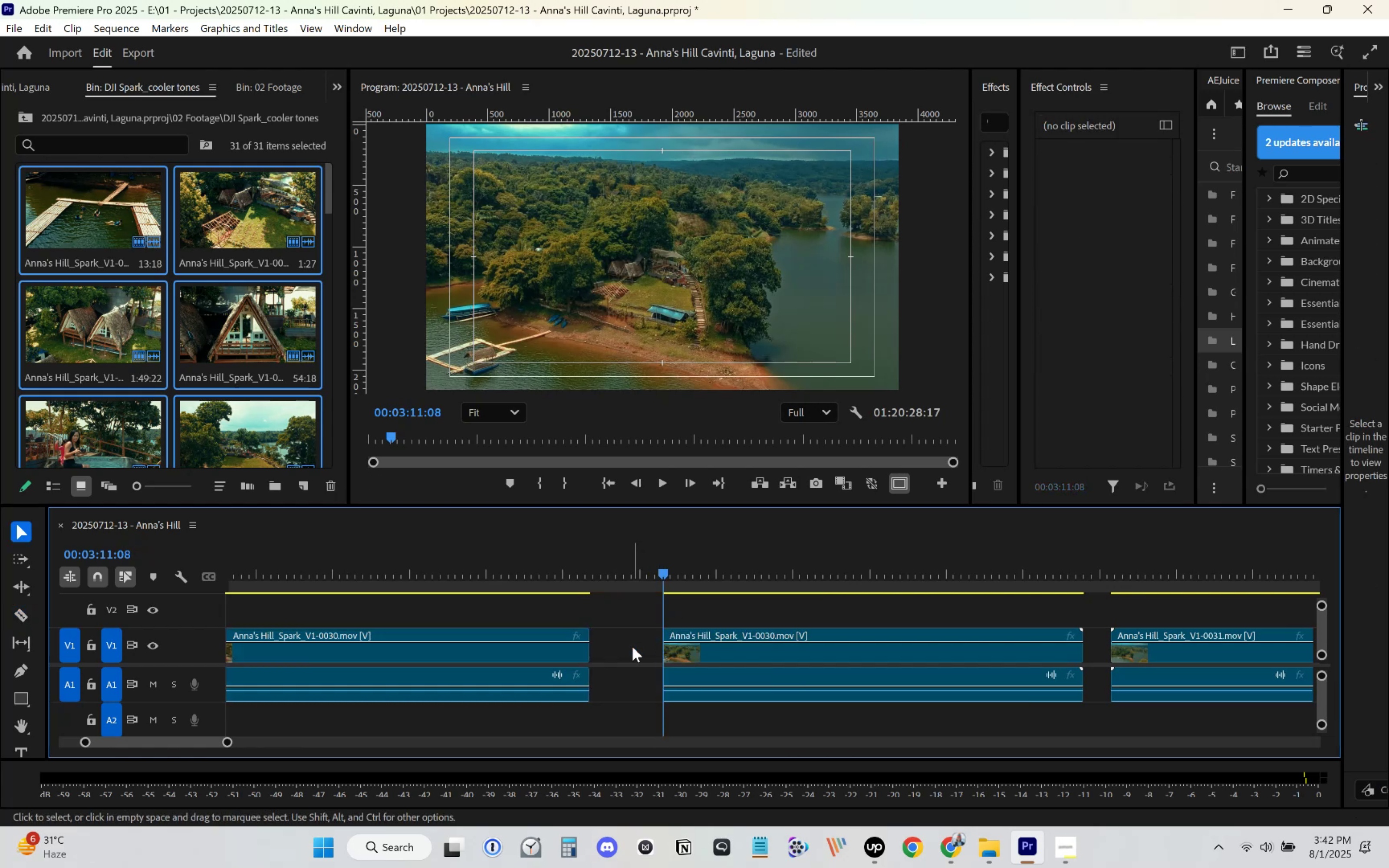 
key(Delete)
 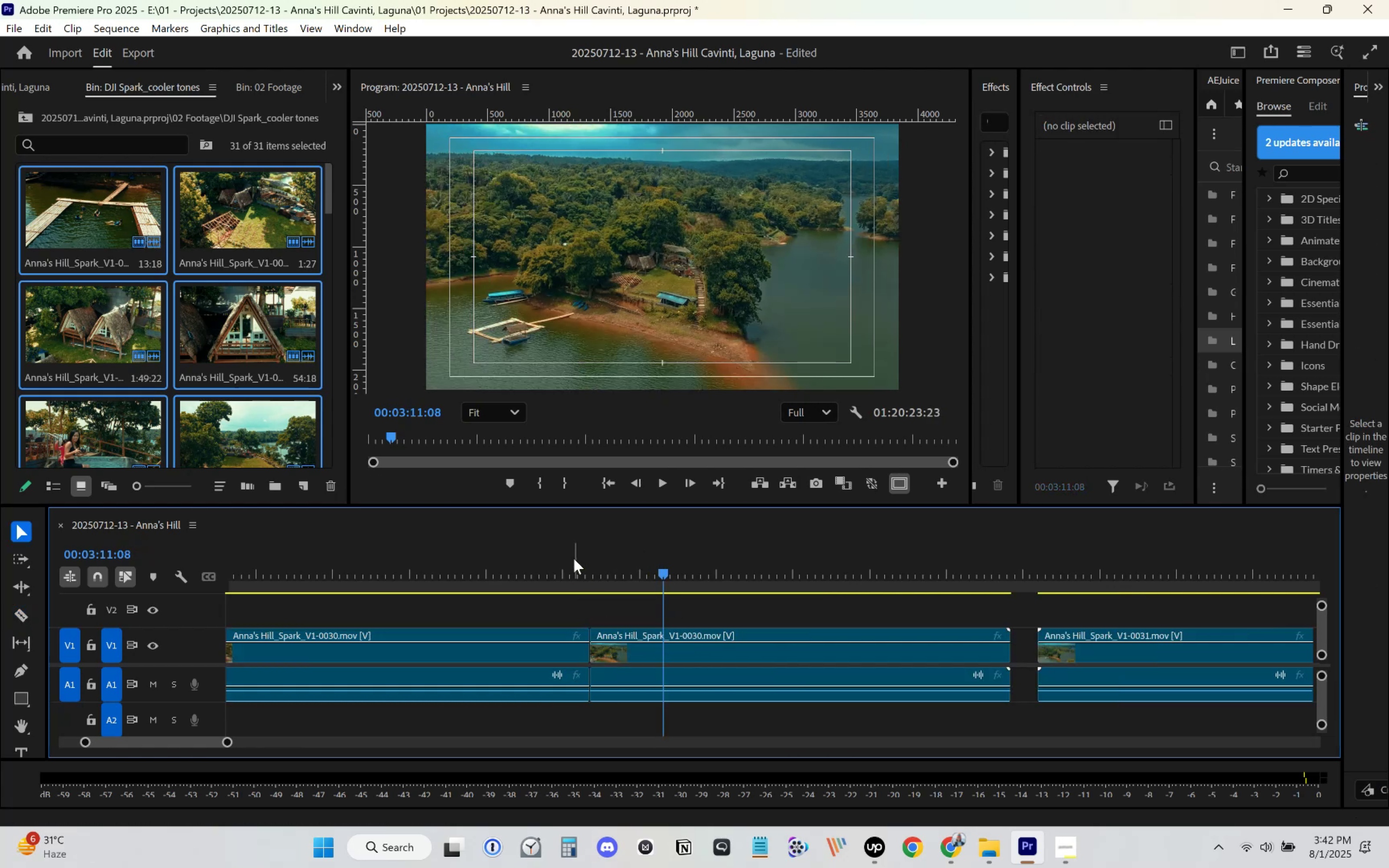 
left_click([566, 550])
 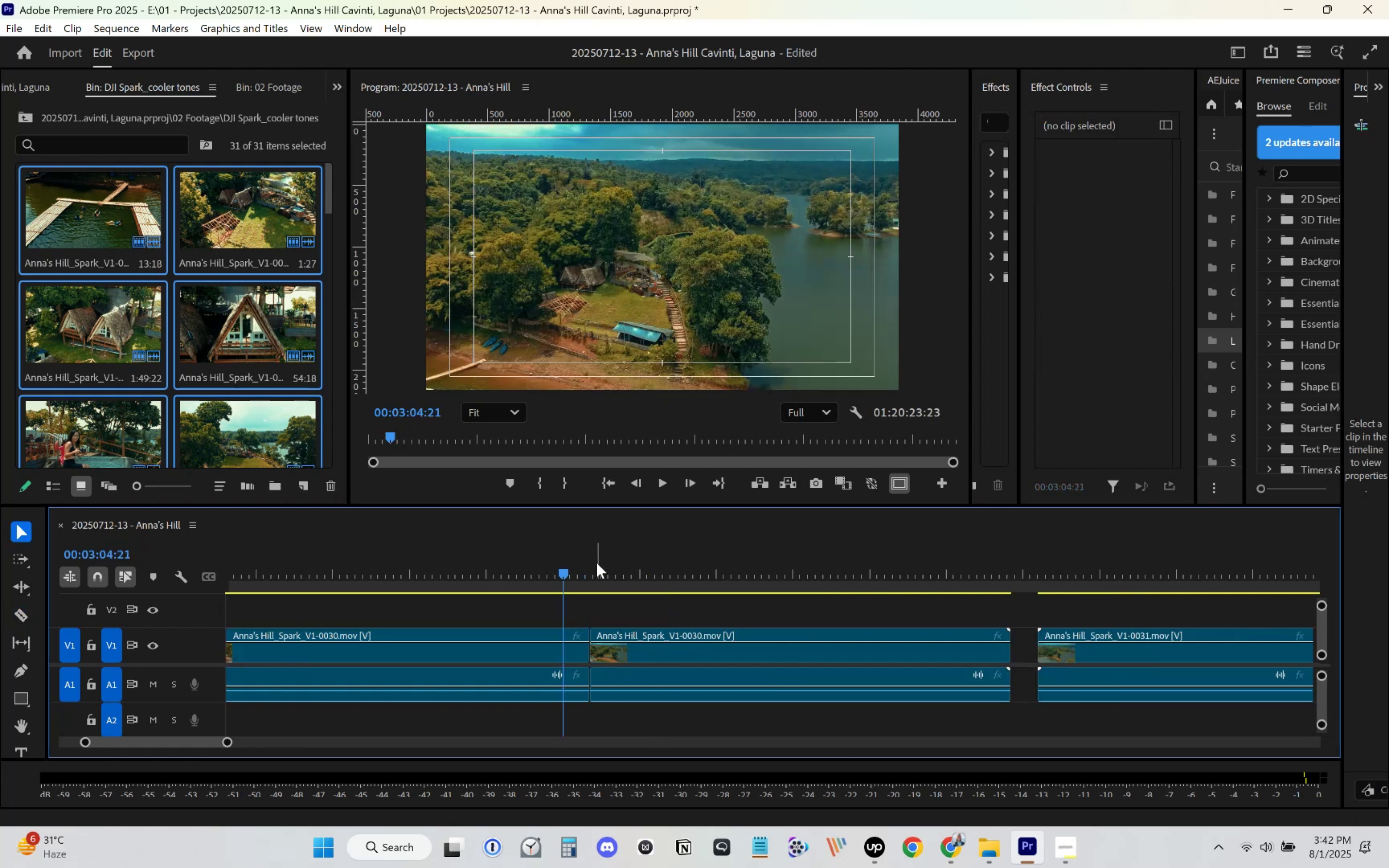 
key(Space)
 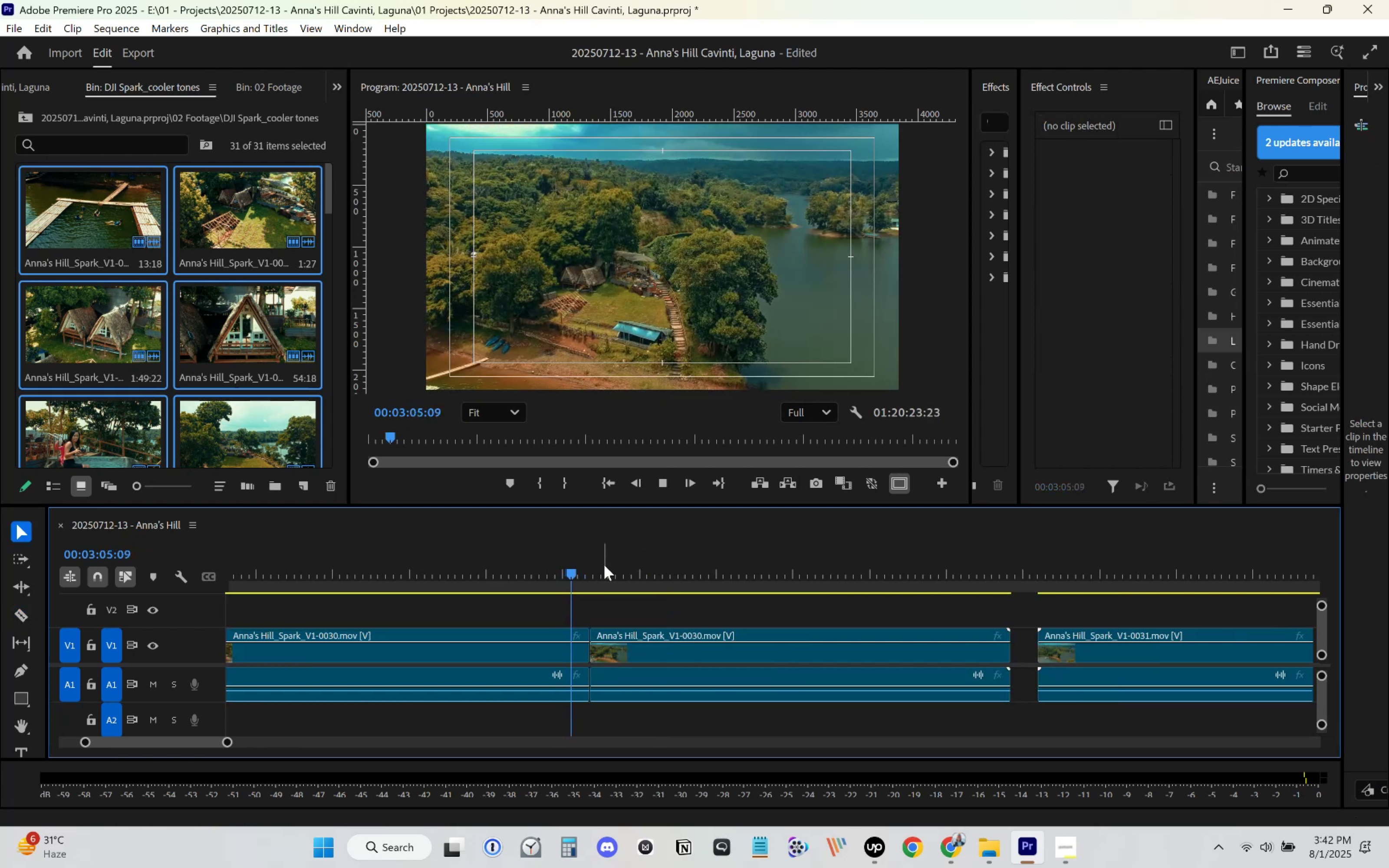 
key(Space)
 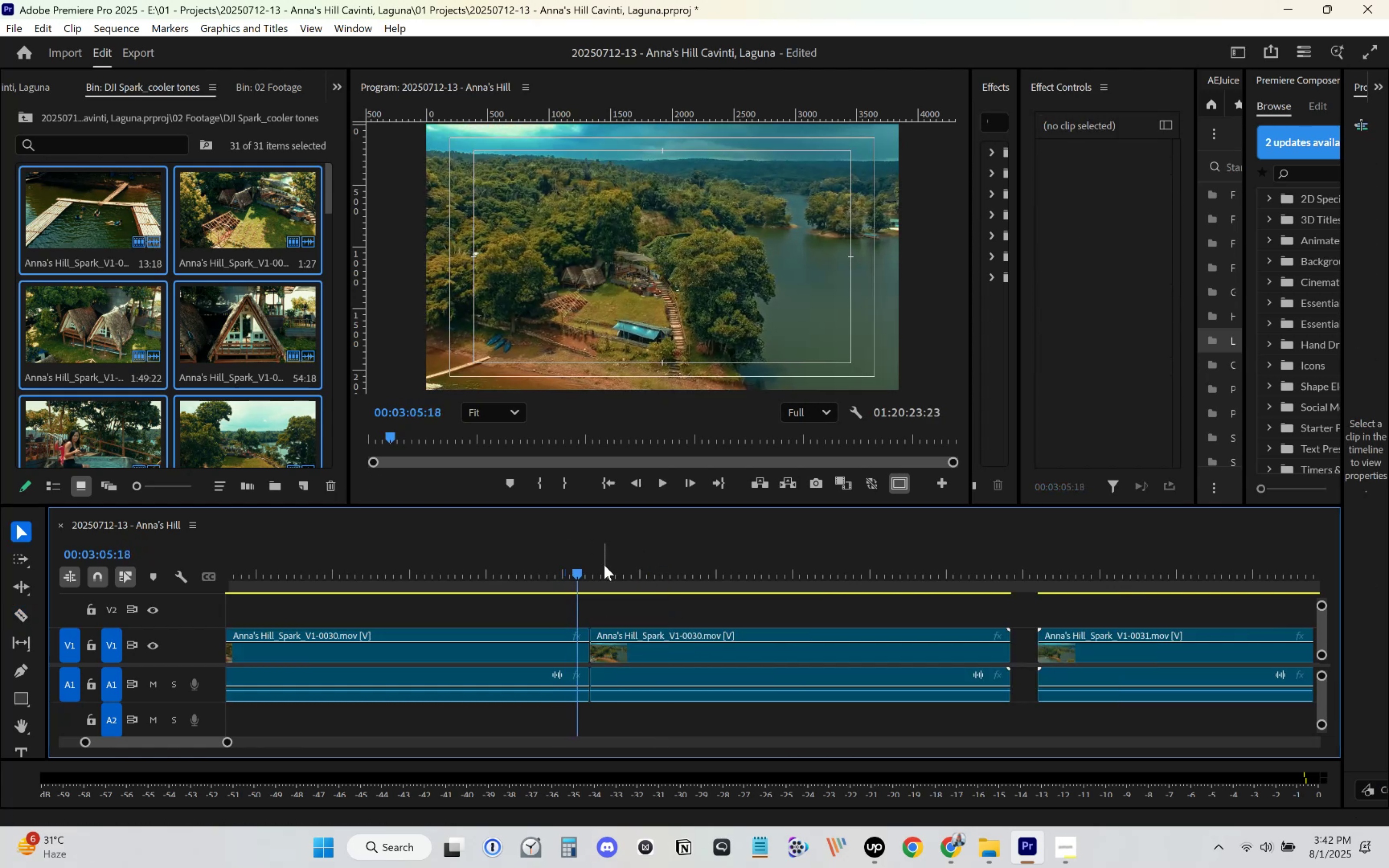 
key(Control+Z)
 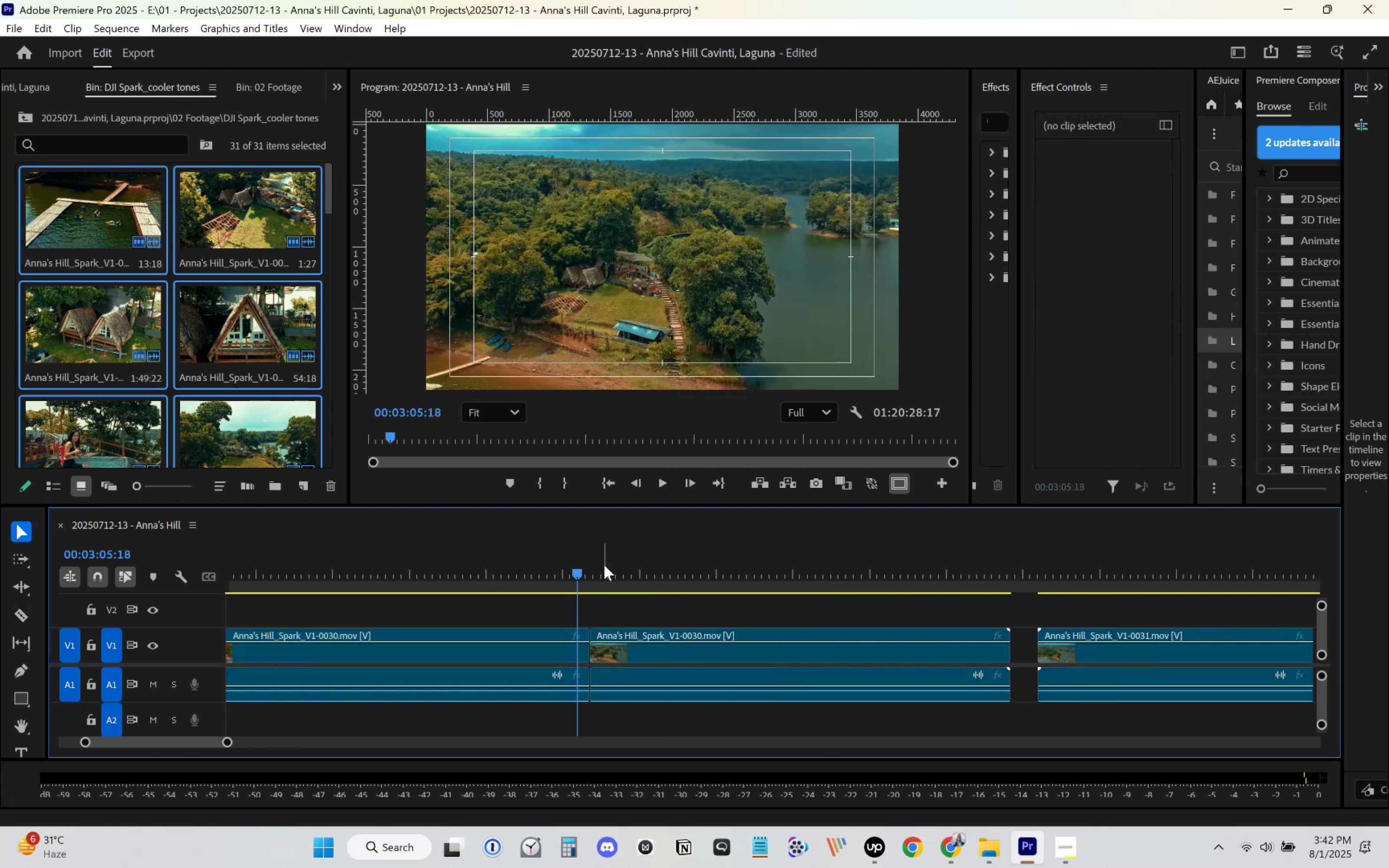 
key(Control+Z)
 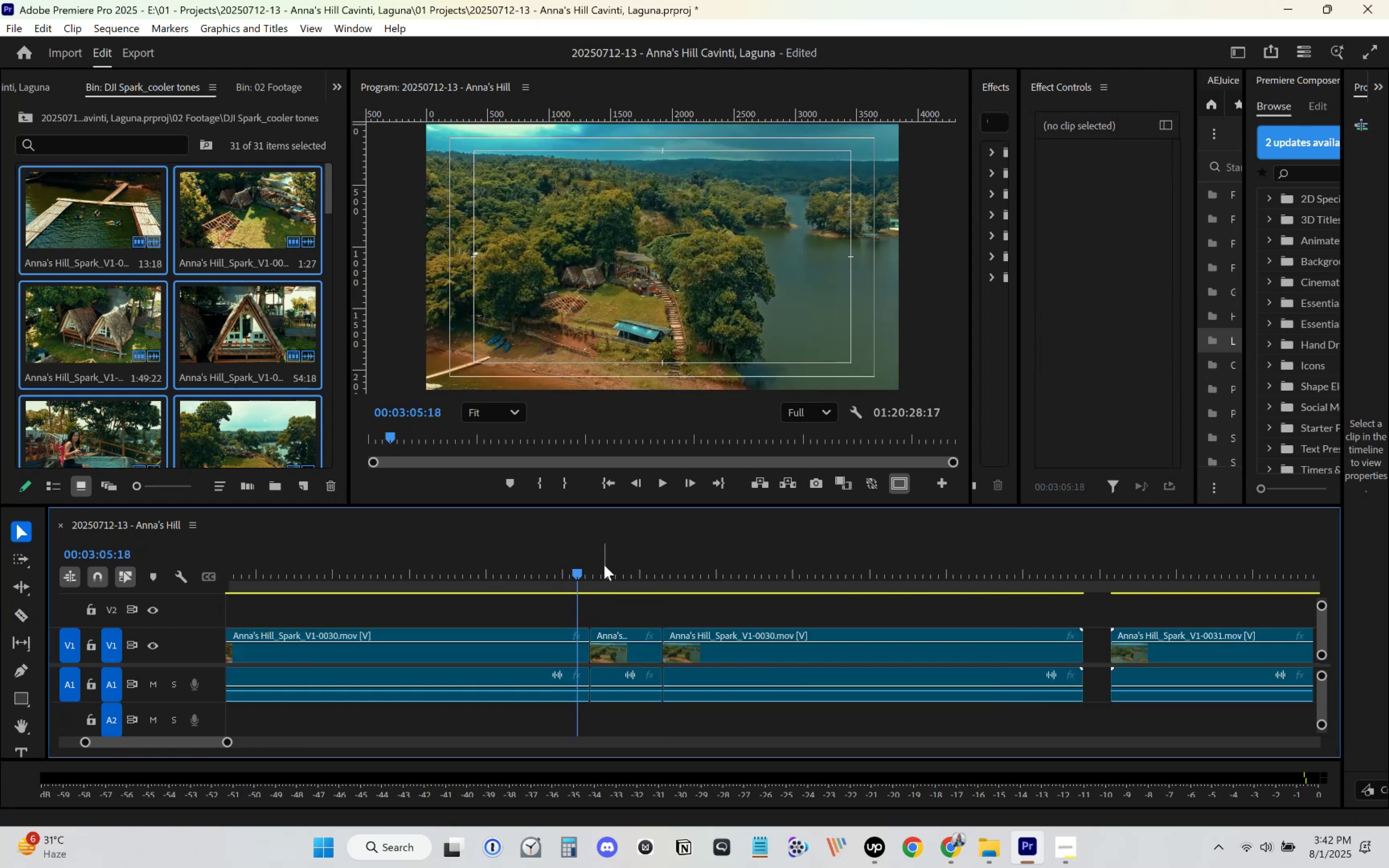 
key(Control+Z)
 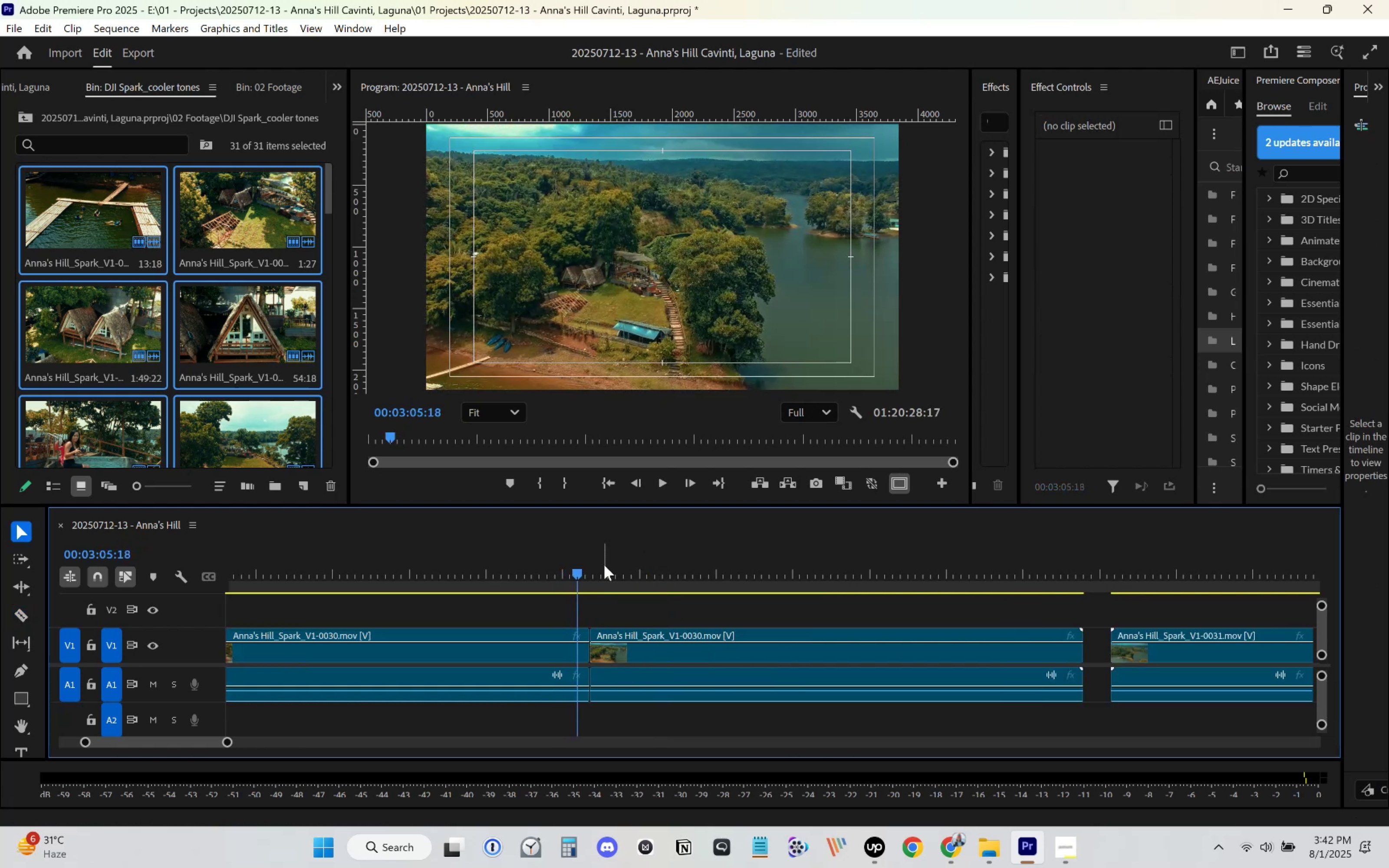 
key(Control+Z)
 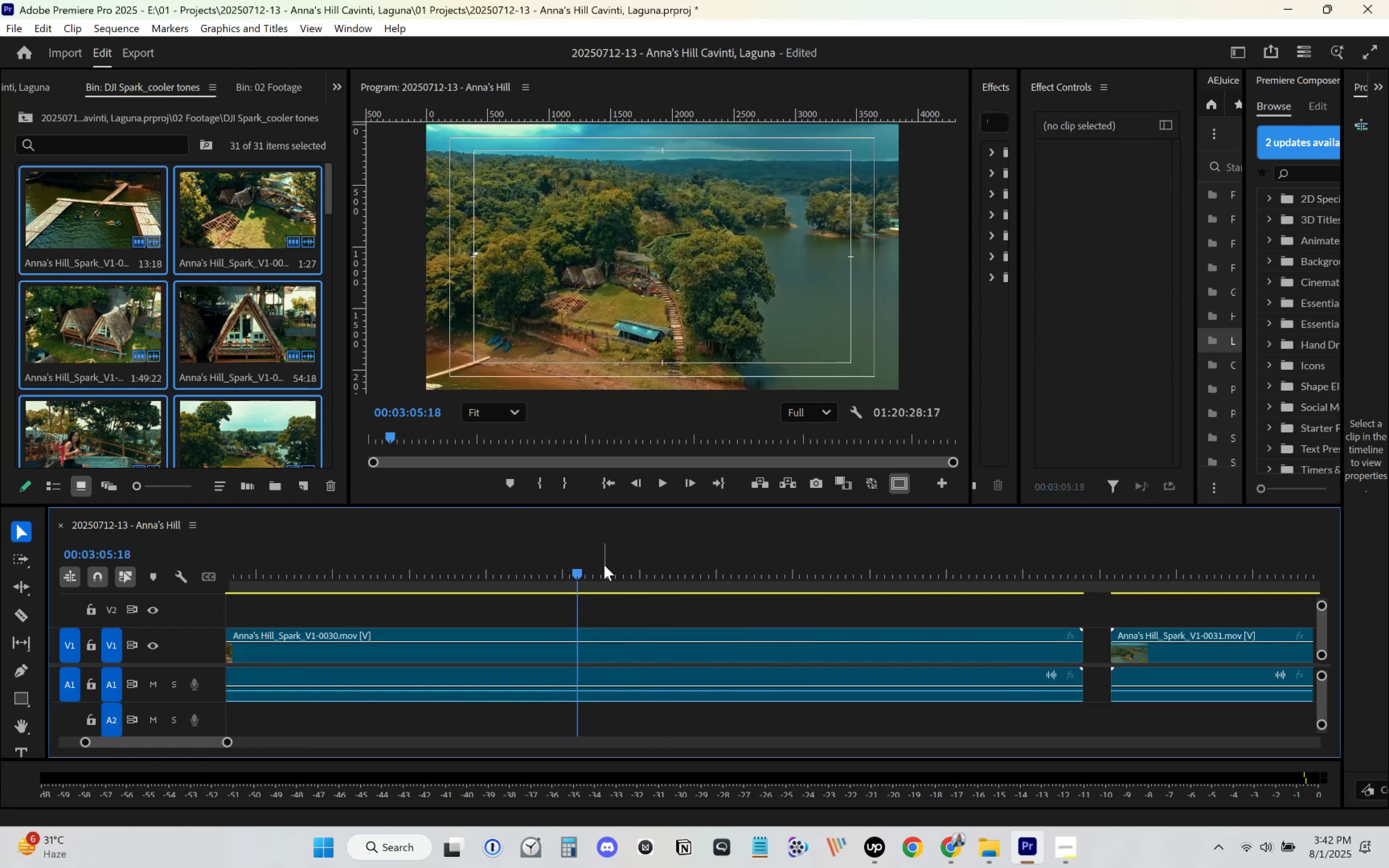 
key(Control+Space)
 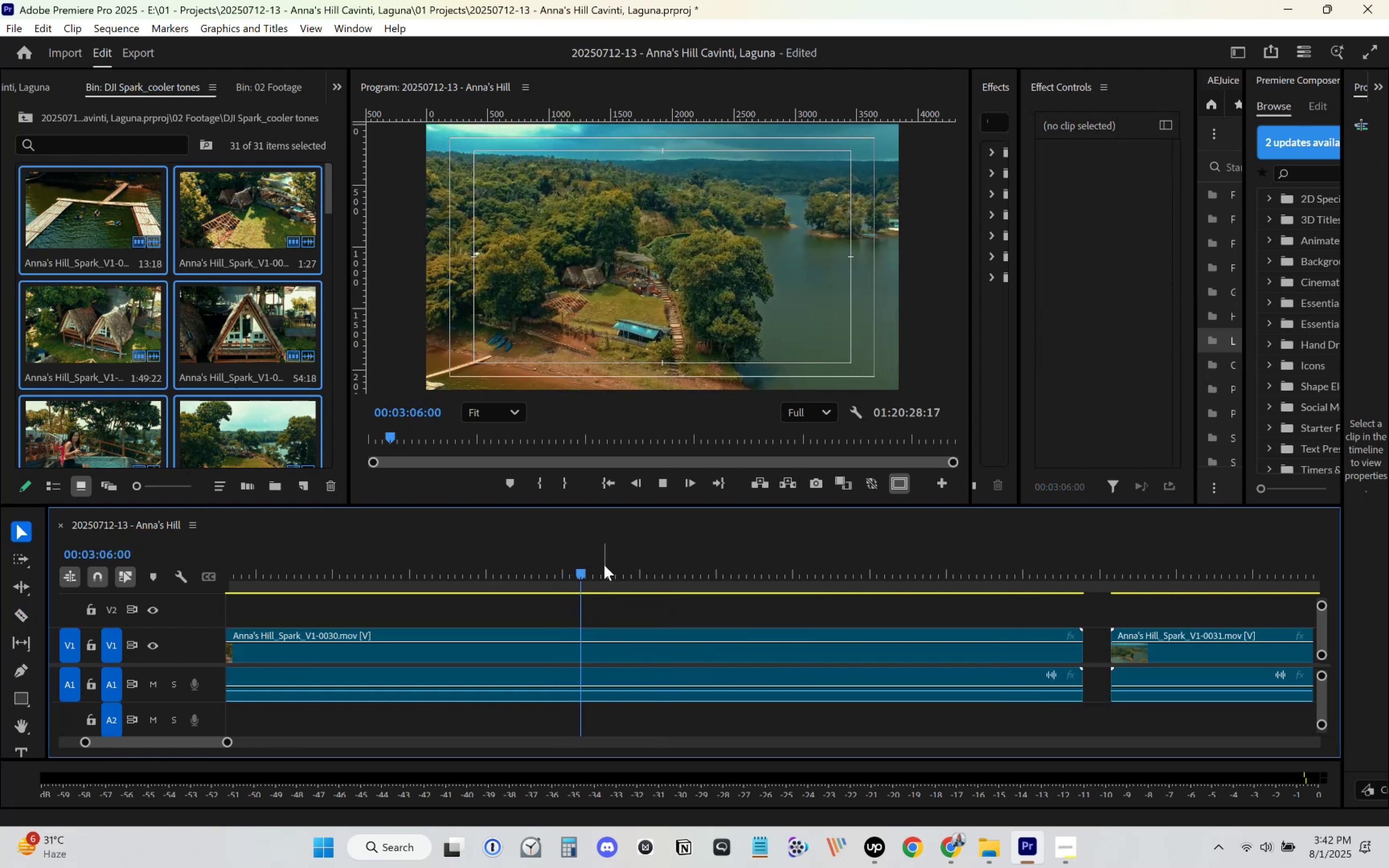 
left_click_drag(start_coordinate=[597, 566], to_coordinate=[621, 579])
 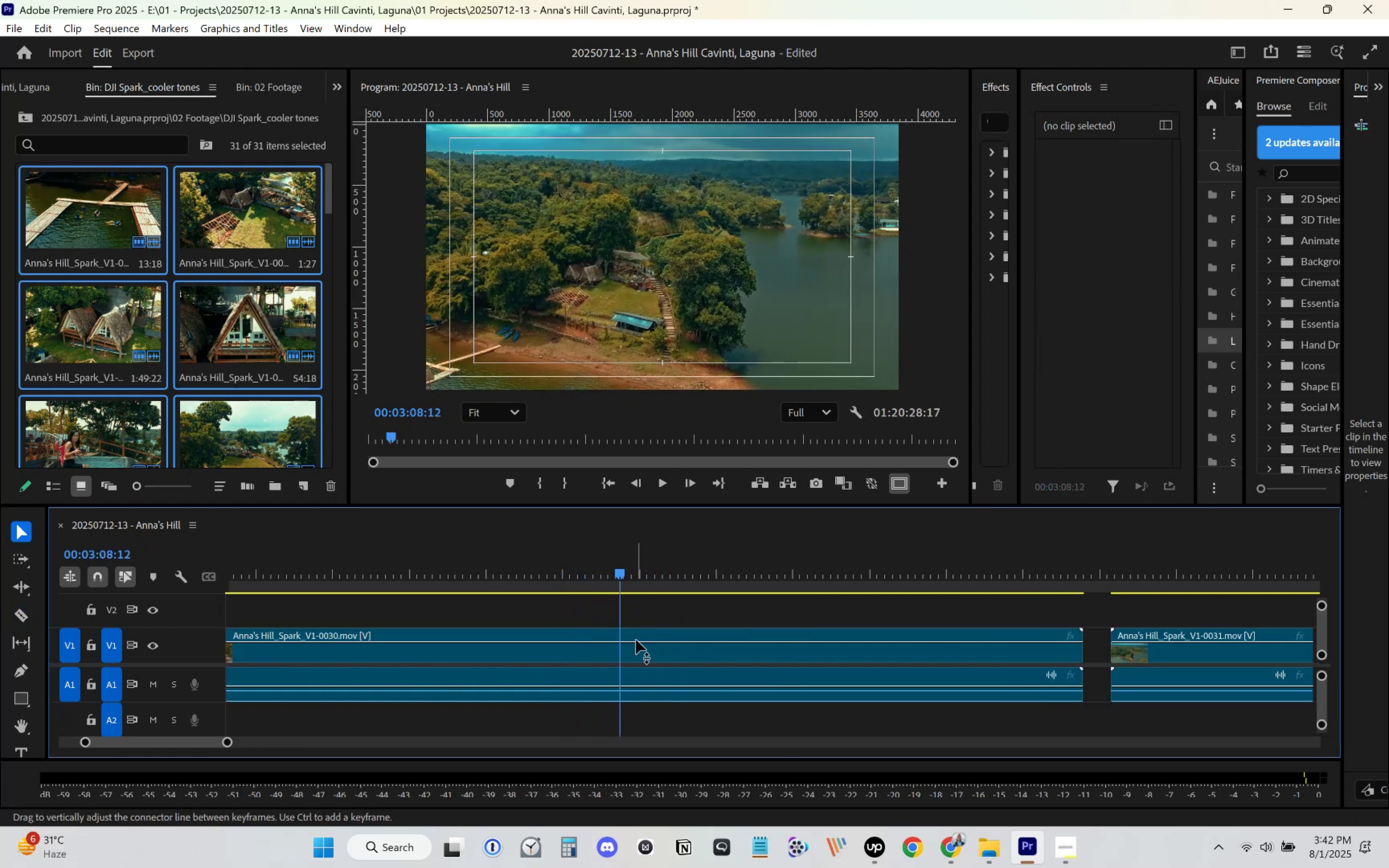 
left_click([636, 647])
 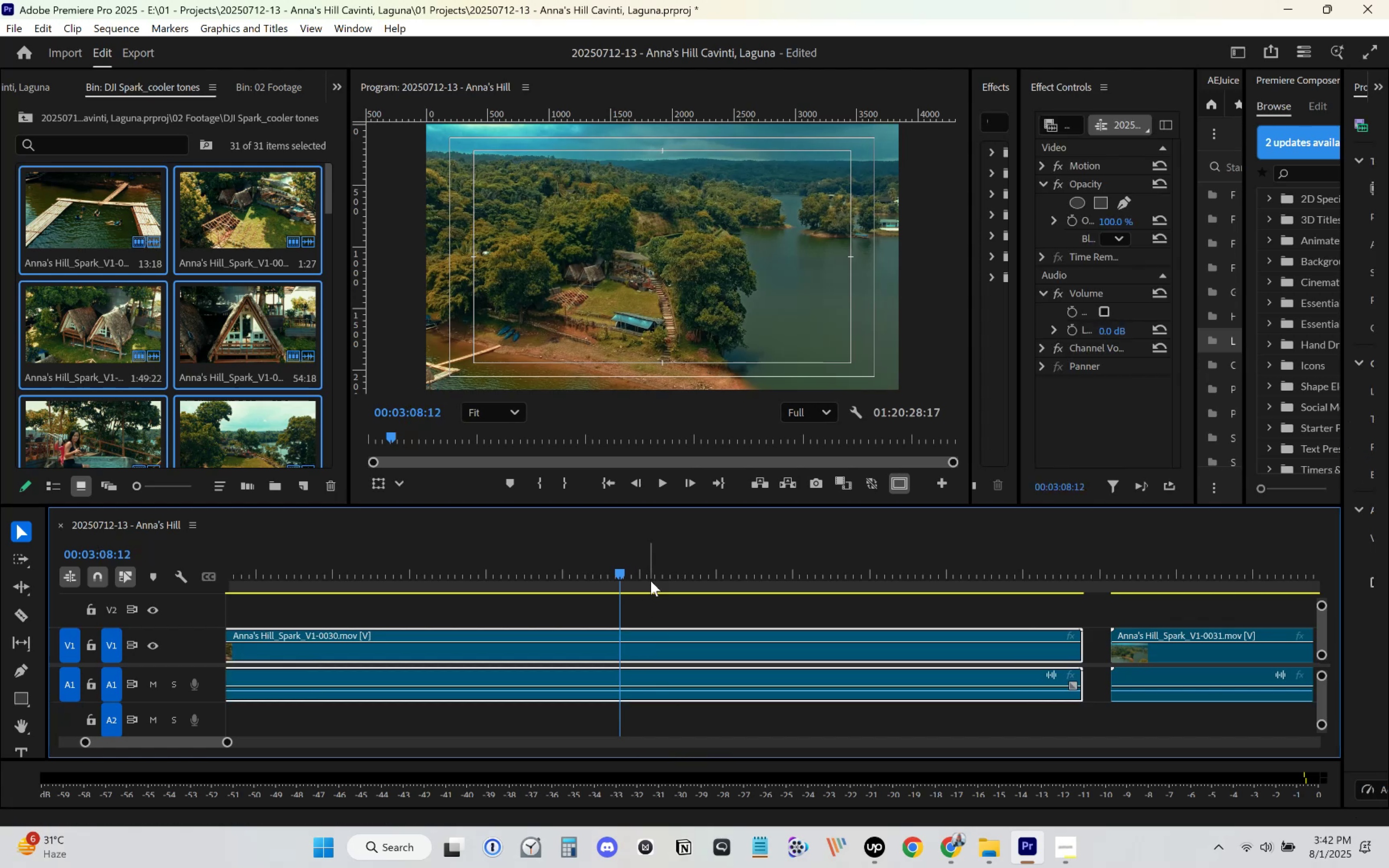 
right_click([653, 572])
 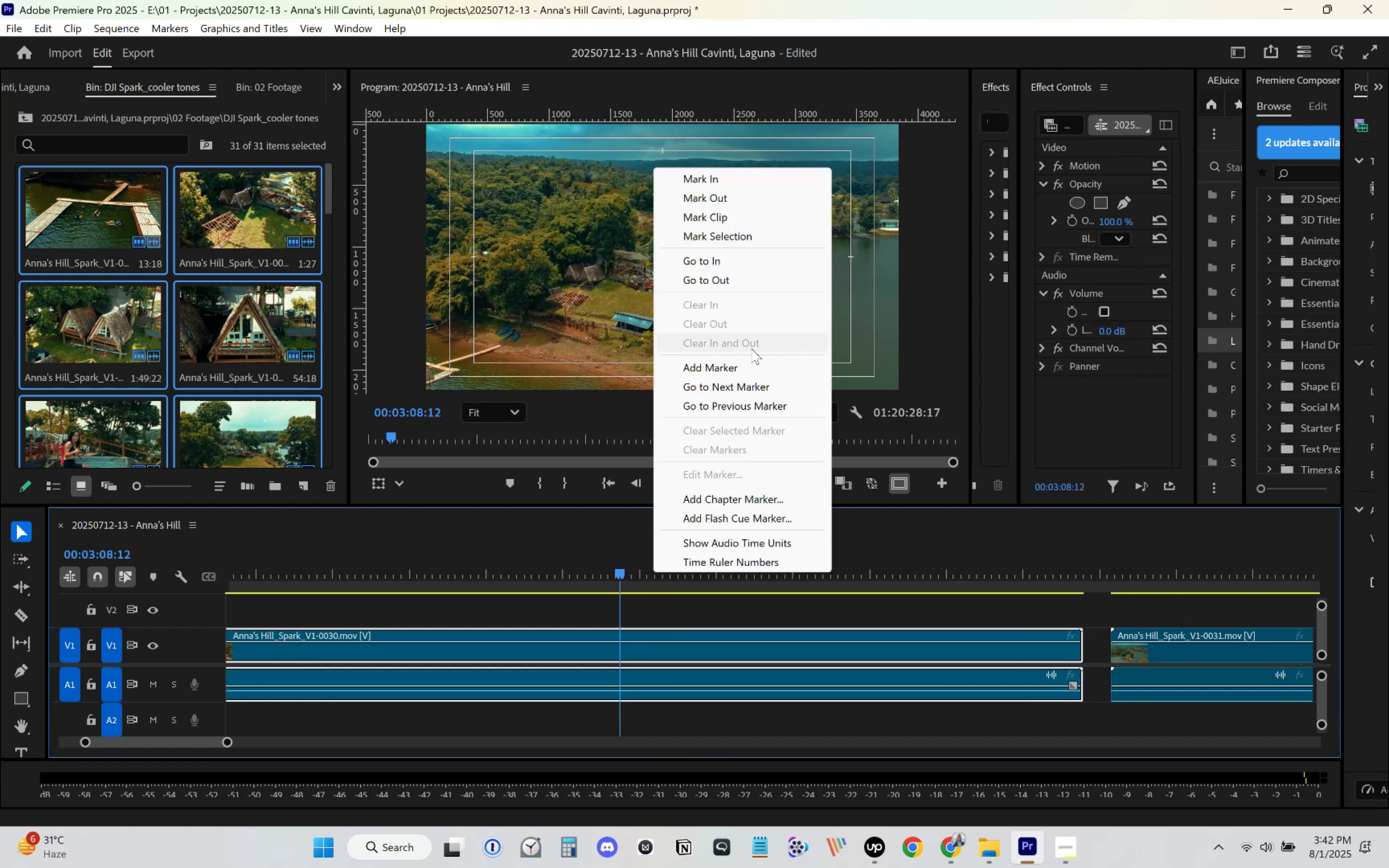 
left_click([744, 365])
 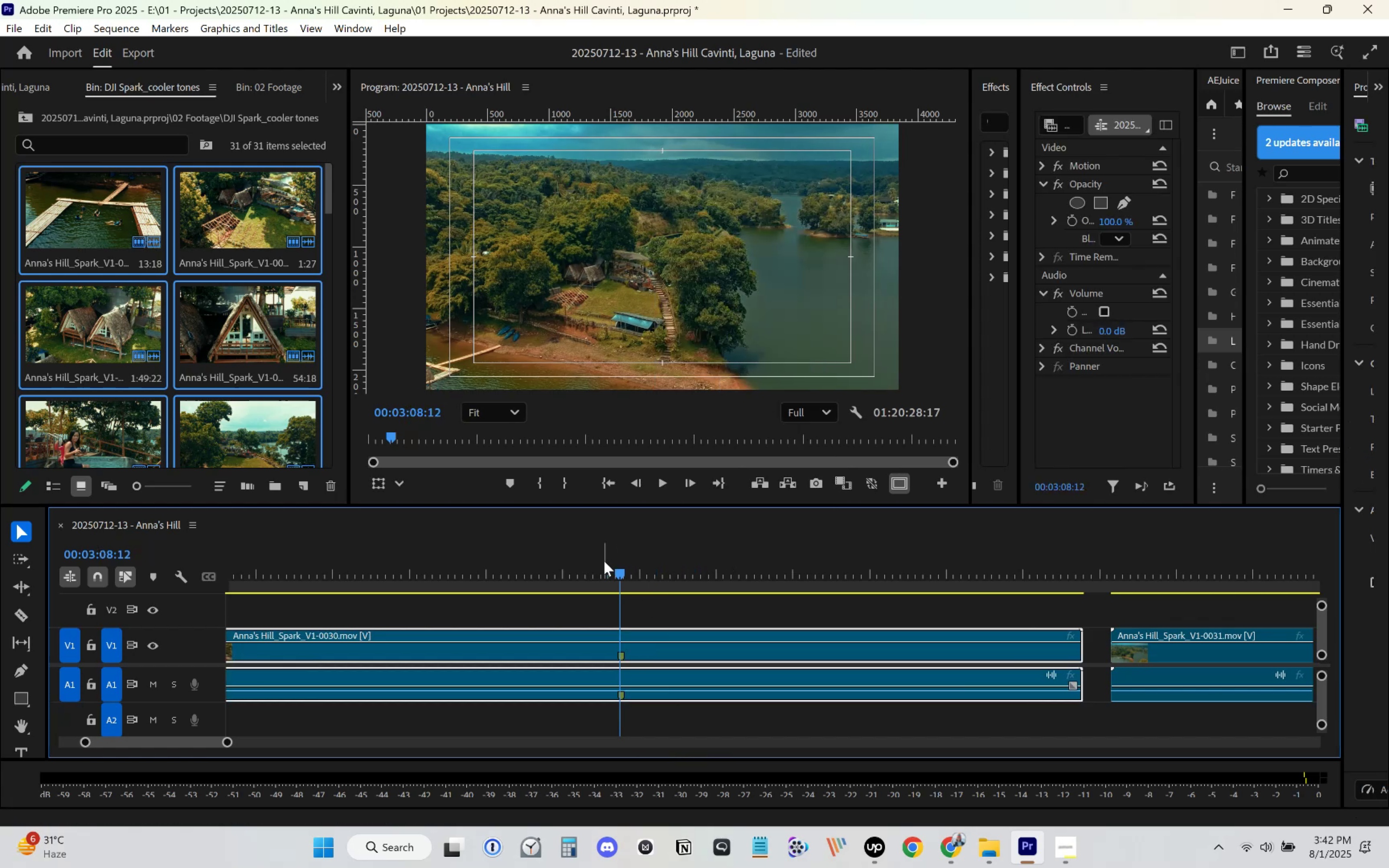 
left_click_drag(start_coordinate=[622, 577], to_coordinate=[1076, 608])
 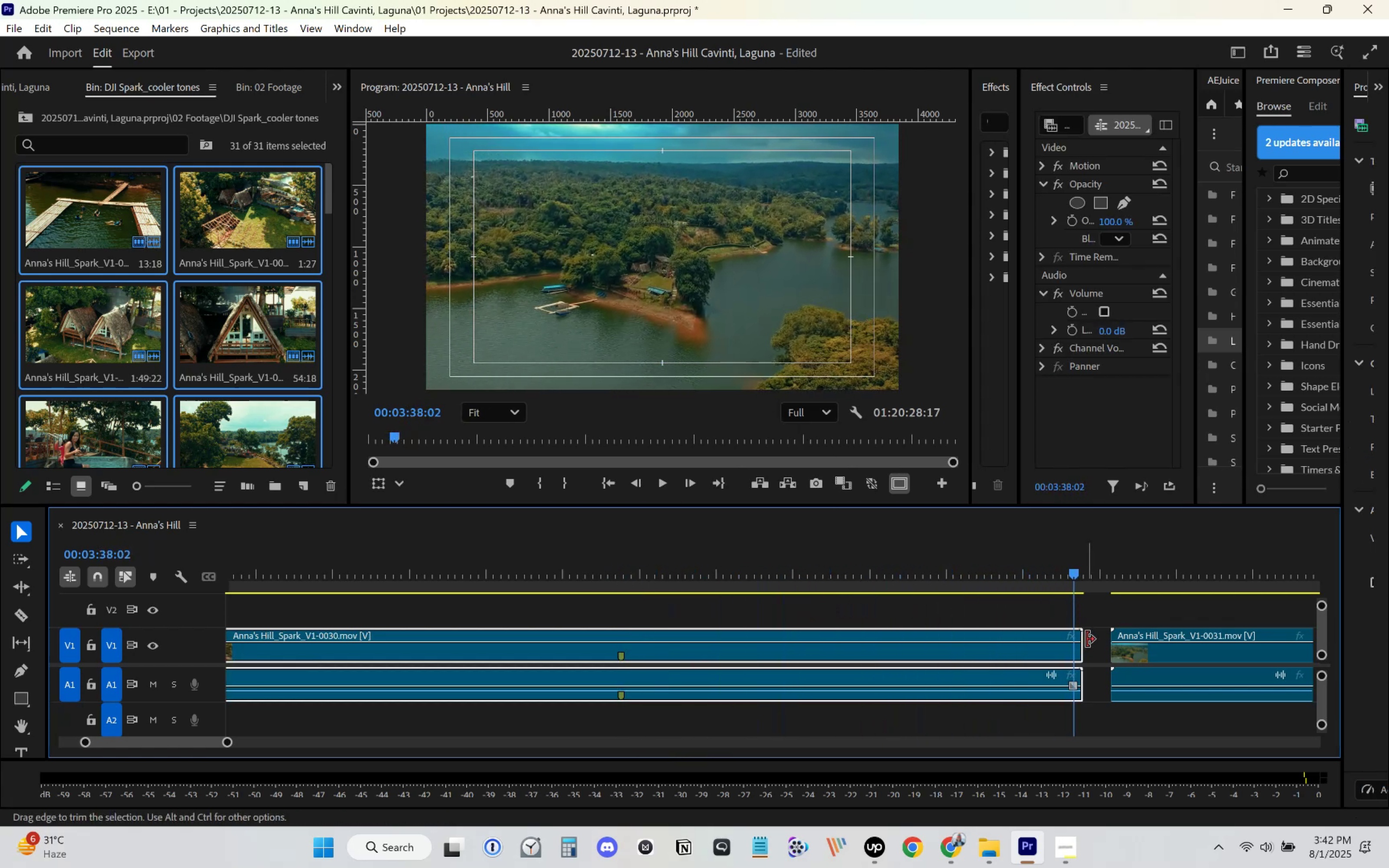 
left_click_drag(start_coordinate=[1083, 641], to_coordinate=[1071, 645])
 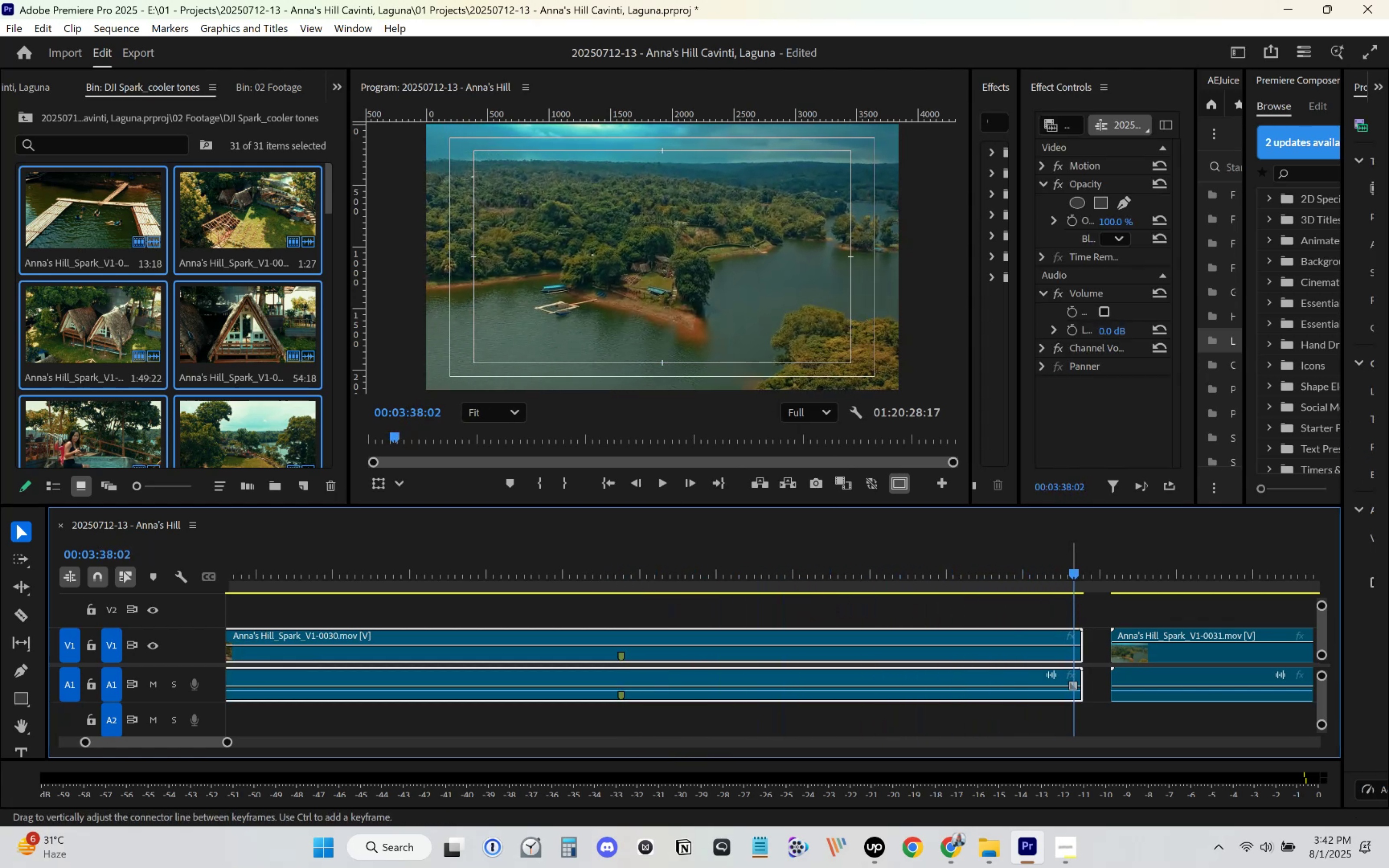 
key(Control+ControlLeft)
 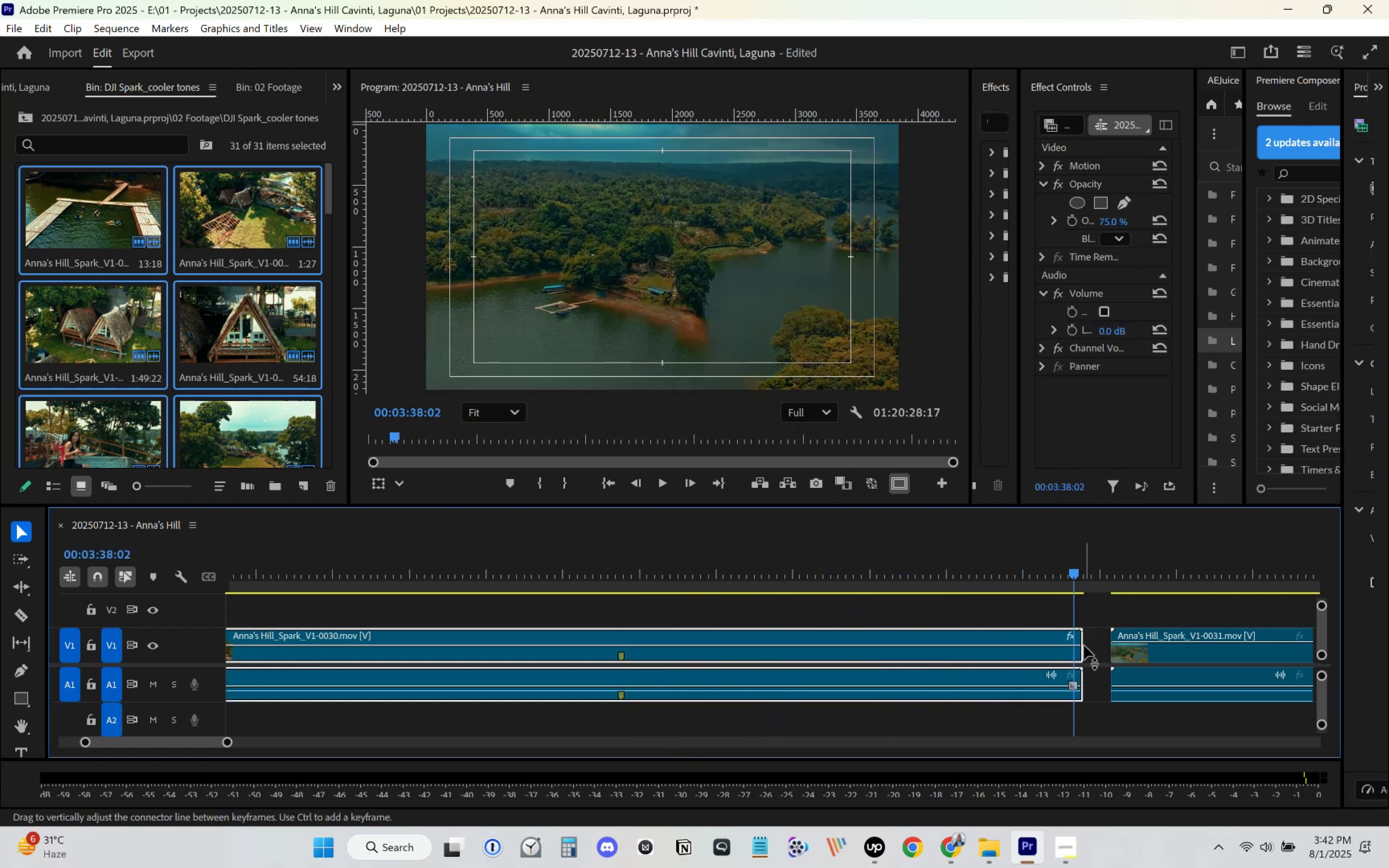 
key(Control+Z)
 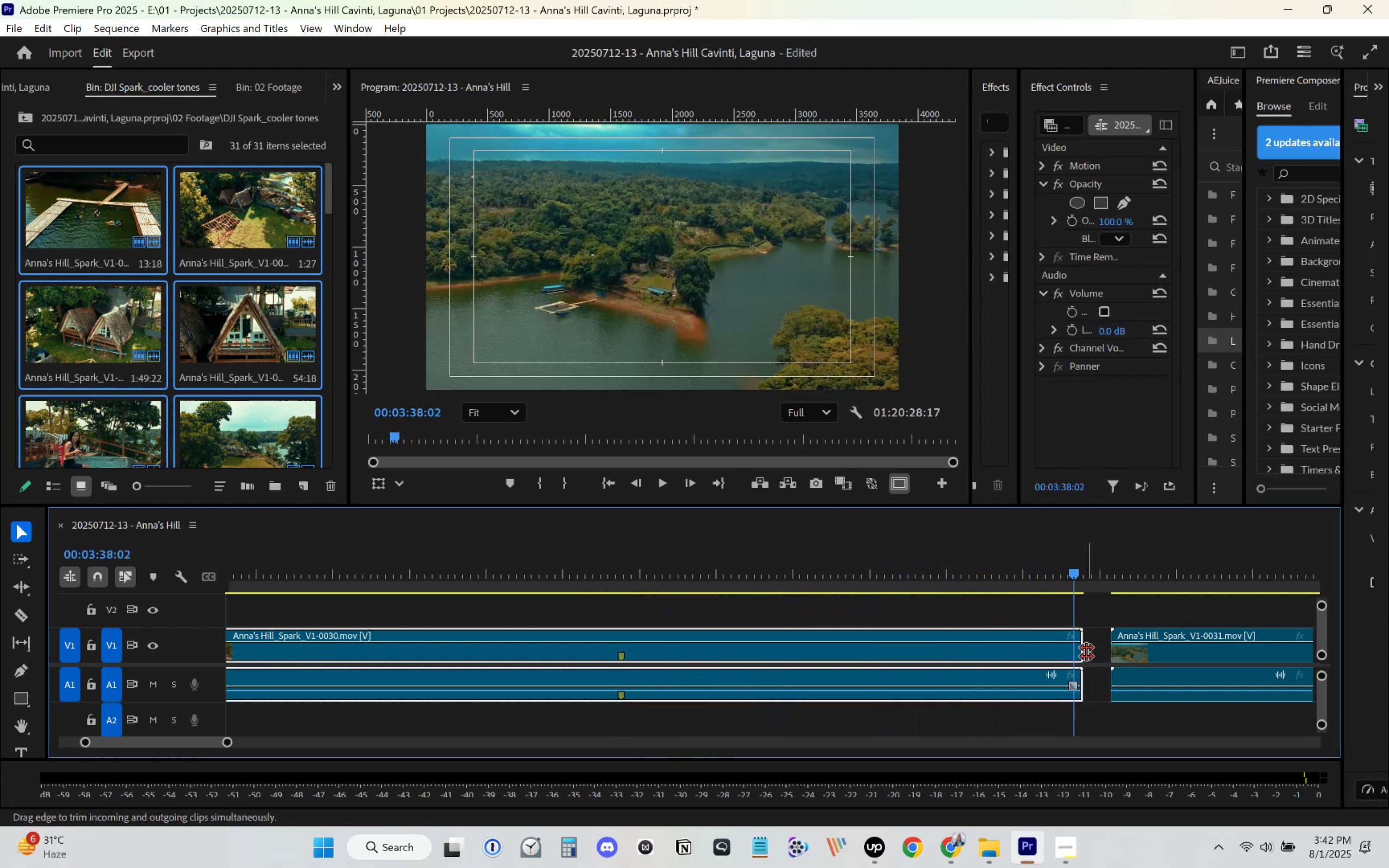 
left_click_drag(start_coordinate=[1086, 651], to_coordinate=[1077, 652])
 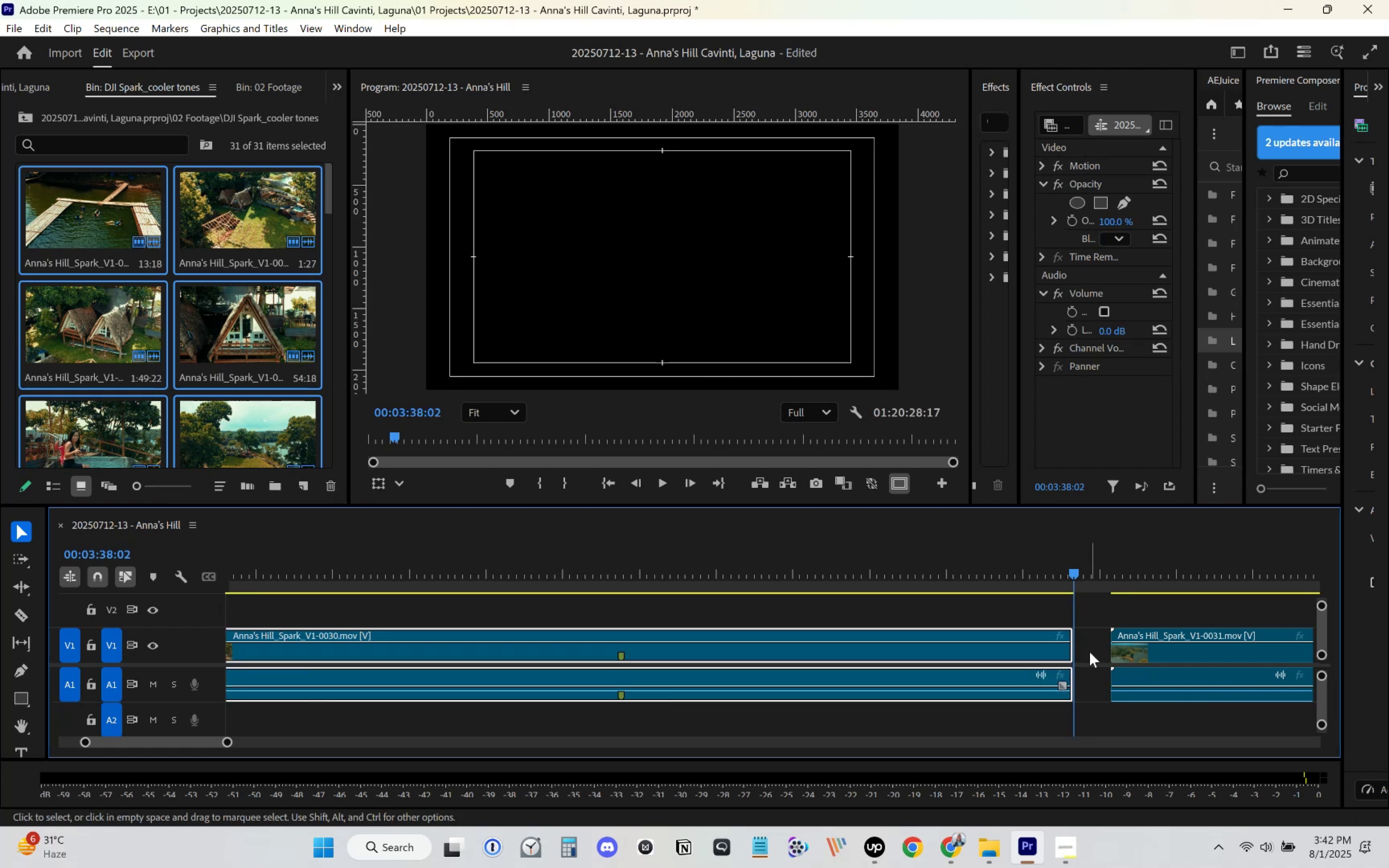 
left_click([1091, 652])
 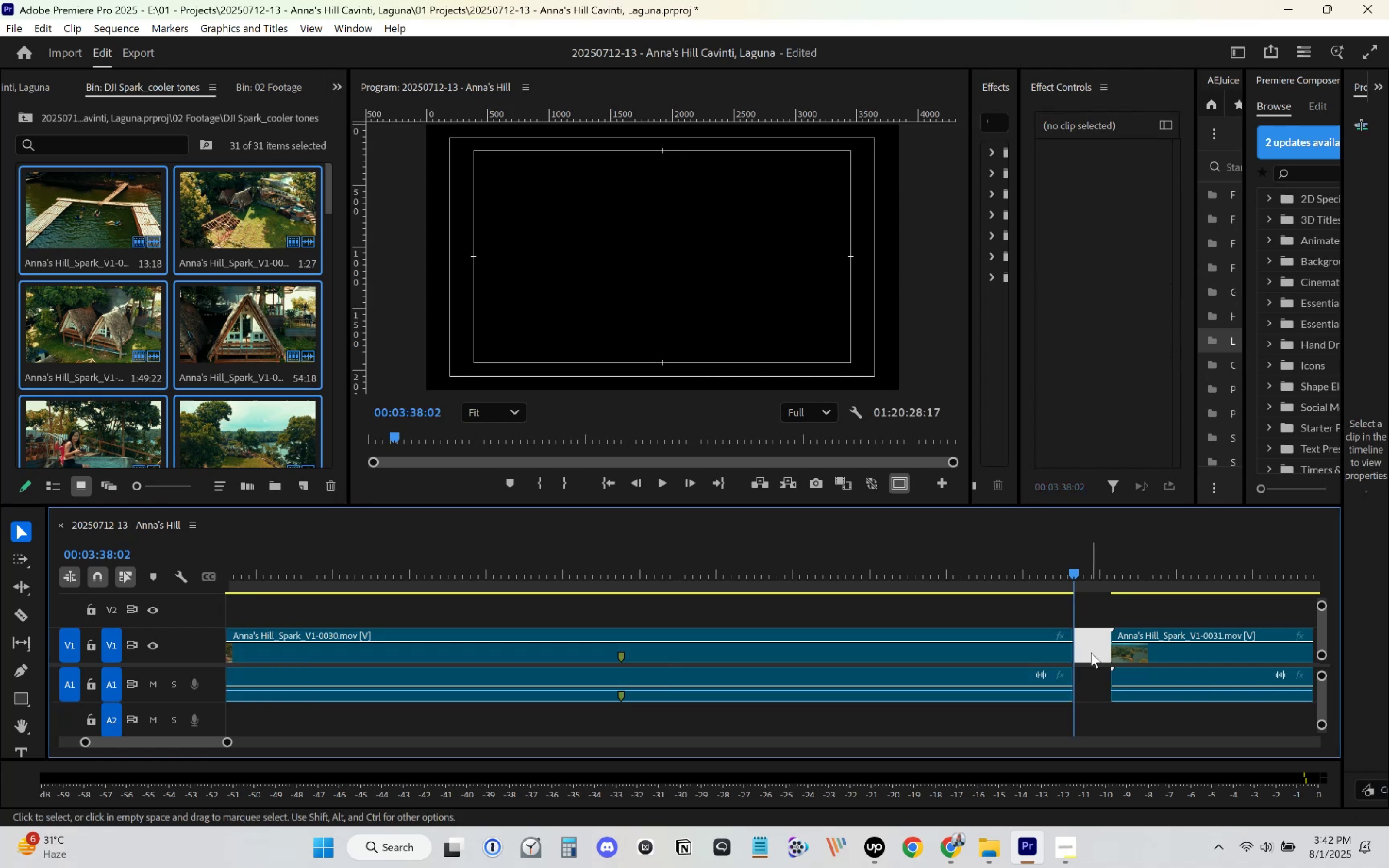 
key(Delete)
 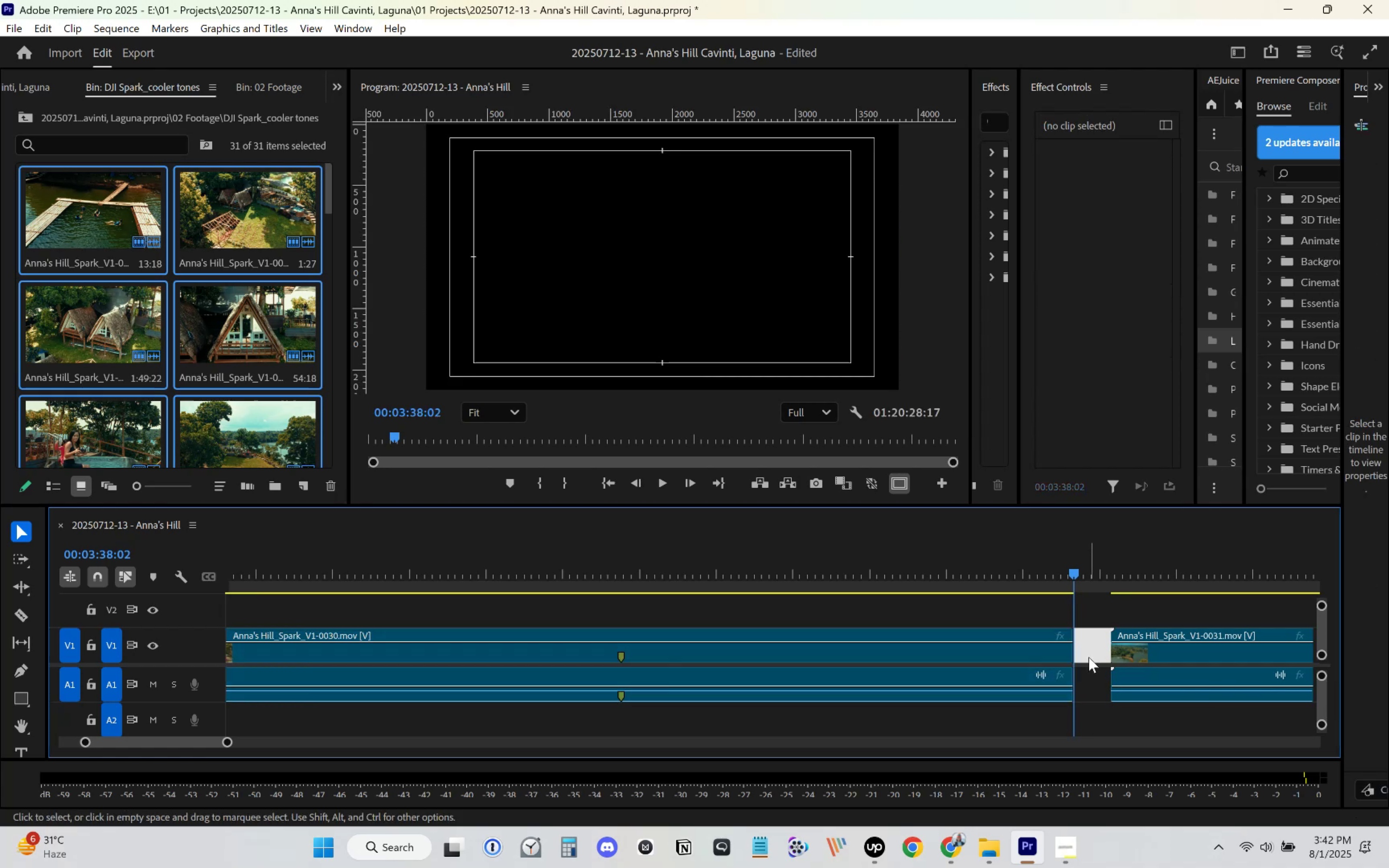 
scroll: coordinate [981, 638], scroll_direction: down, amount: 14.0
 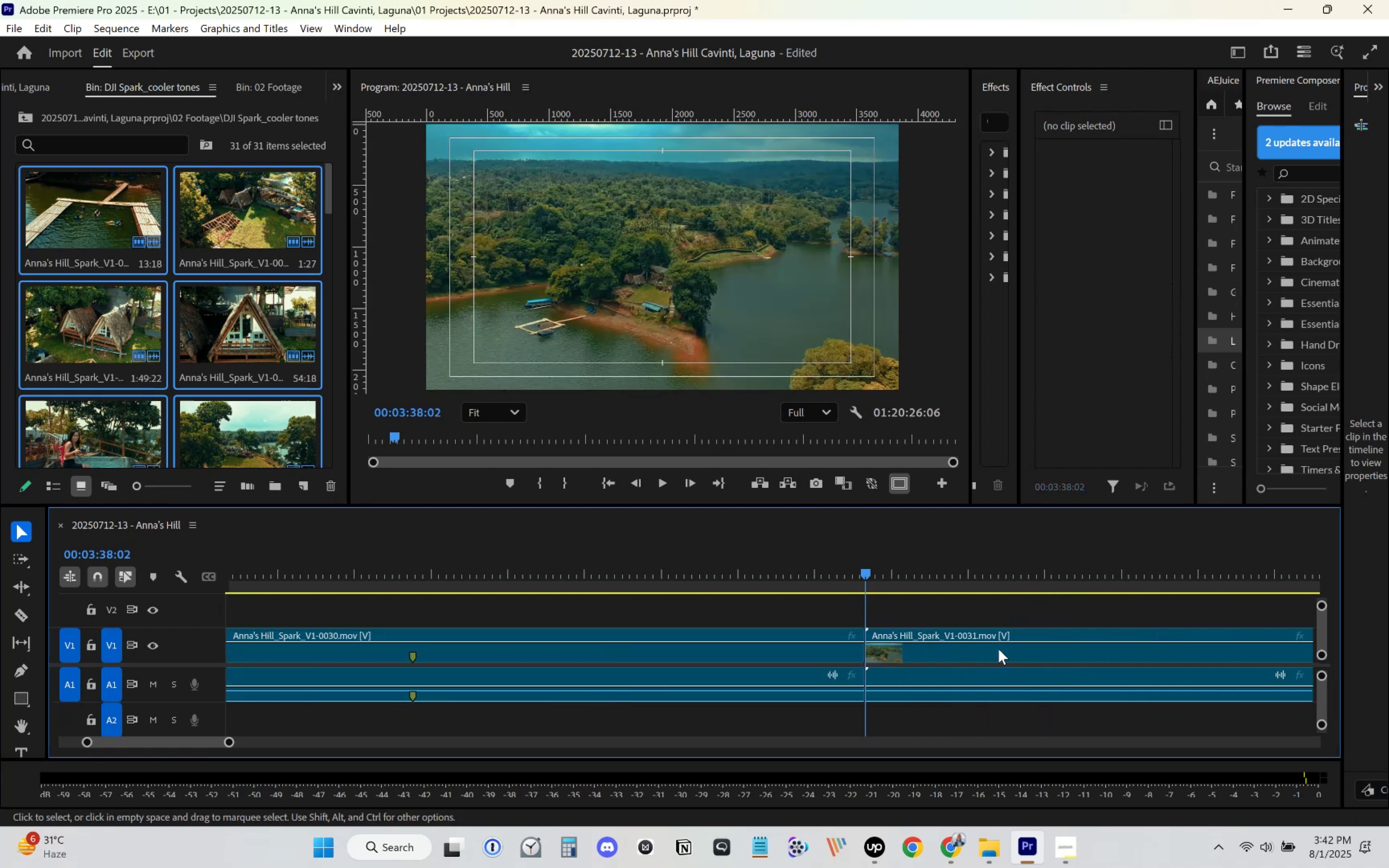 
key(Control+ControlLeft)
 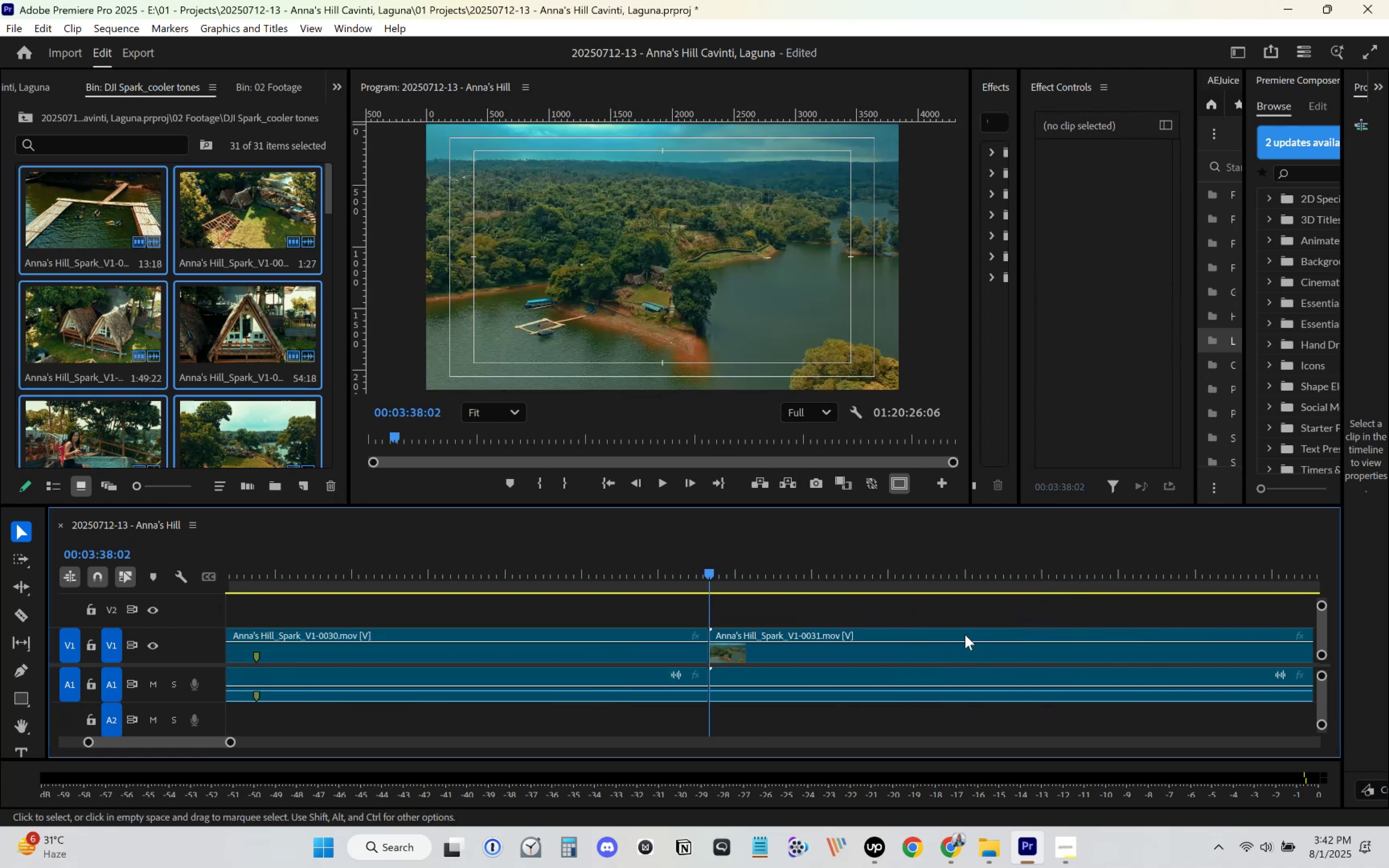 
key(Control+S)
 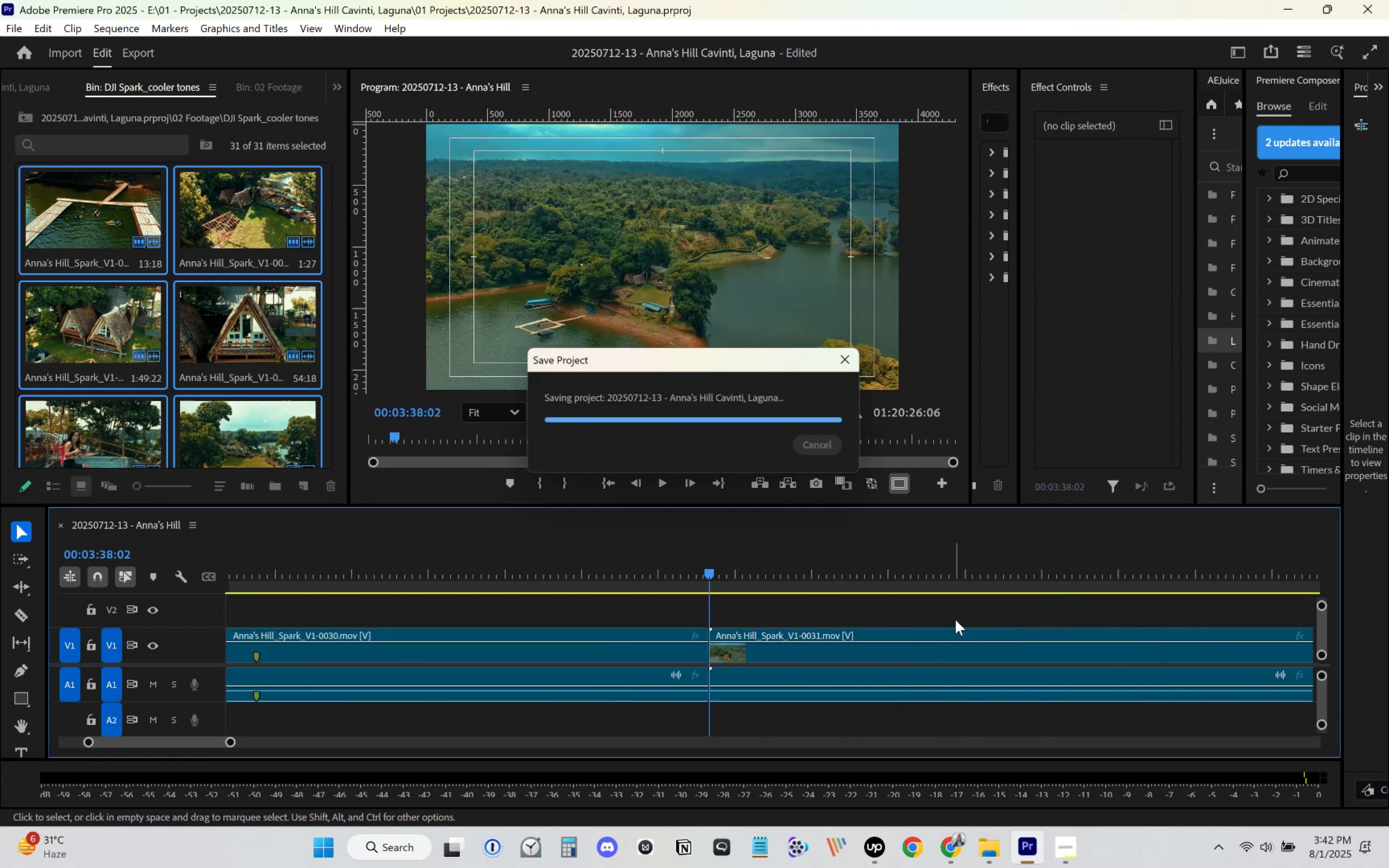 
key(Space)
 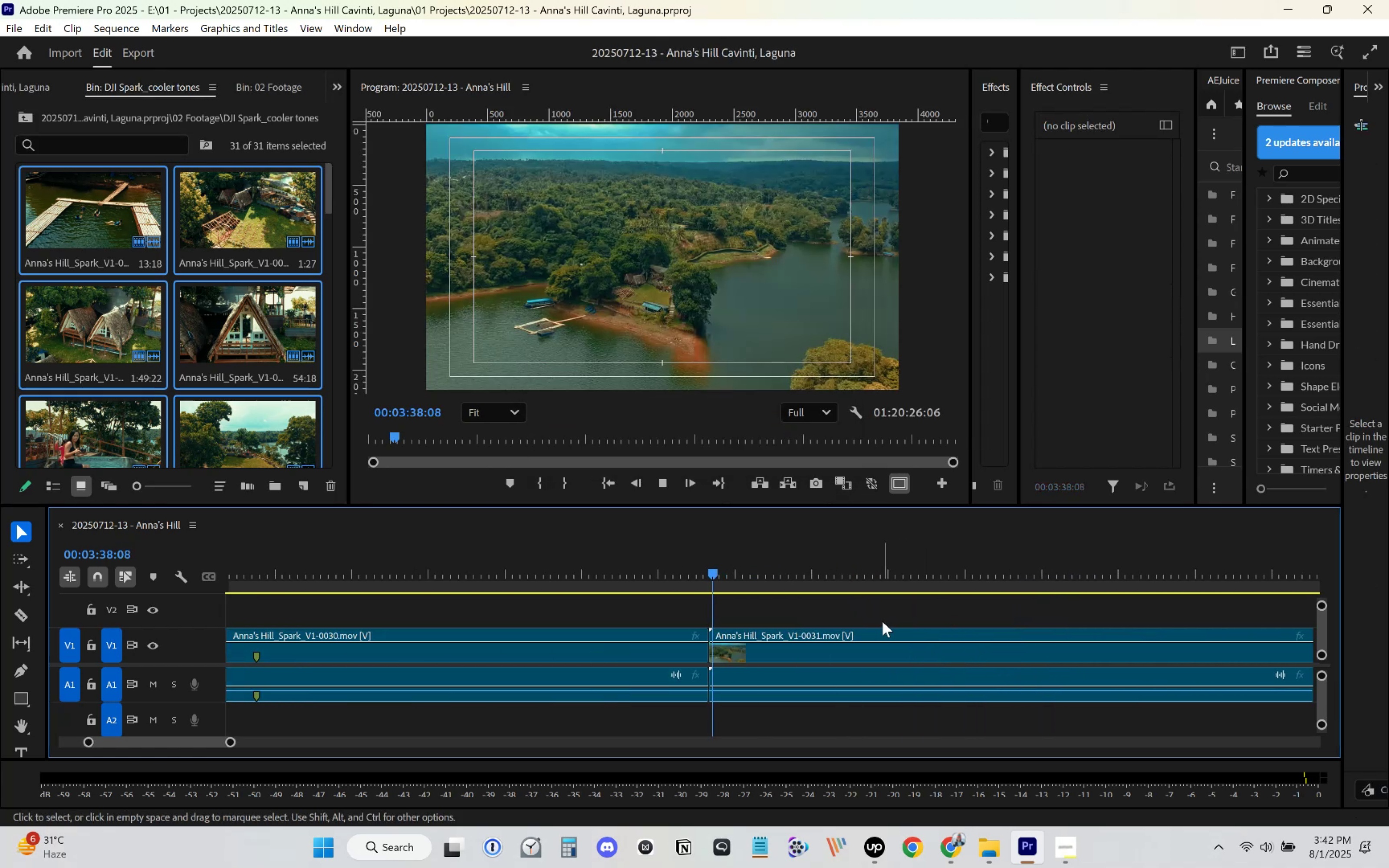 
key(Space)
 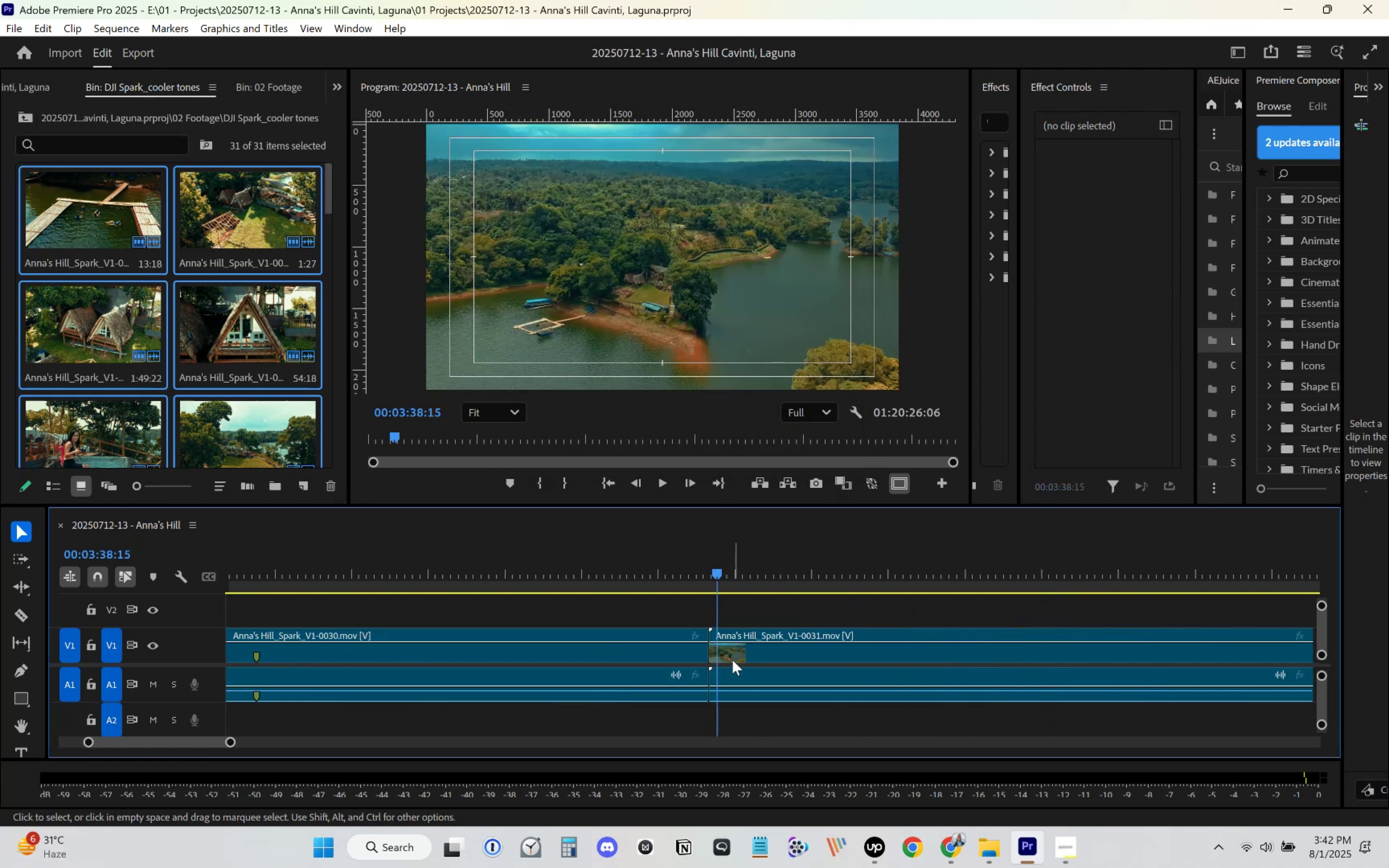 
left_click_drag(start_coordinate=[717, 654], to_coordinate=[724, 652])
 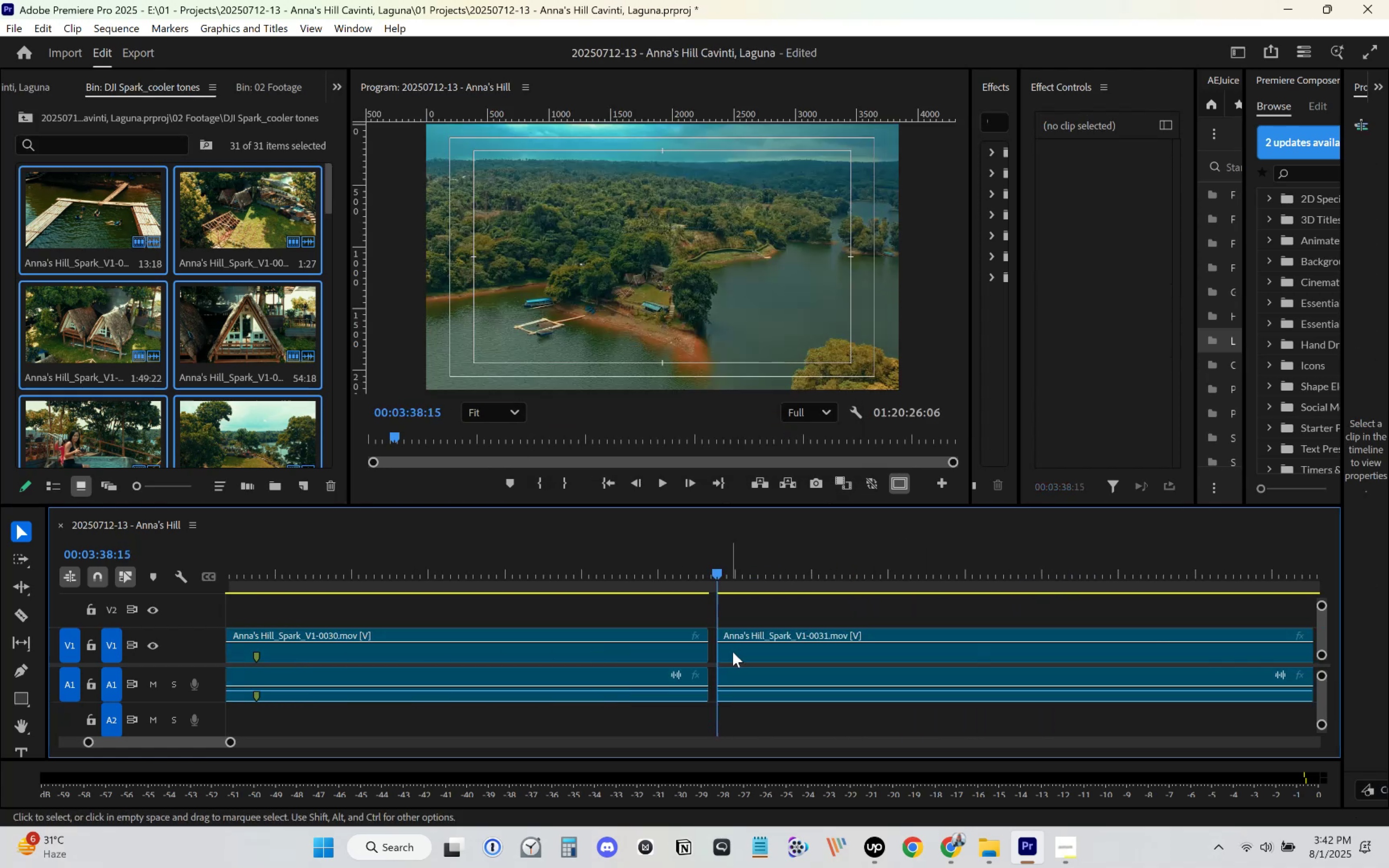 
left_click_drag(start_coordinate=[740, 655], to_coordinate=[731, 656])
 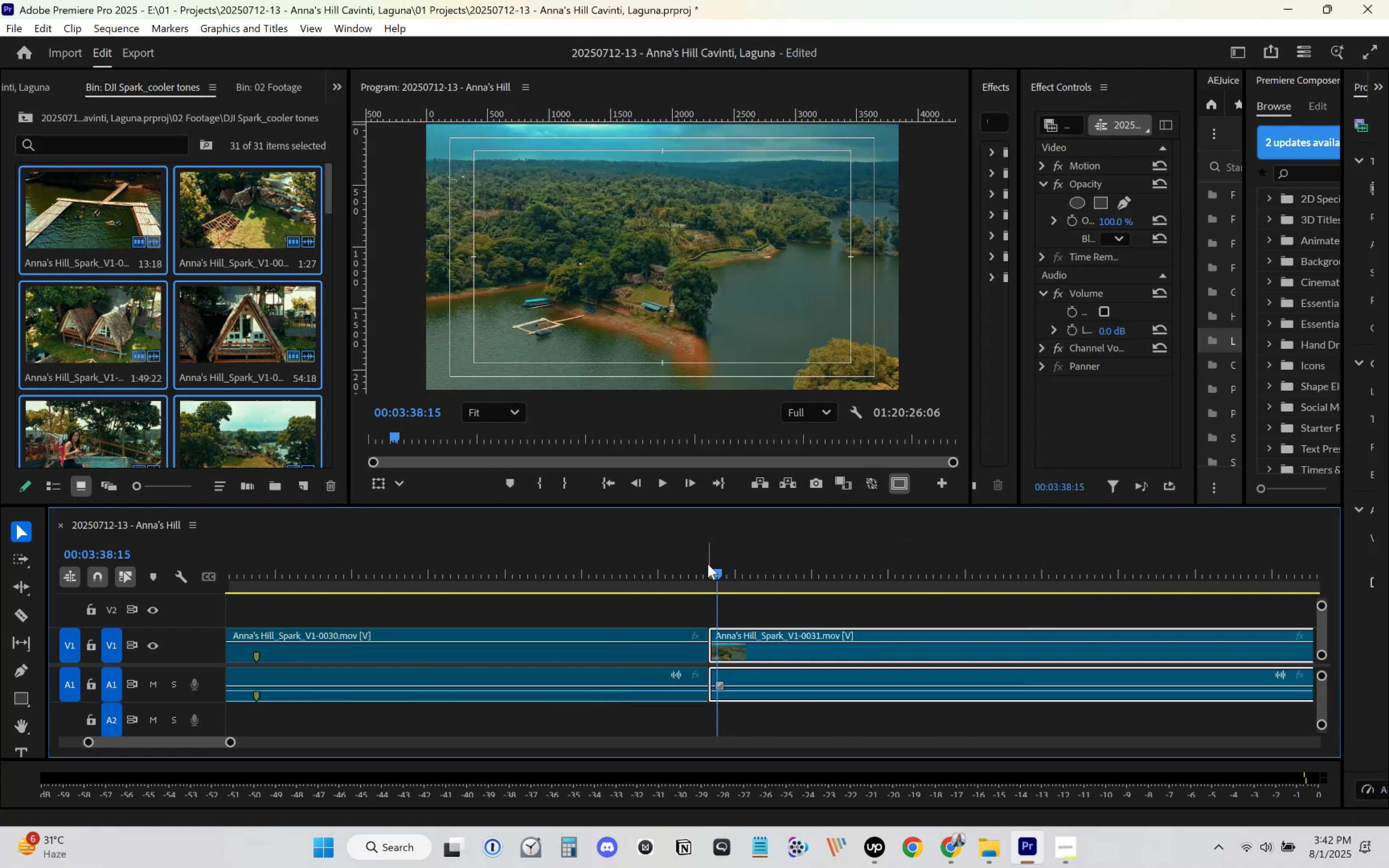 
left_click_drag(start_coordinate=[717, 566], to_coordinate=[865, 590])
 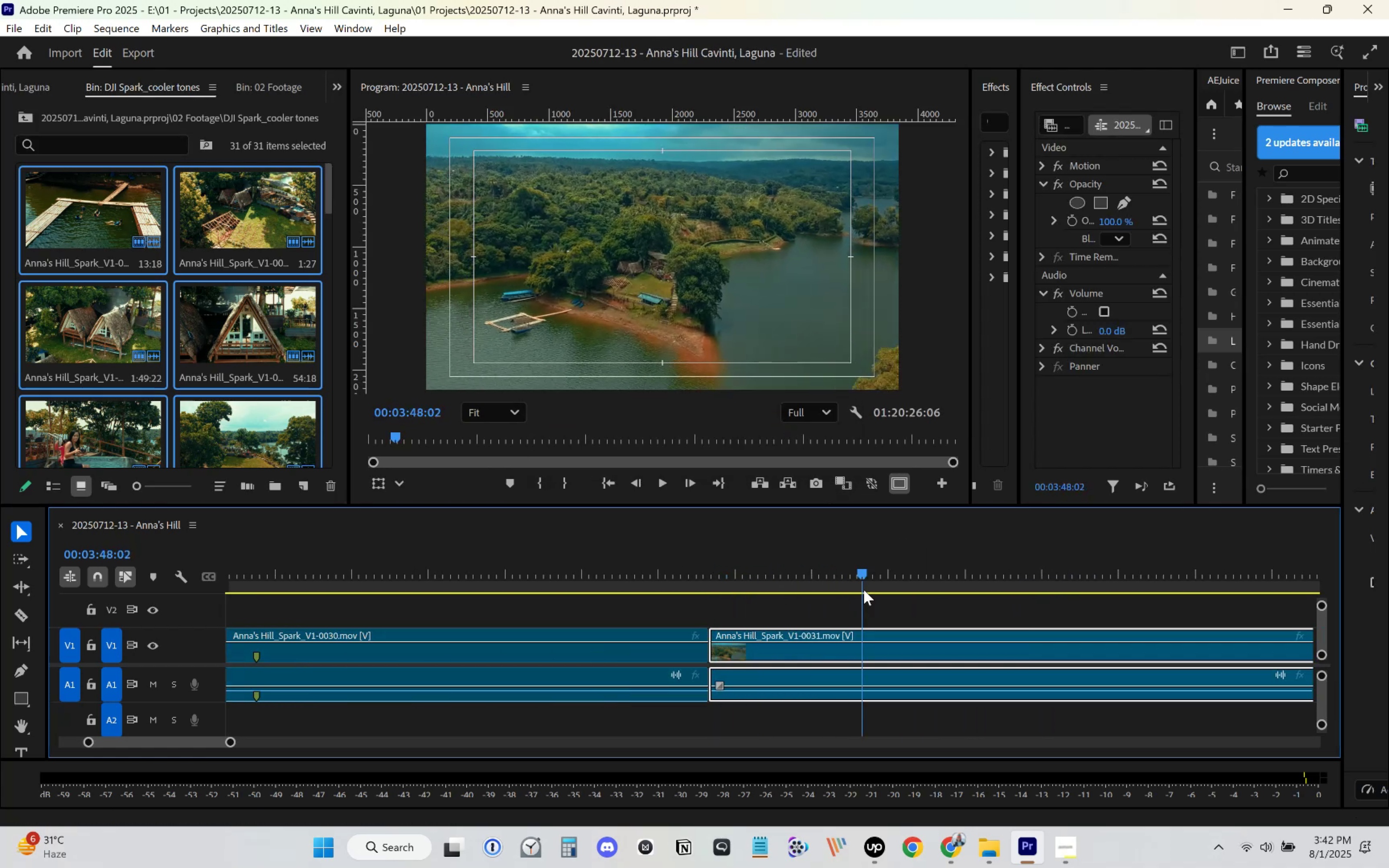 
key(Space)
 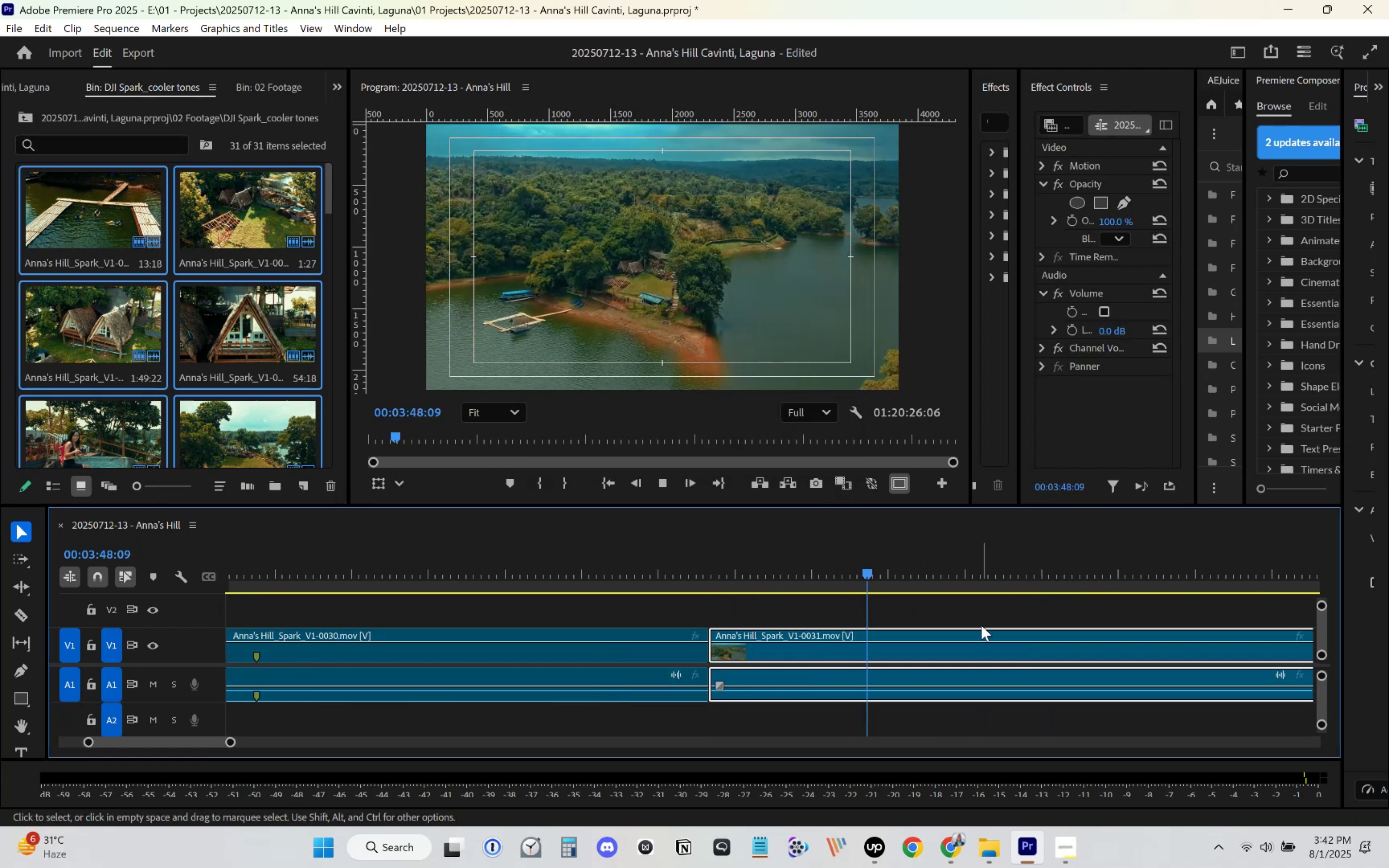 
scroll: coordinate [776, 581], scroll_direction: down, amount: 11.0
 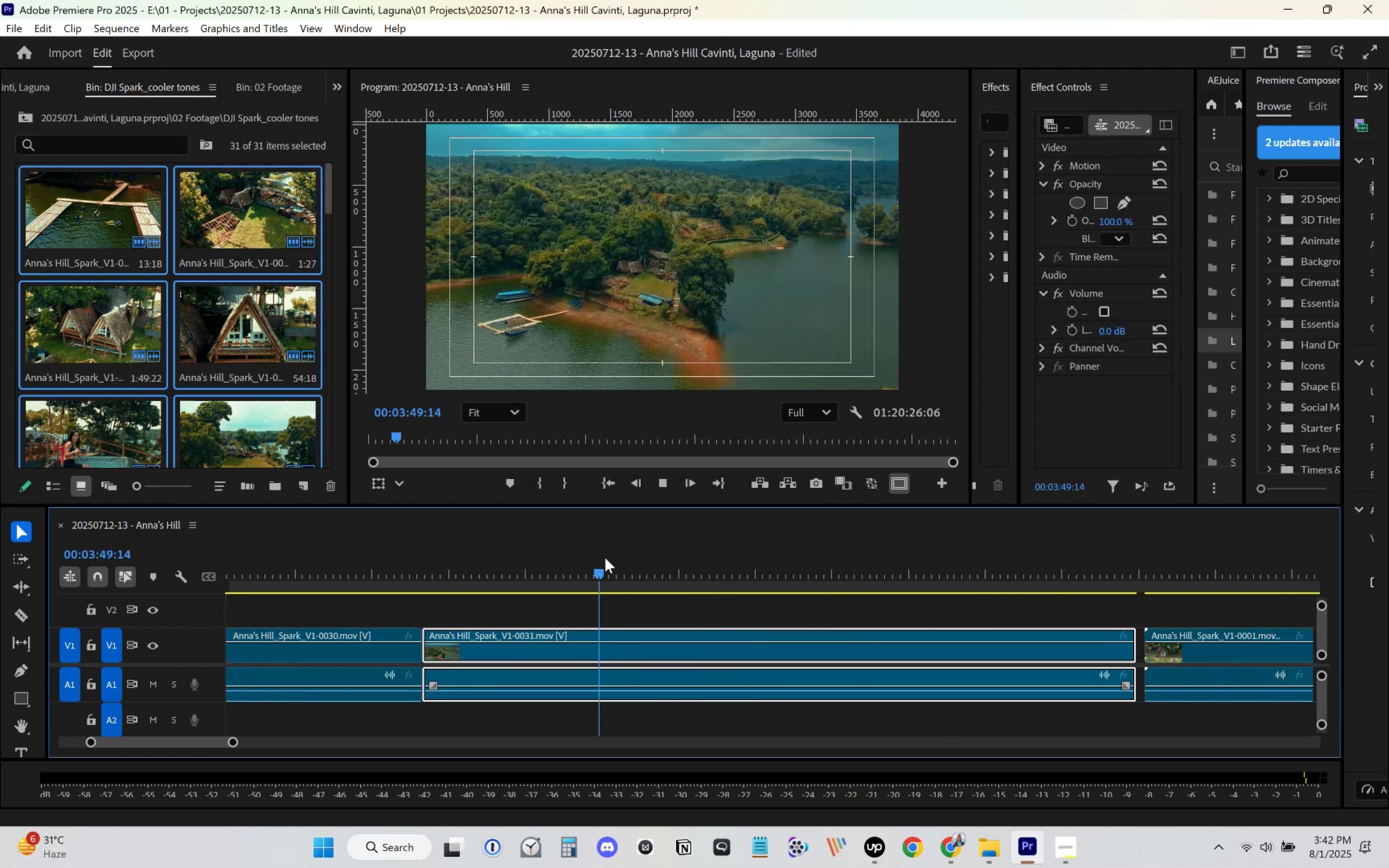 
left_click_drag(start_coordinate=[625, 571], to_coordinate=[1129, 620])
 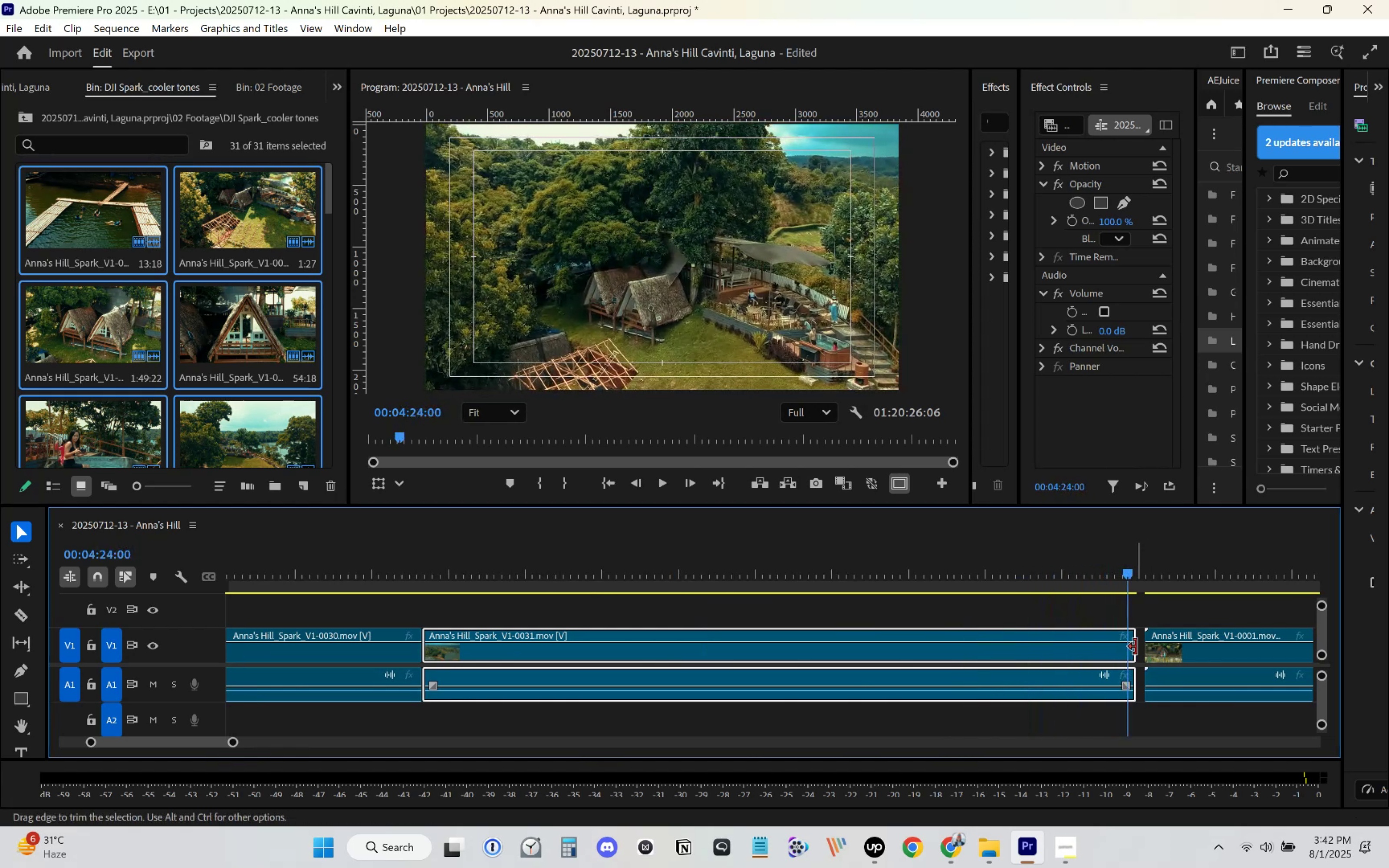 
left_click_drag(start_coordinate=[1134, 650], to_coordinate=[1126, 651])
 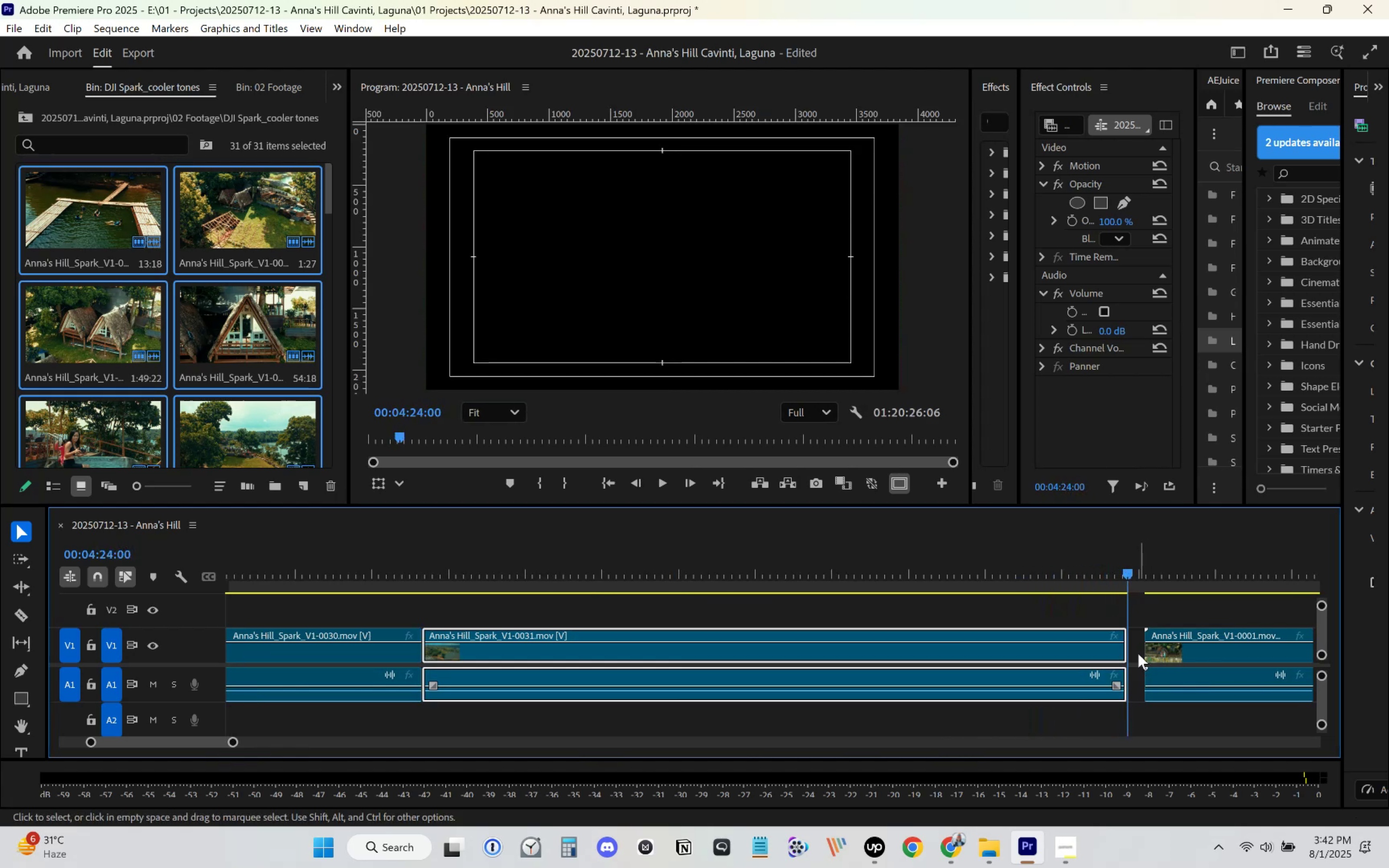 
left_click([1138, 654])
 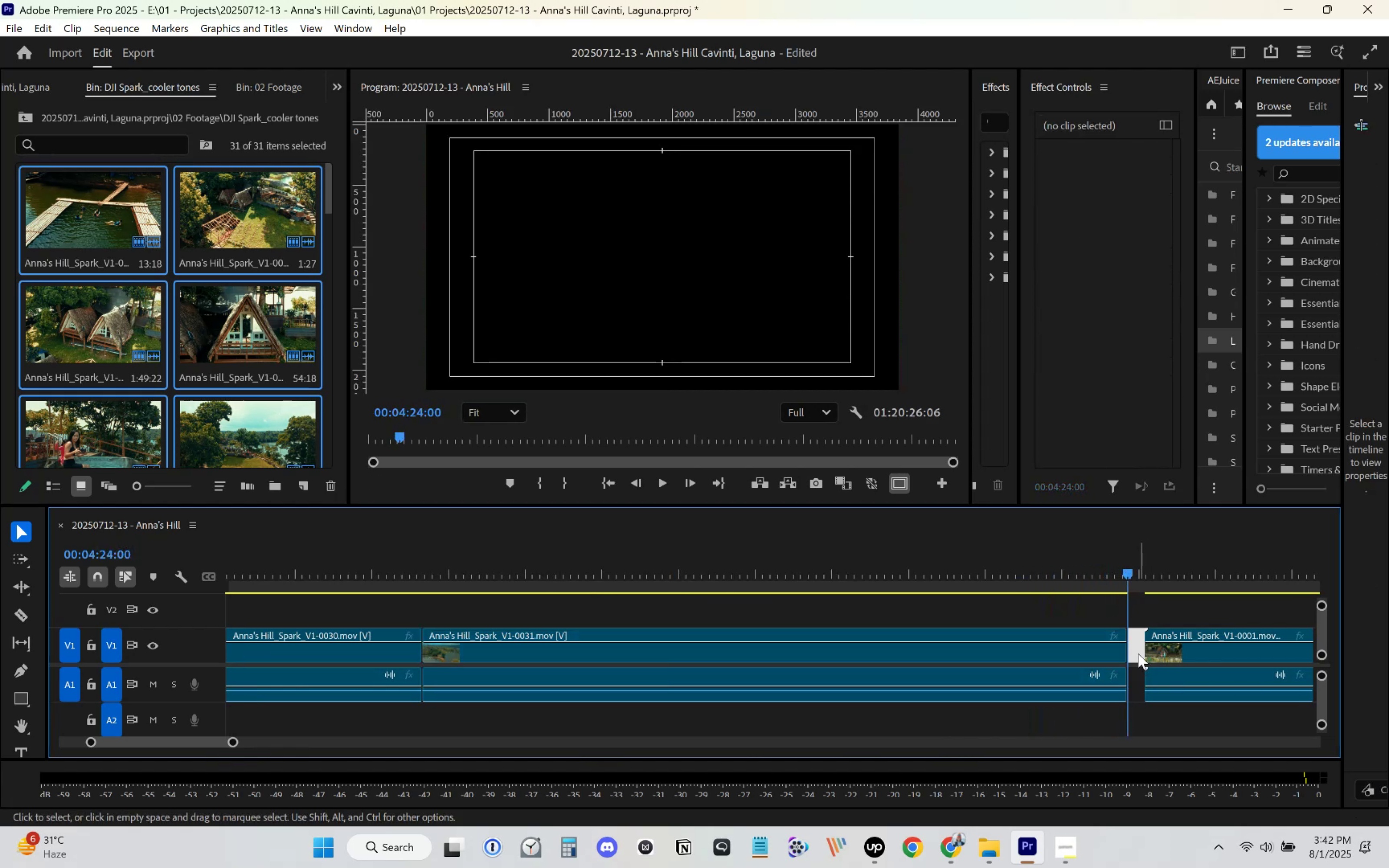 
key(Delete)
 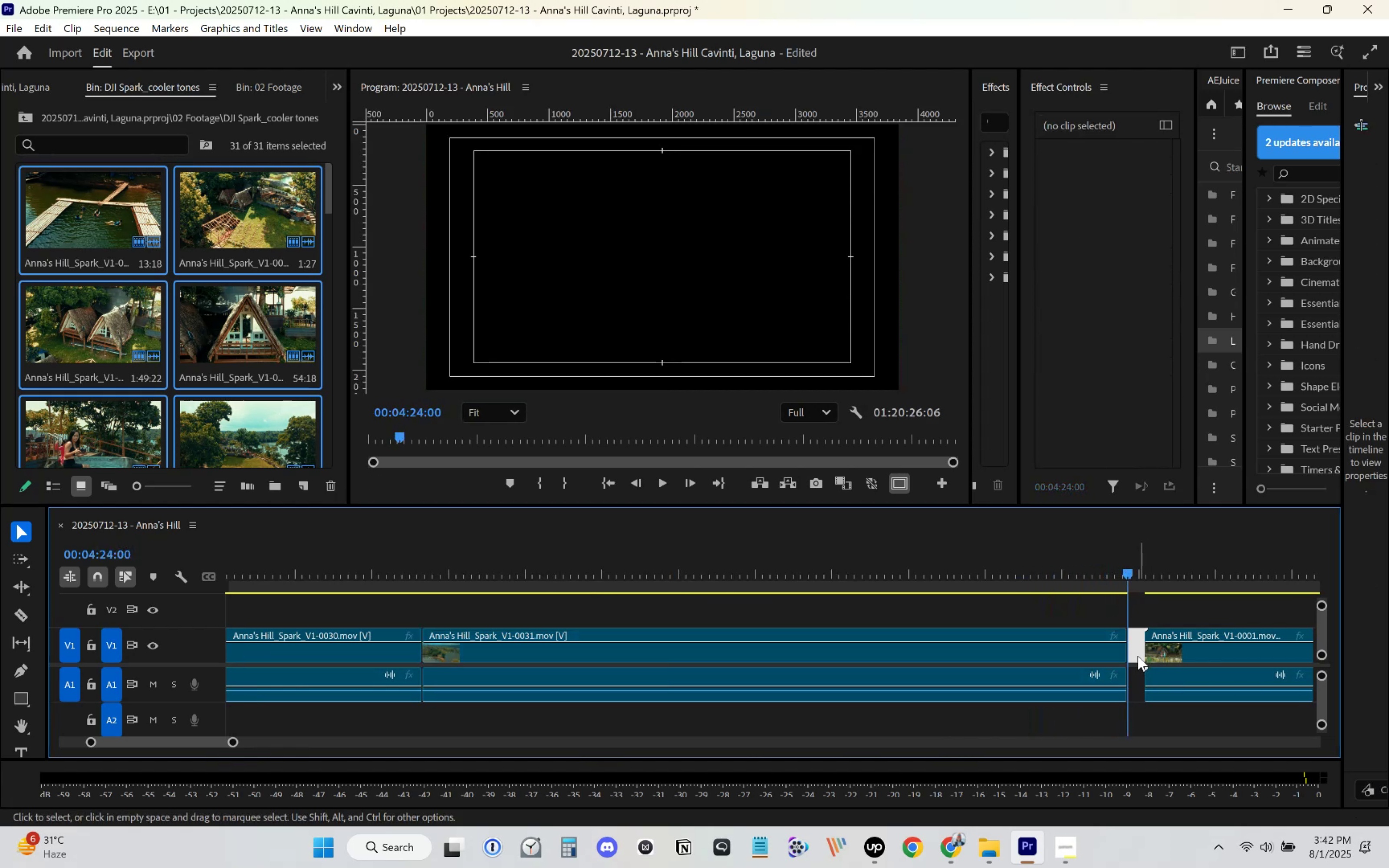 
scroll: coordinate [839, 625], scroll_direction: down, amount: 22.0
 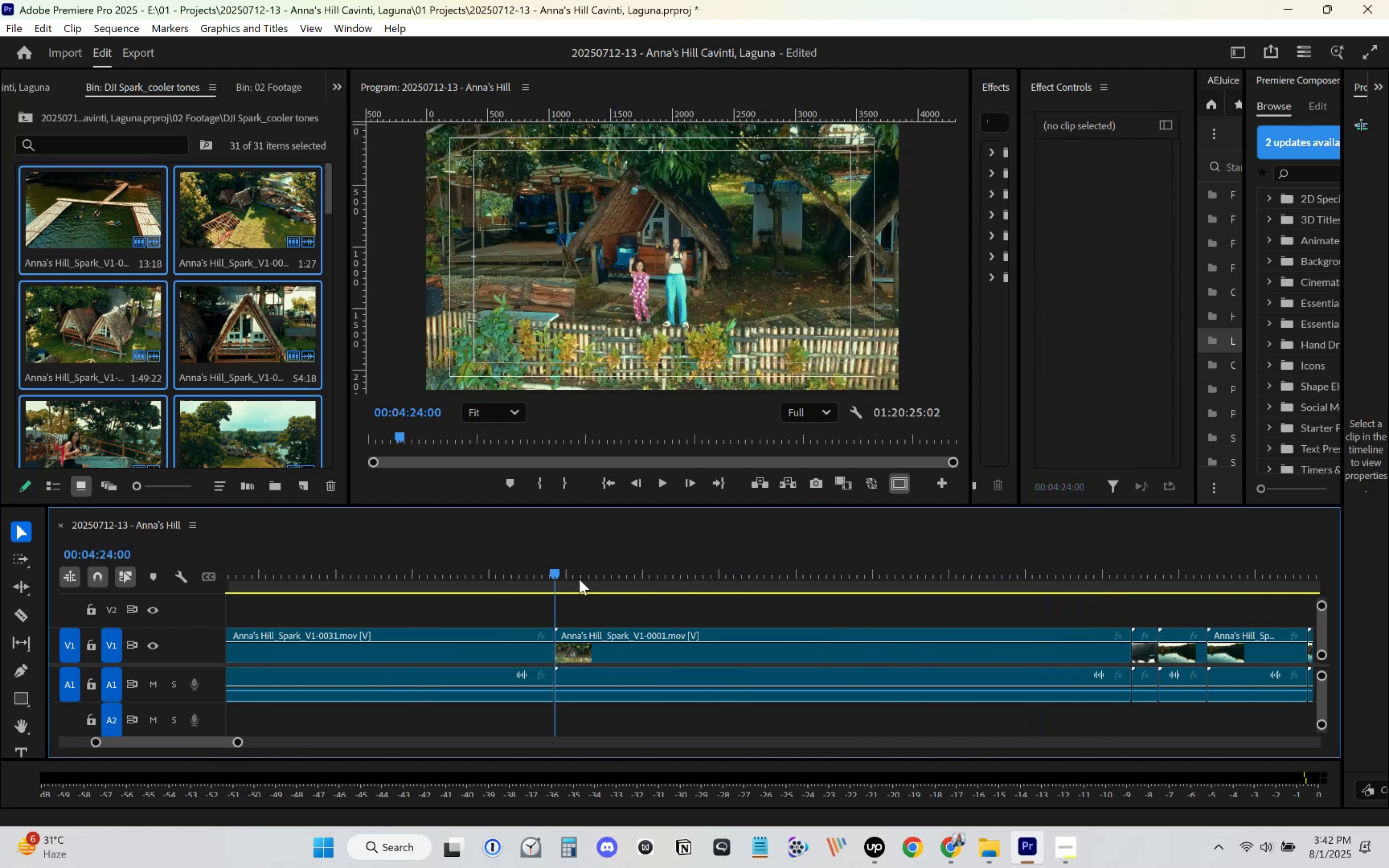 
left_click_drag(start_coordinate=[562, 572], to_coordinate=[615, 565])
 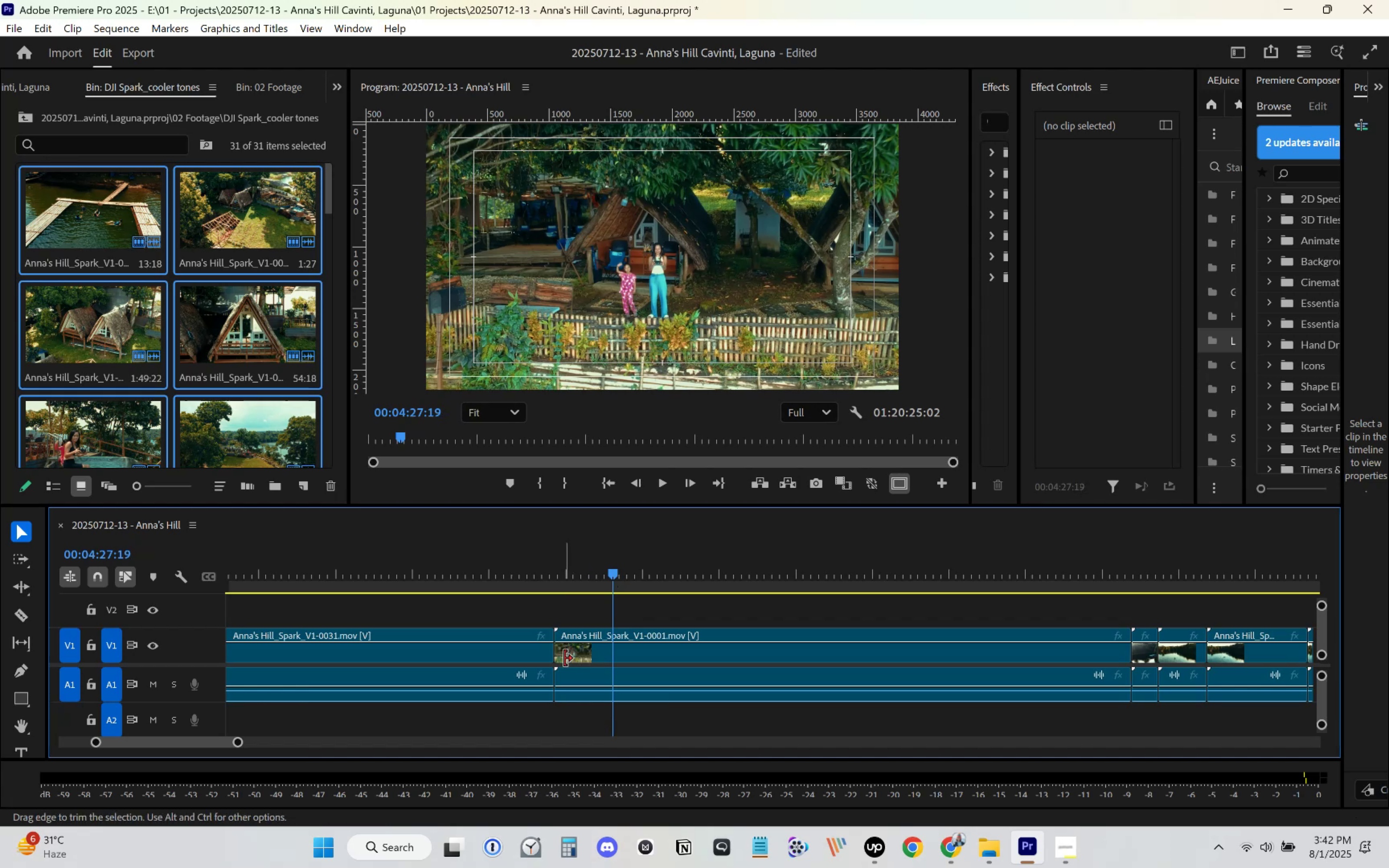 
left_click_drag(start_coordinate=[566, 658], to_coordinate=[629, 659])
 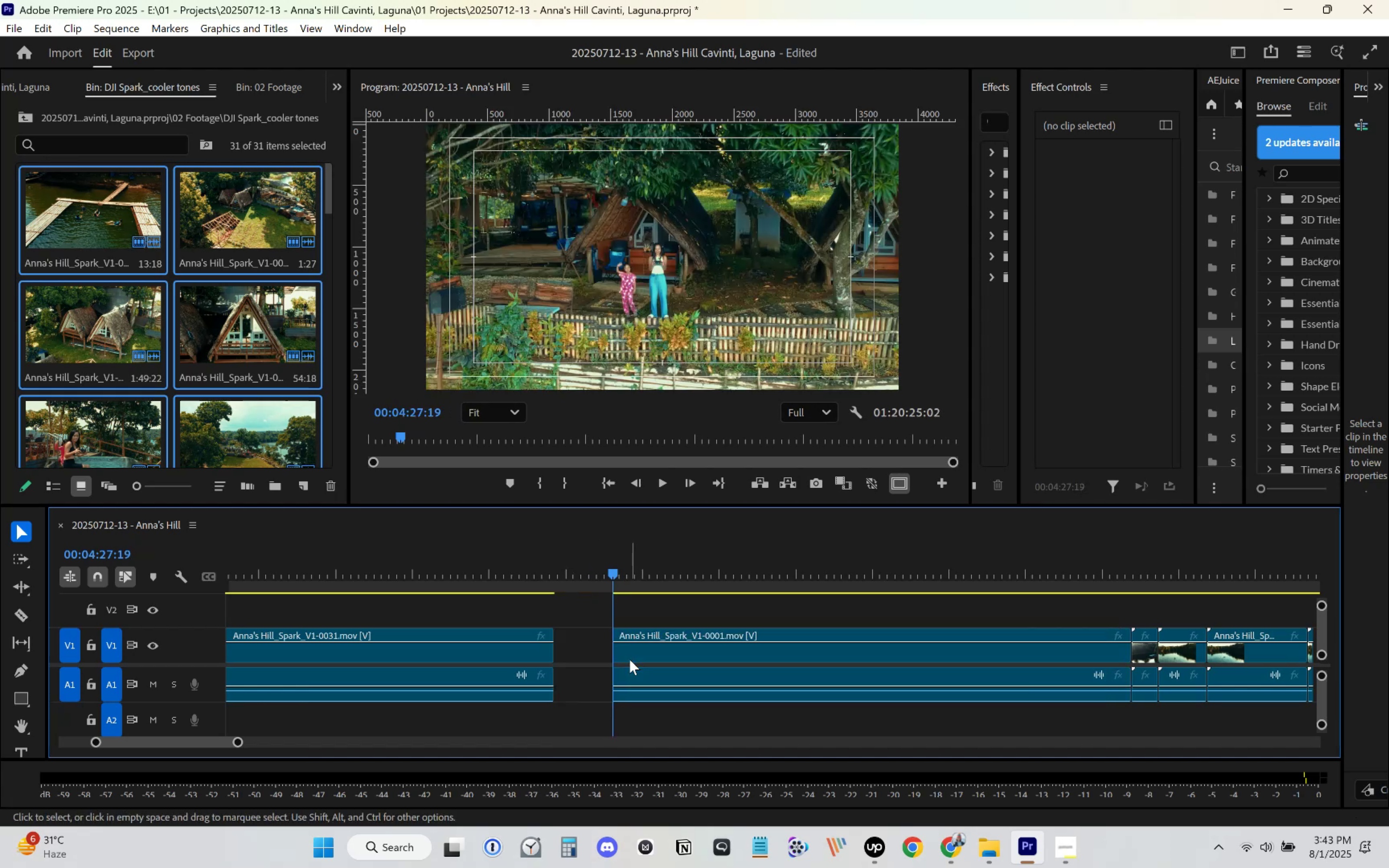 
left_click_drag(start_coordinate=[643, 659], to_coordinate=[569, 656])
 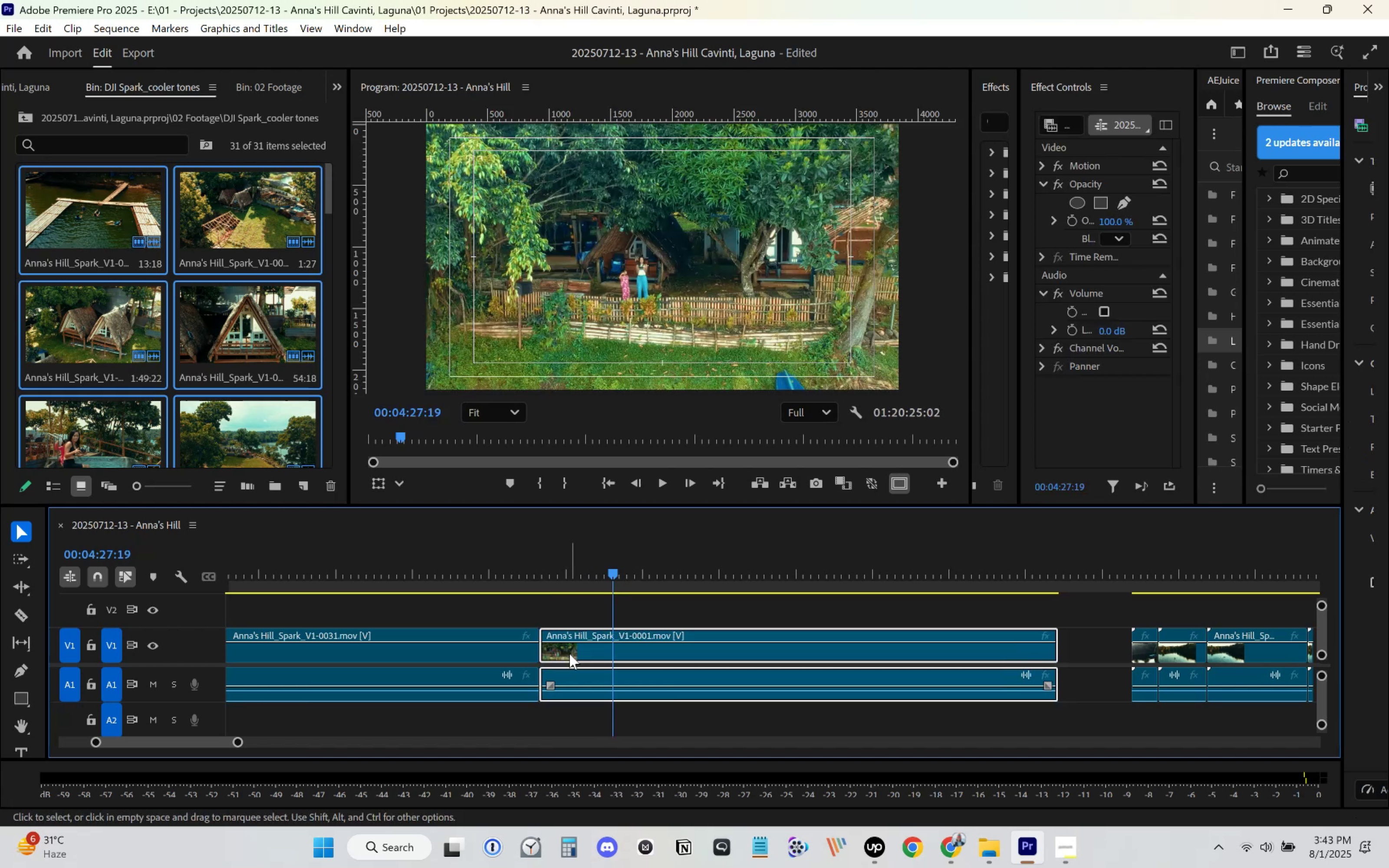 
left_click([570, 653])
 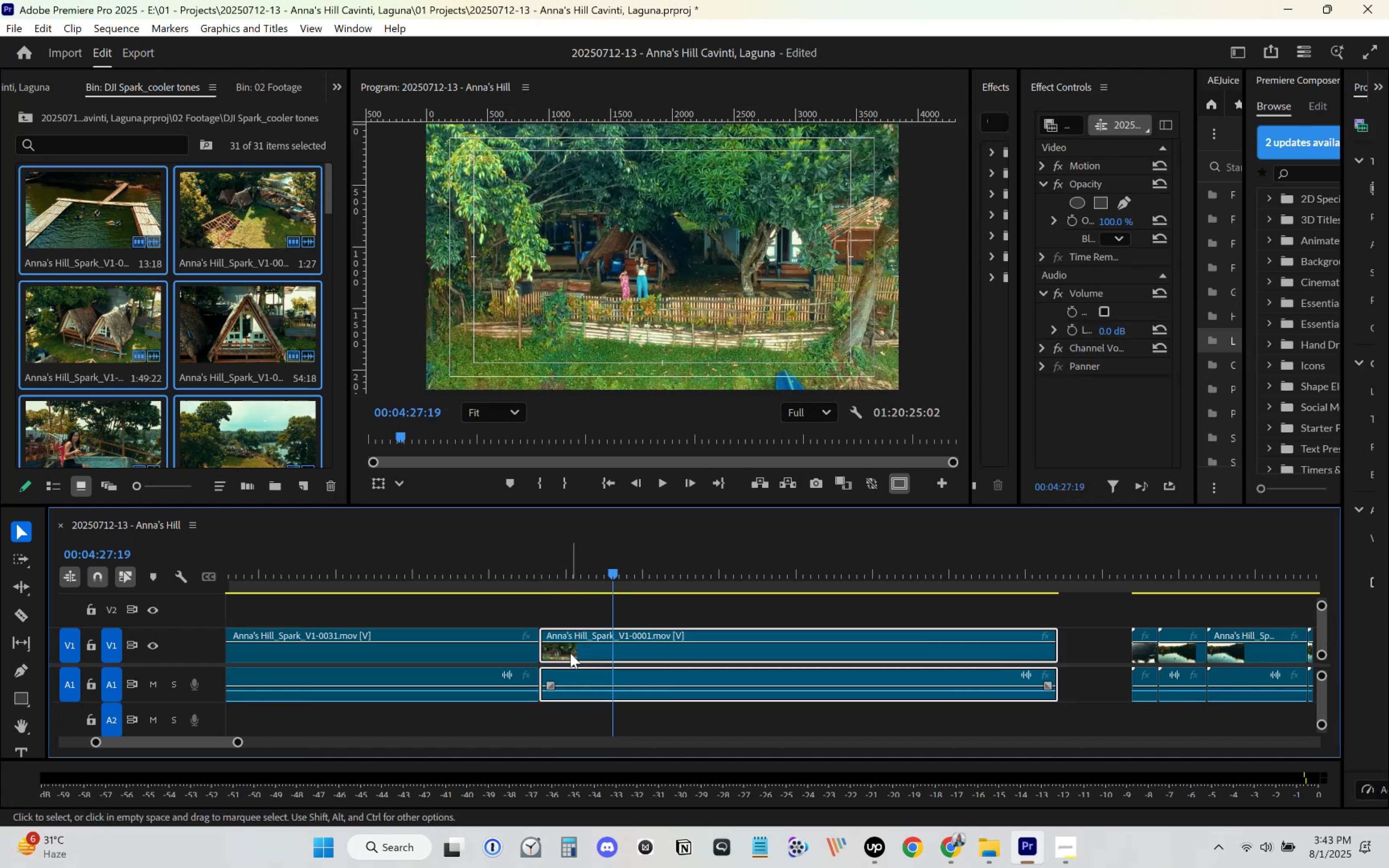 
key(Control+ControlLeft)
 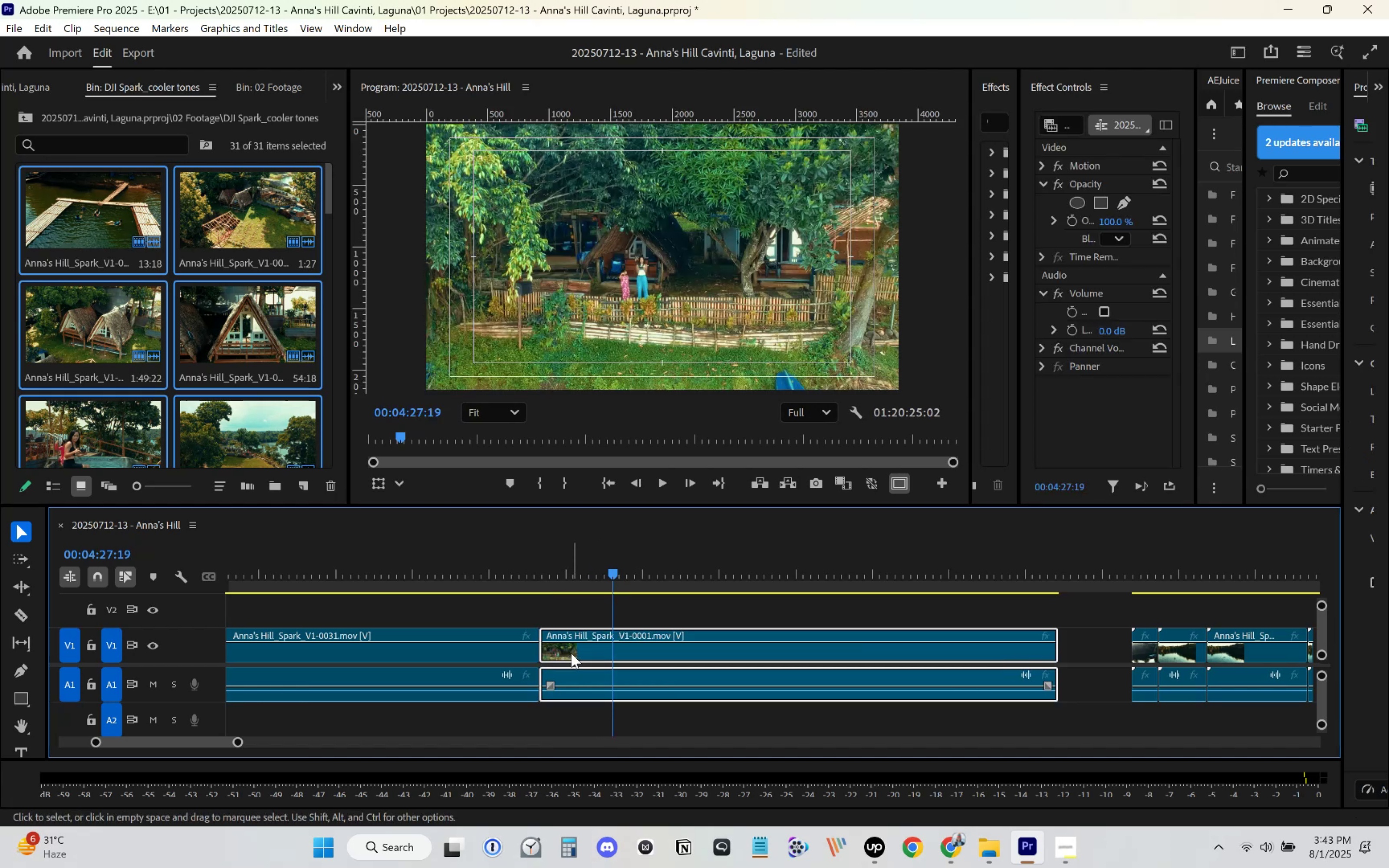 
key(Control+Z)
 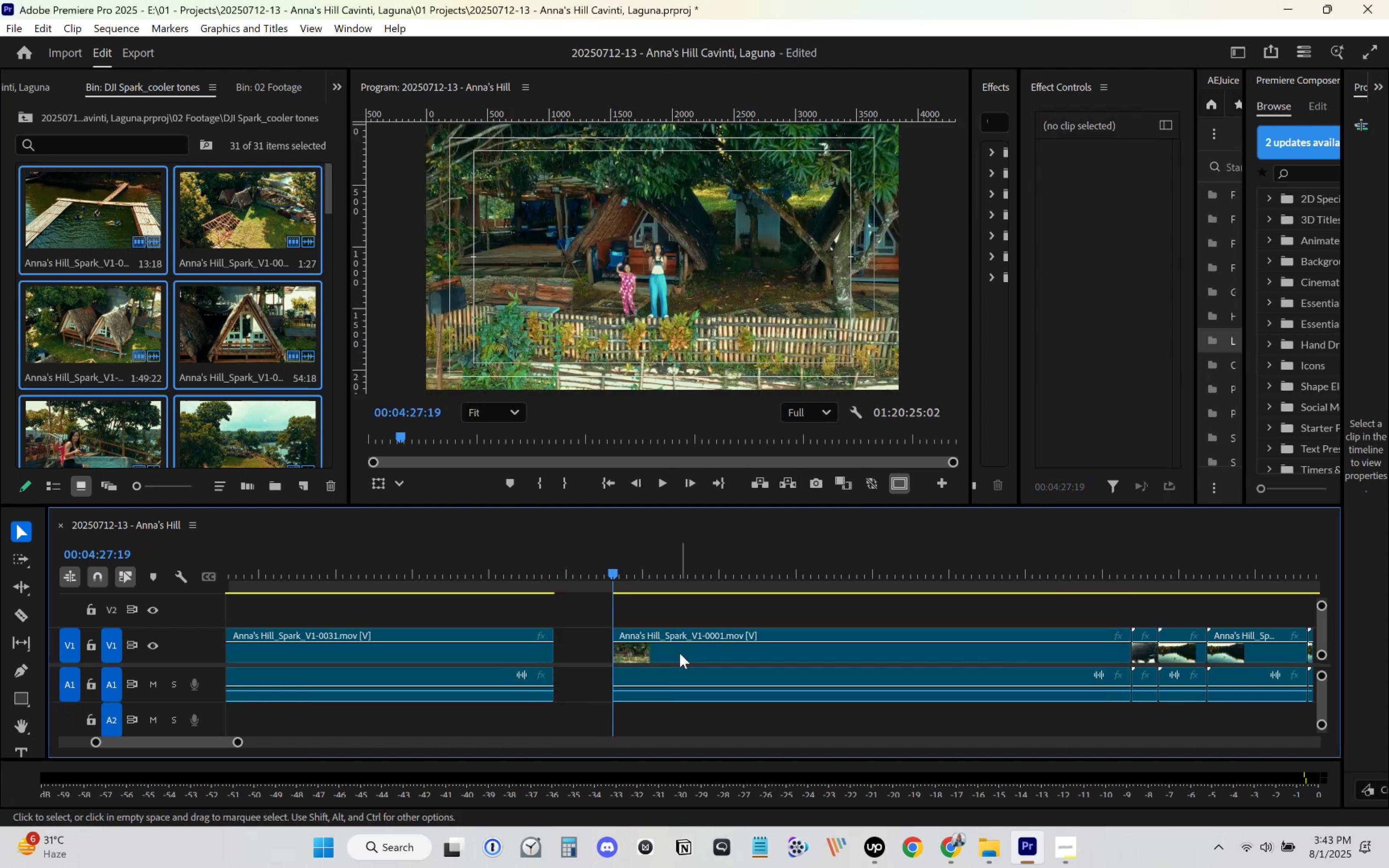 
left_click_drag(start_coordinate=[689, 655], to_coordinate=[625, 656])
 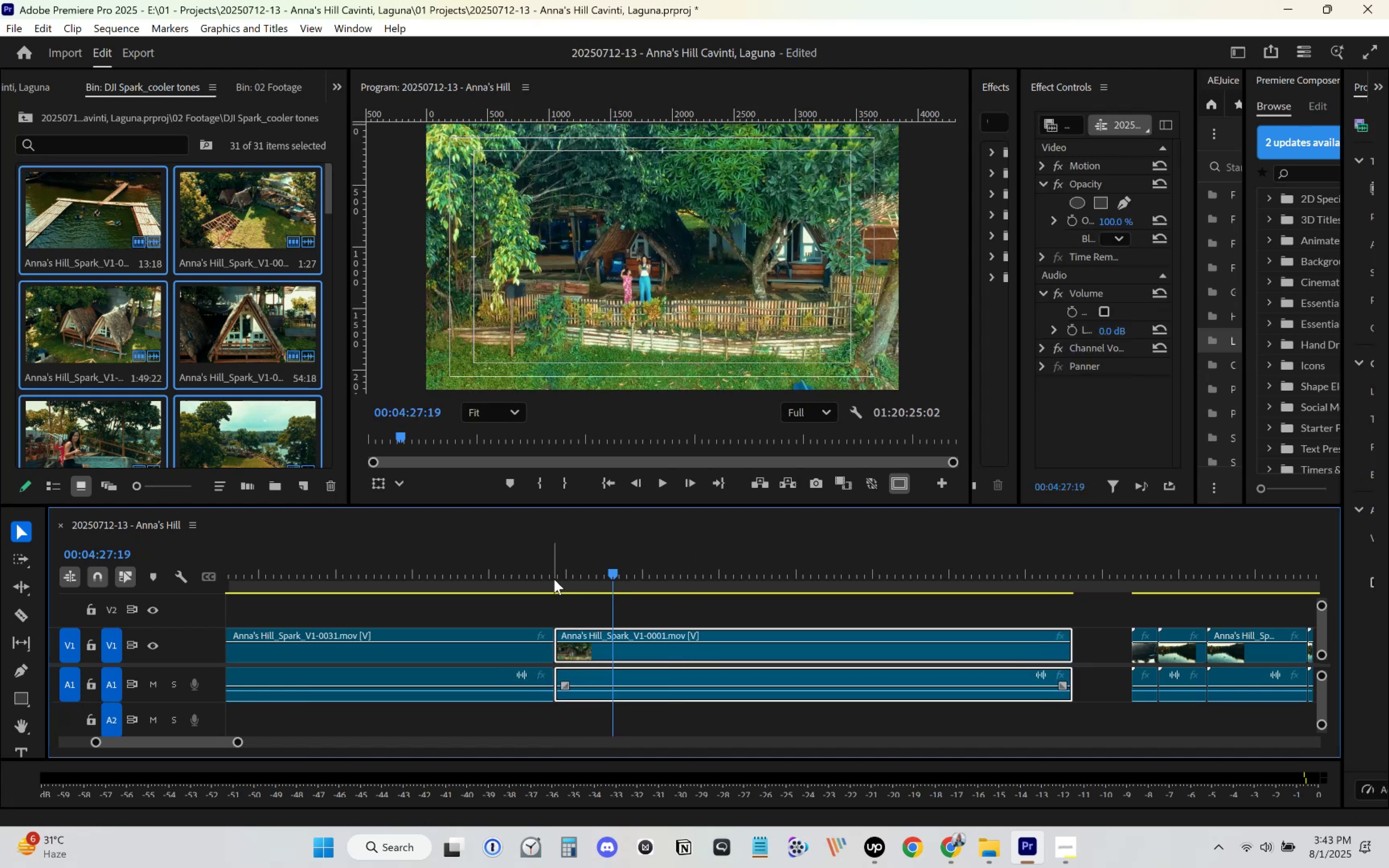 
left_click([546, 570])
 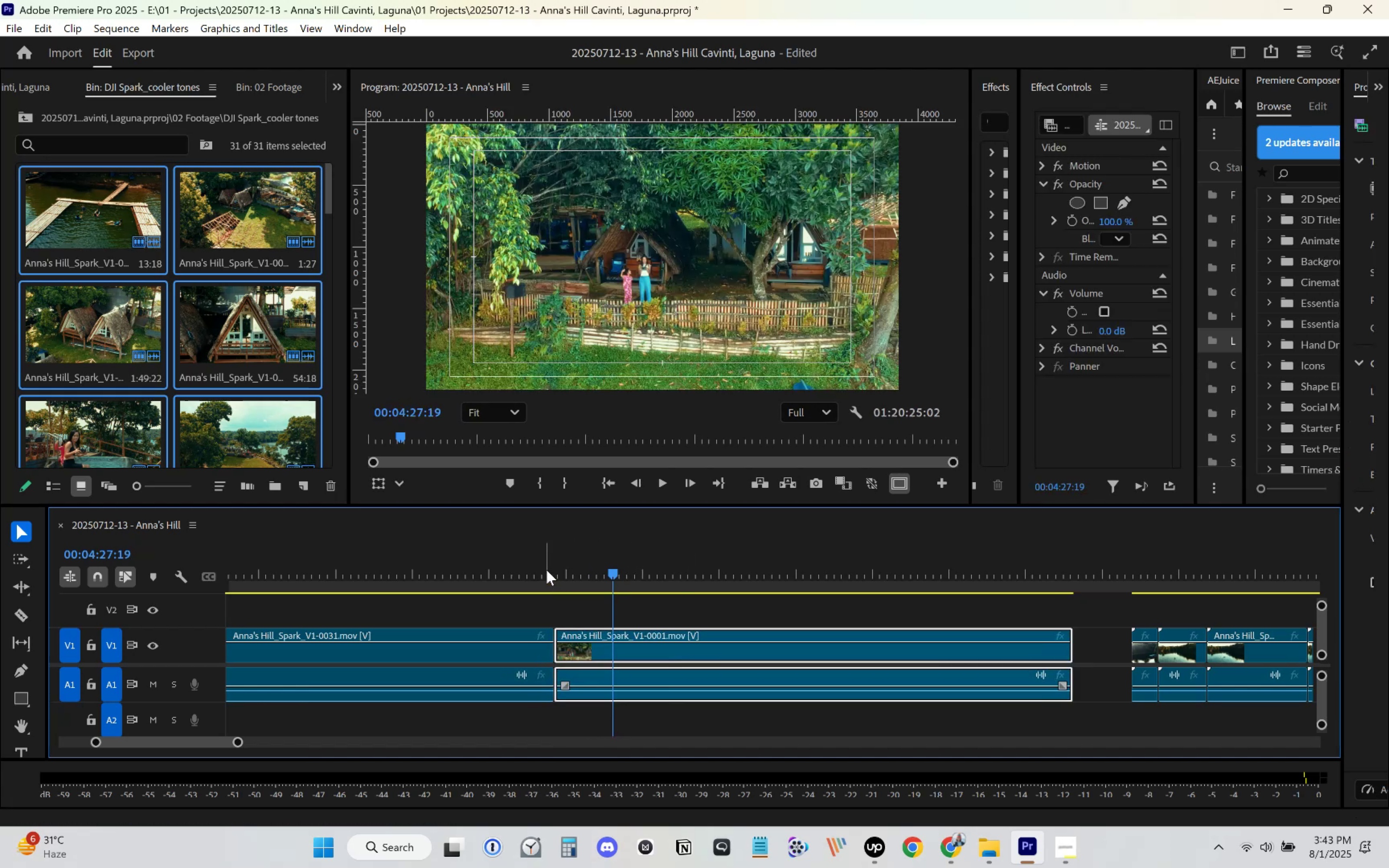 
key(Space)
 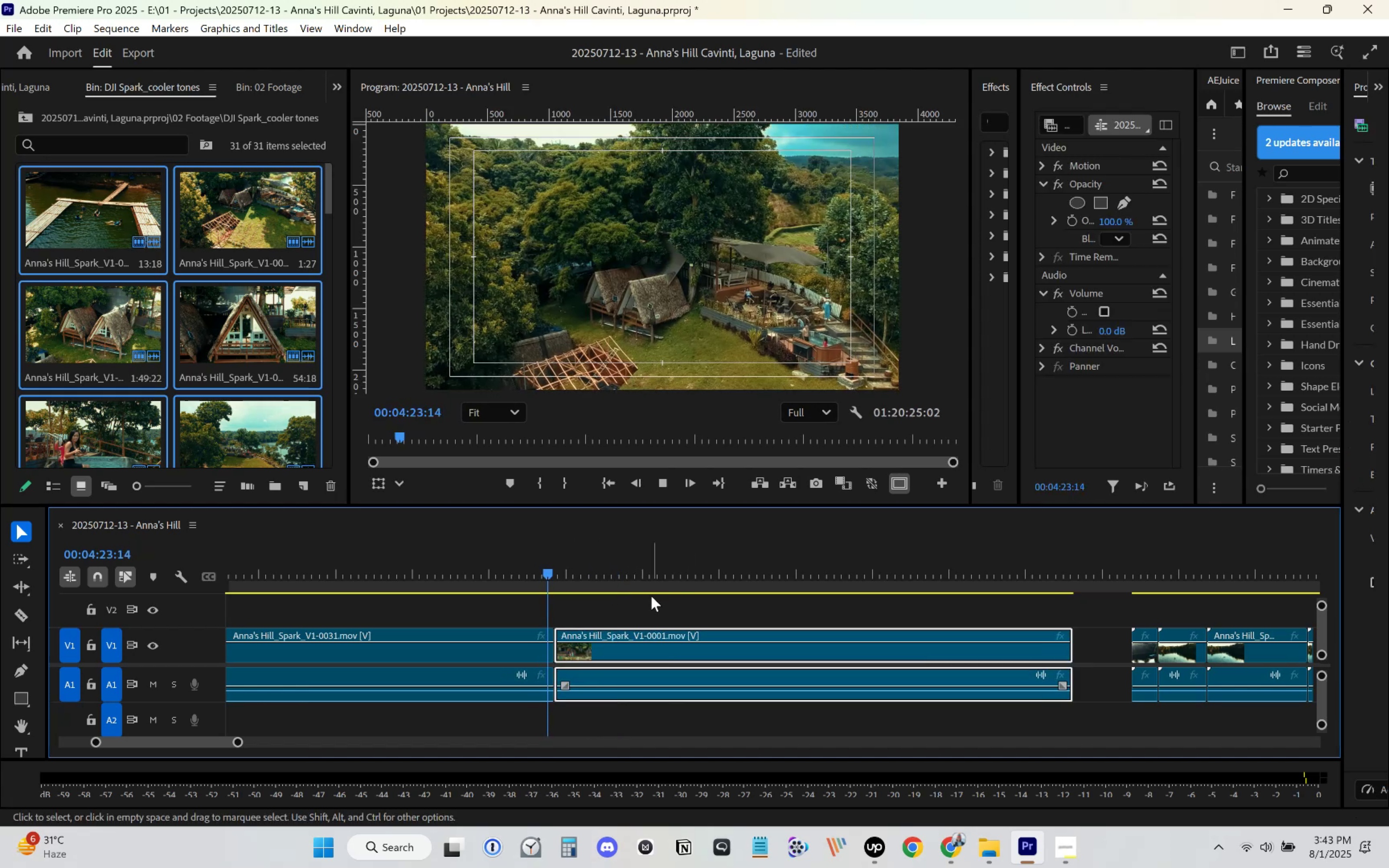 
scroll: coordinate [651, 596], scroll_direction: down, amount: 4.0
 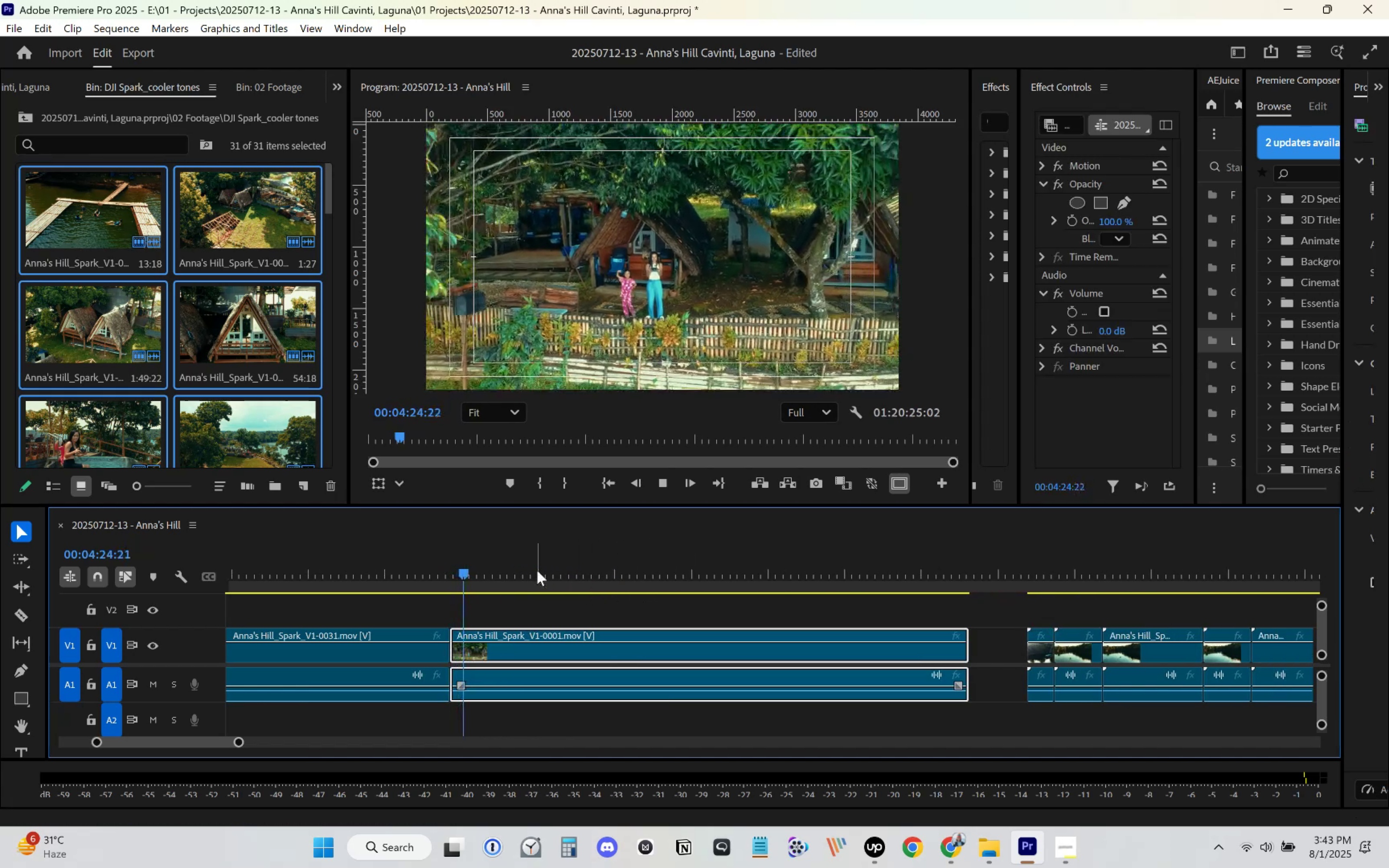 
left_click_drag(start_coordinate=[492, 587], to_coordinate=[963, 622])
 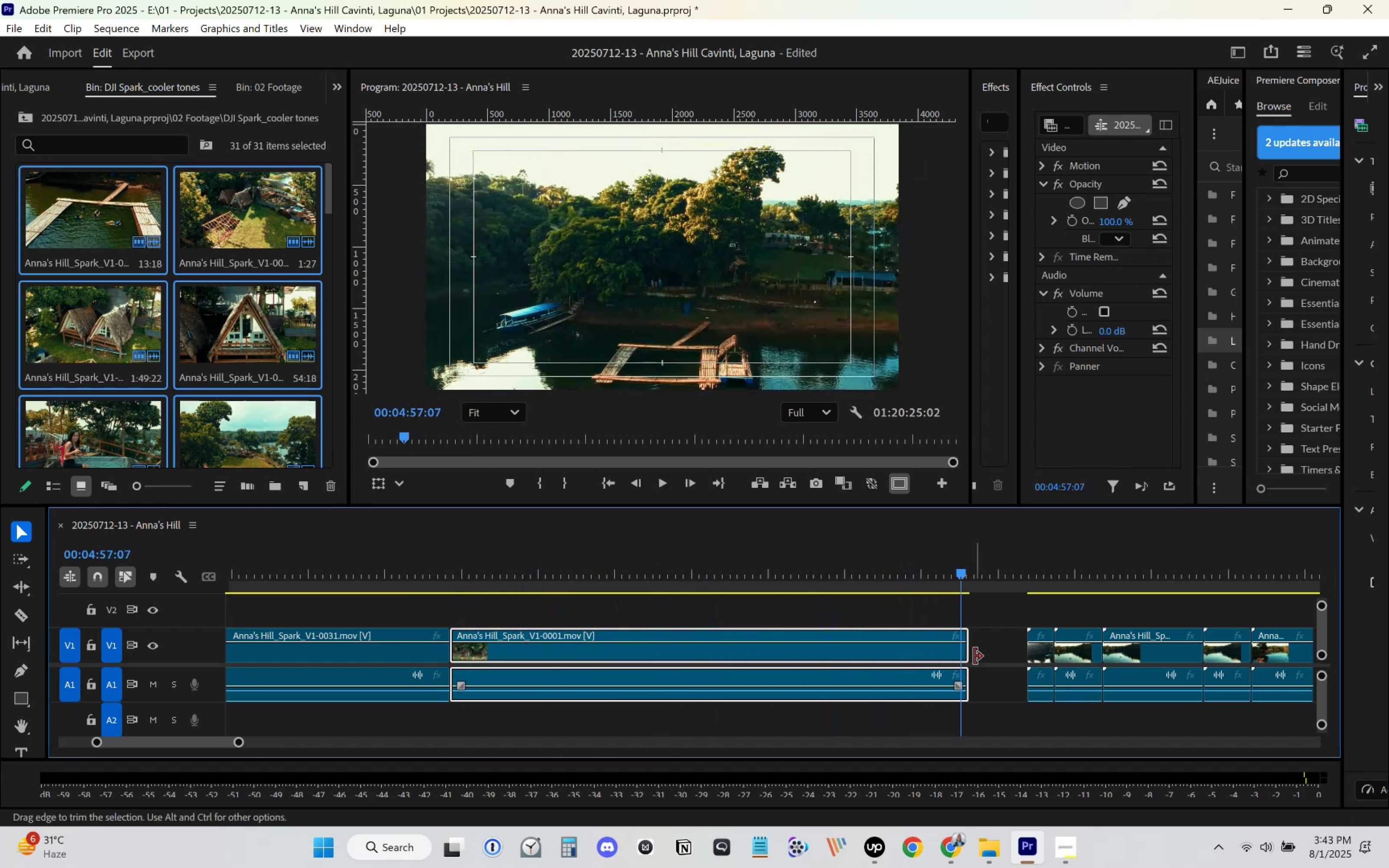 
key(Space)
 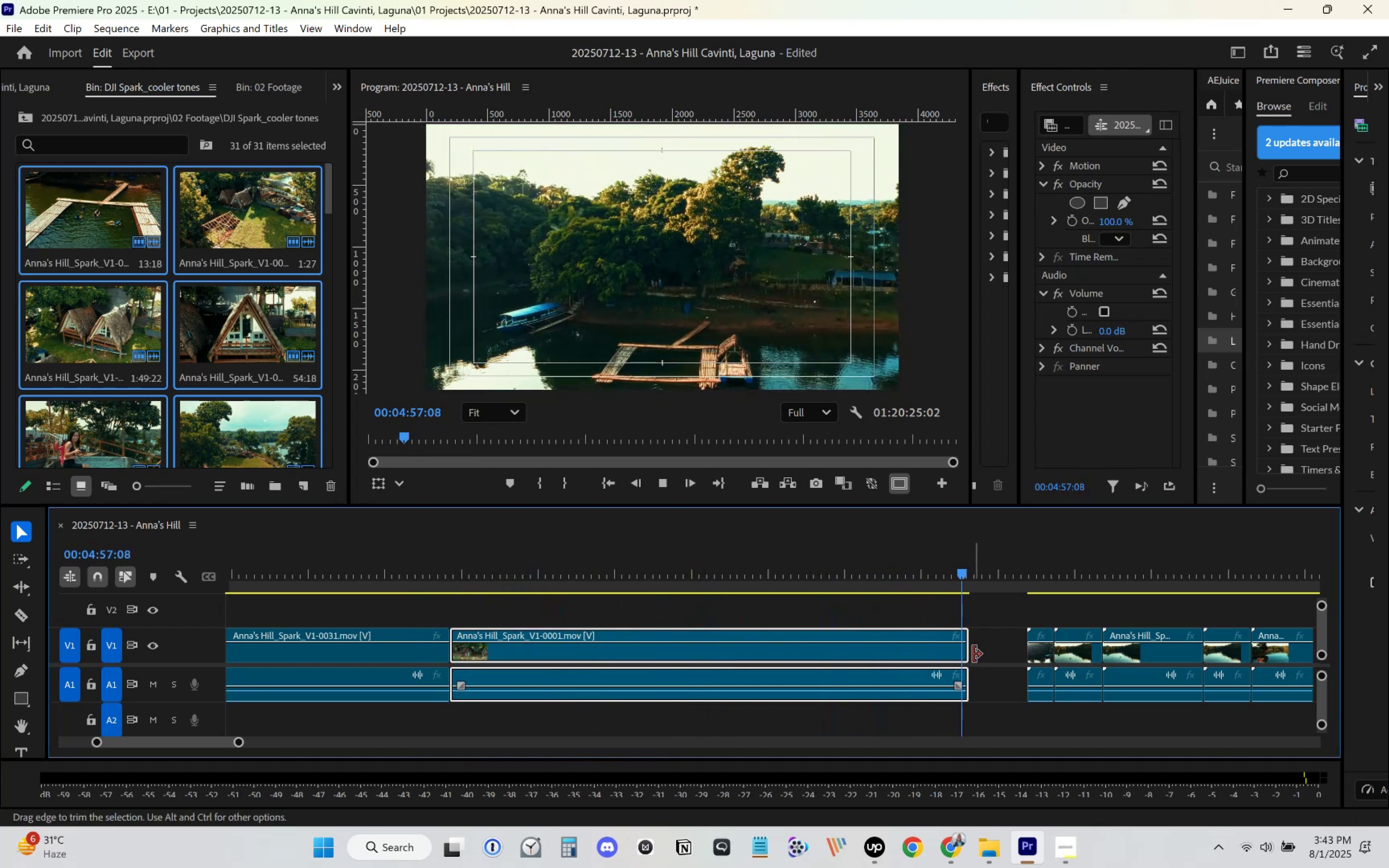 
key(Space)
 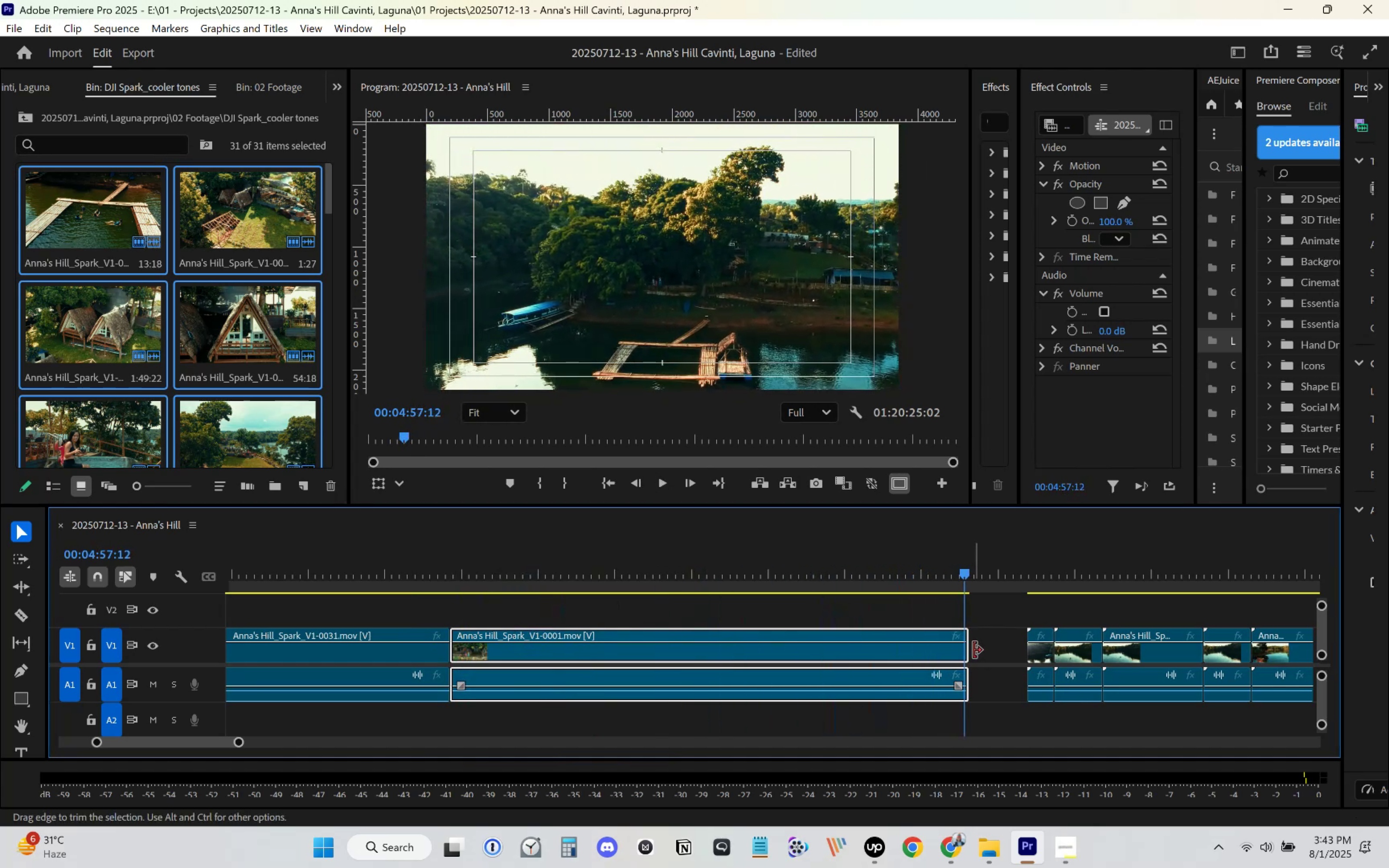 
left_click_drag(start_coordinate=[974, 650], to_coordinate=[971, 650])
 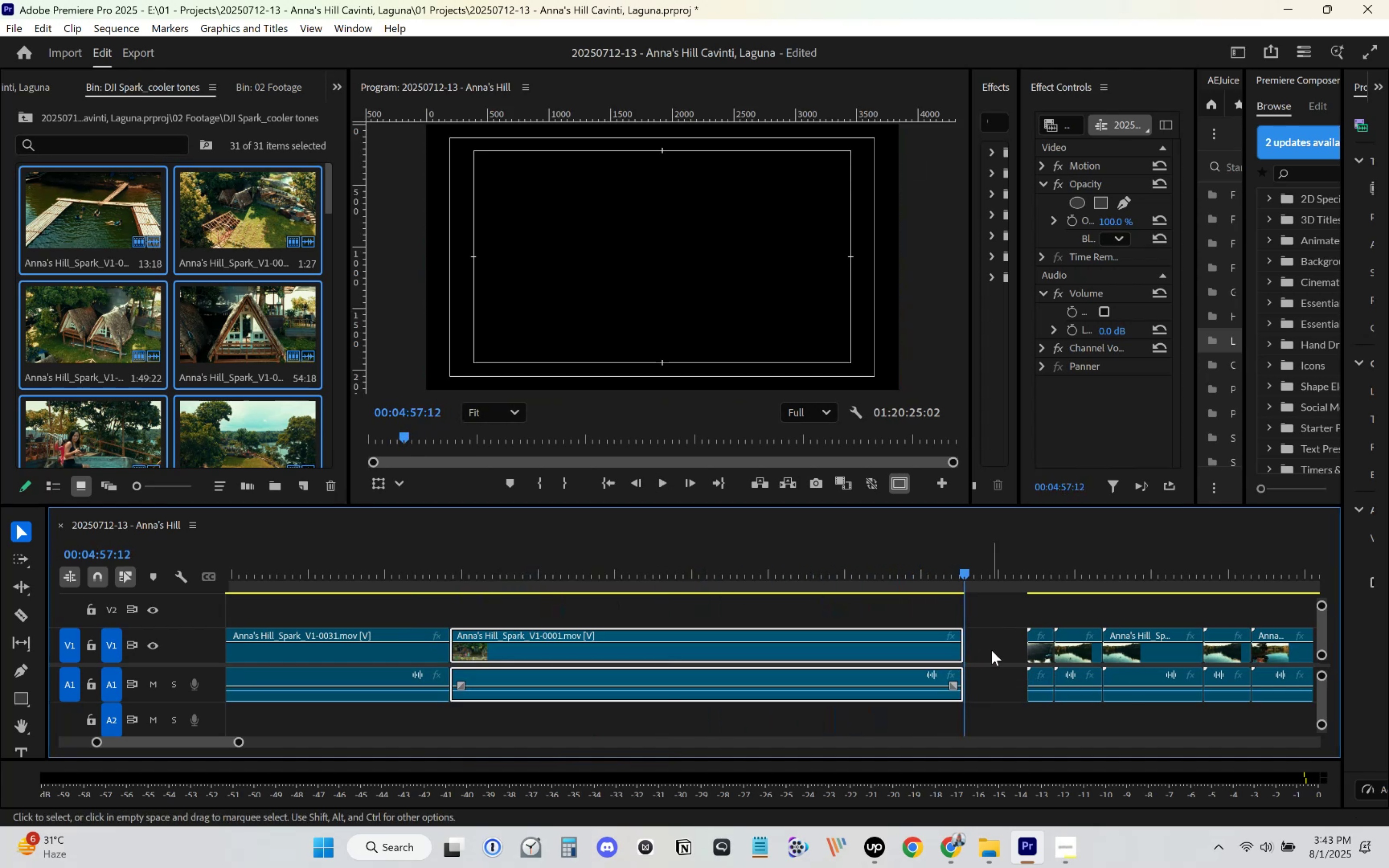 
left_click([991, 650])
 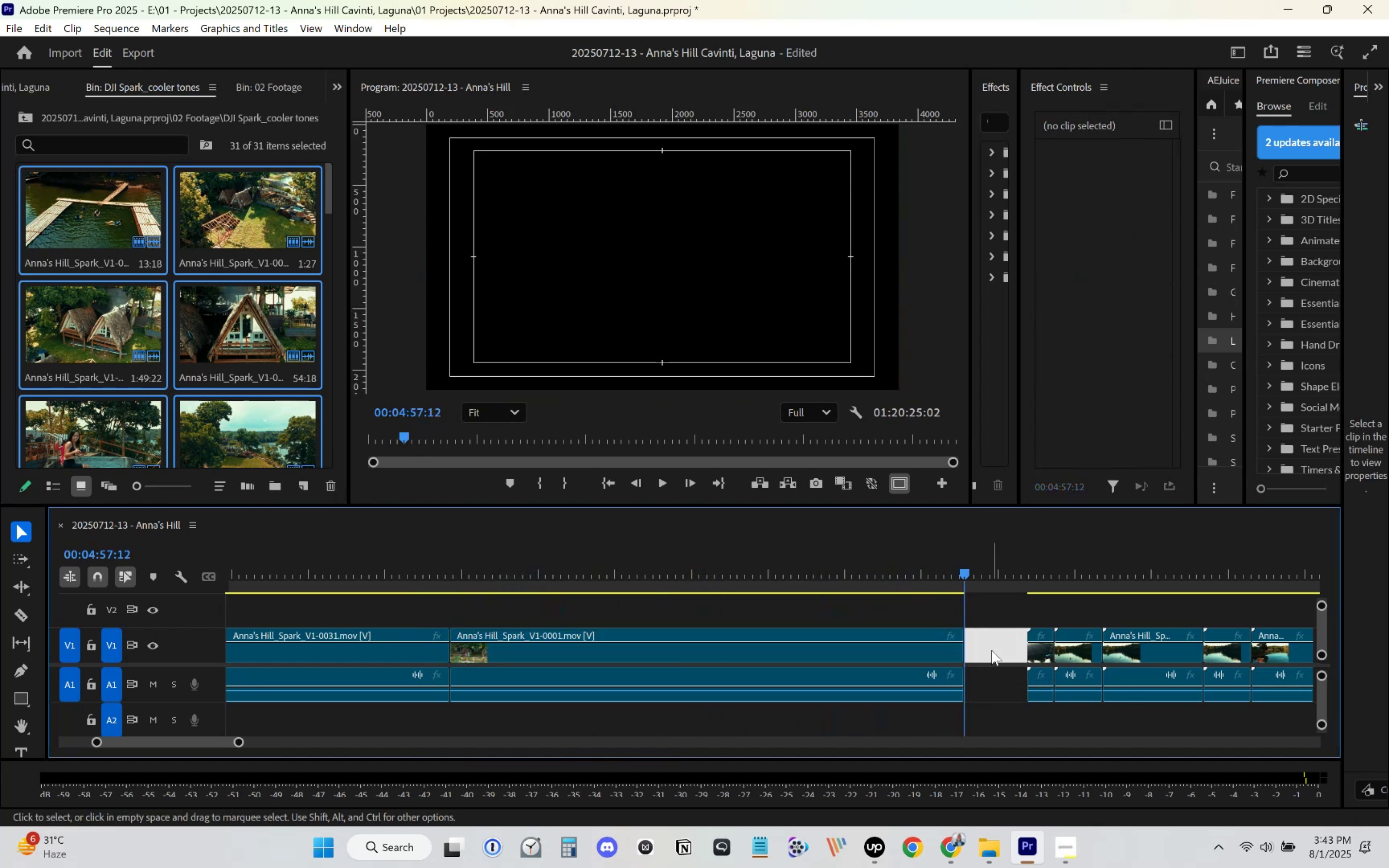 
key(Delete)
 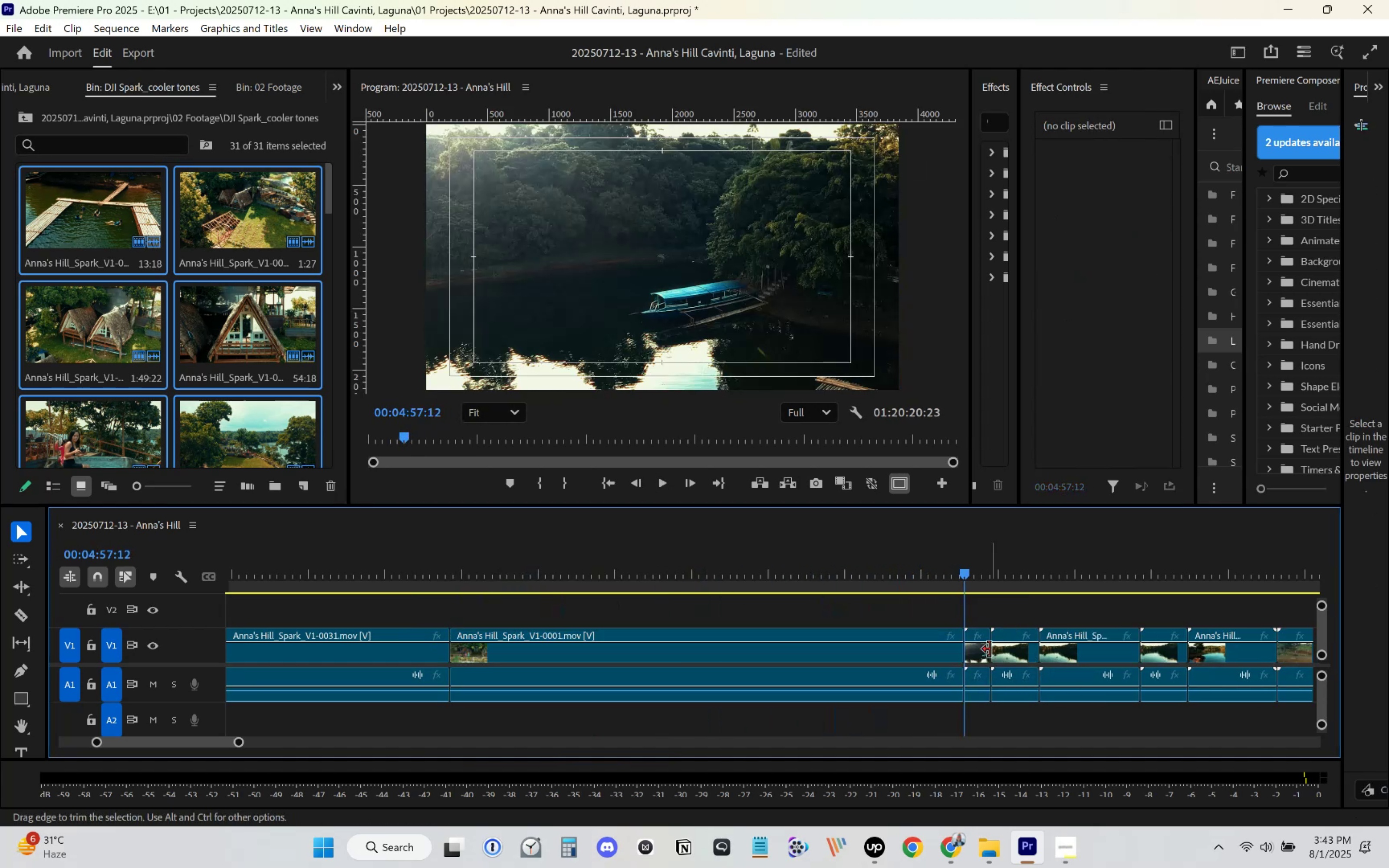 
scroll: coordinate [982, 649], scroll_direction: down, amount: 6.0
 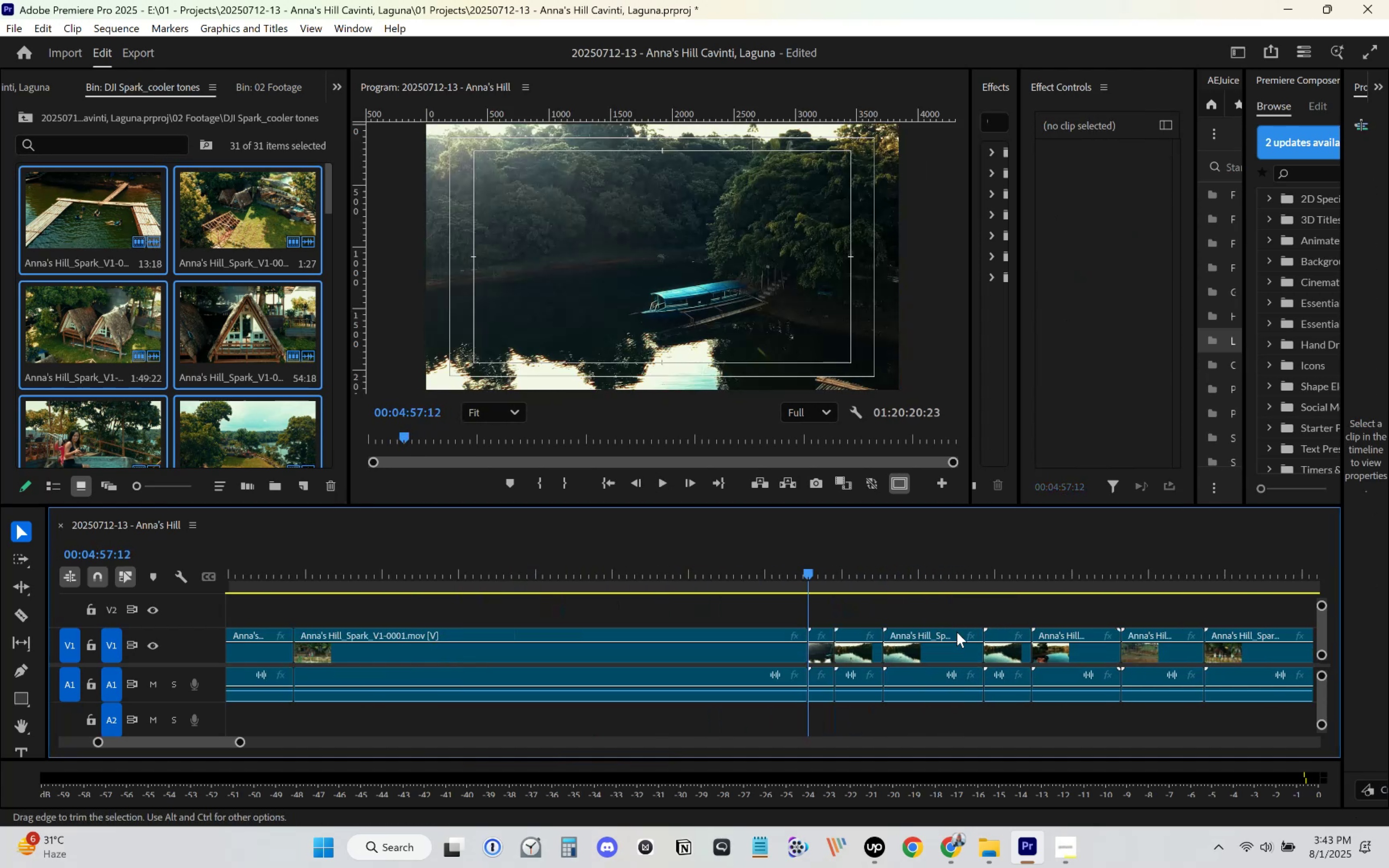 
key(Space)
 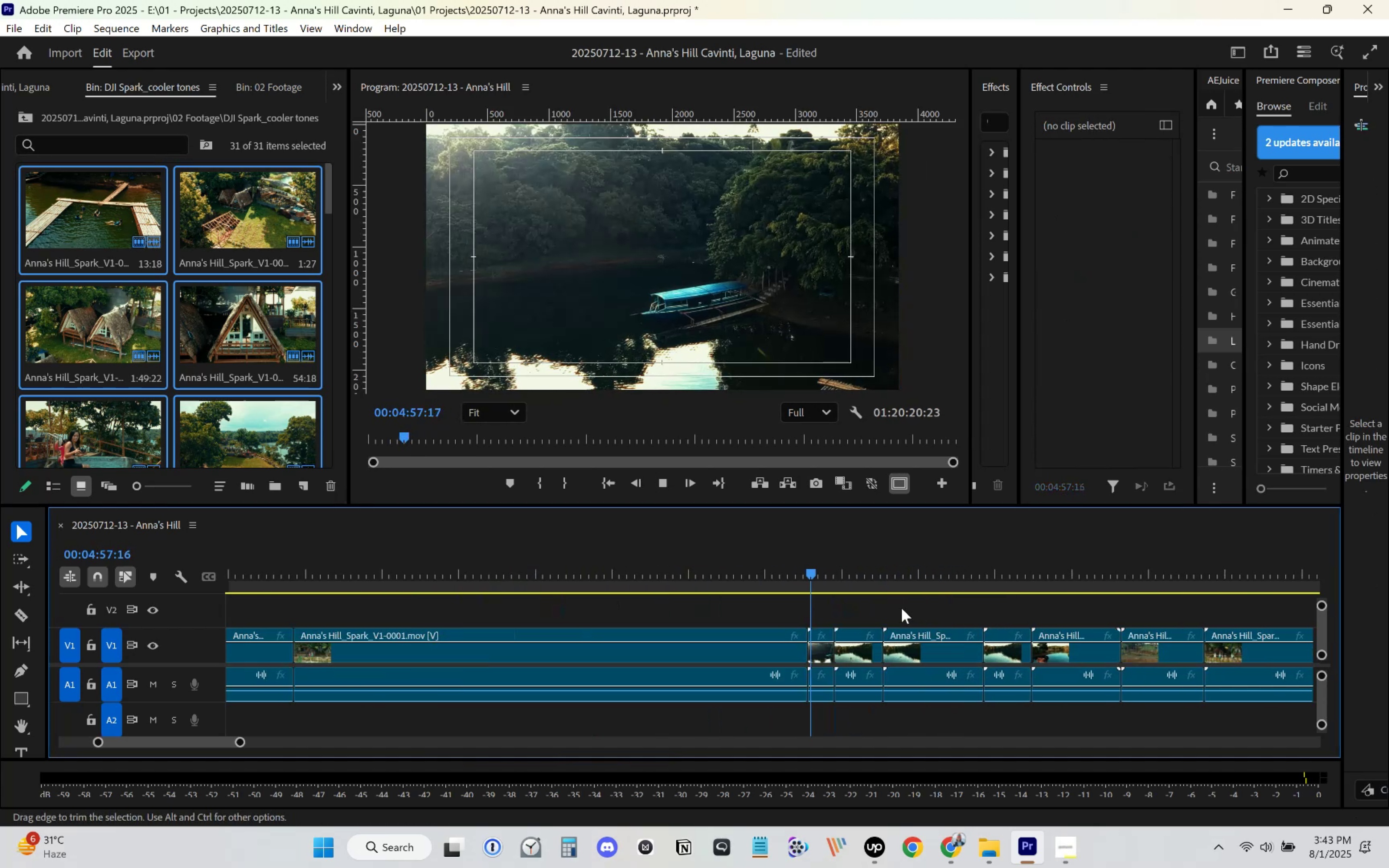 
key(Space)
 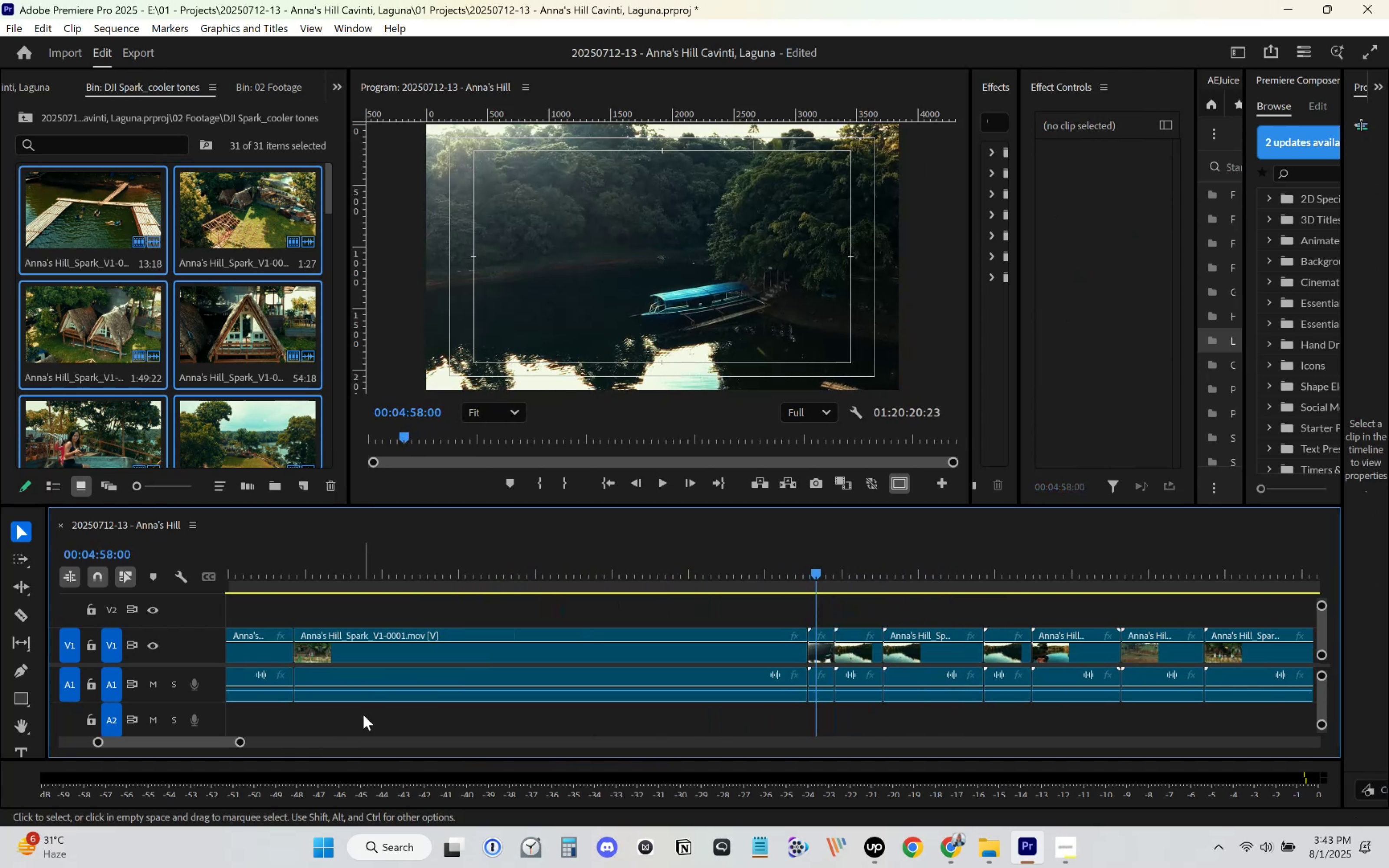 
left_click_drag(start_coordinate=[238, 743], to_coordinate=[217, 746])
 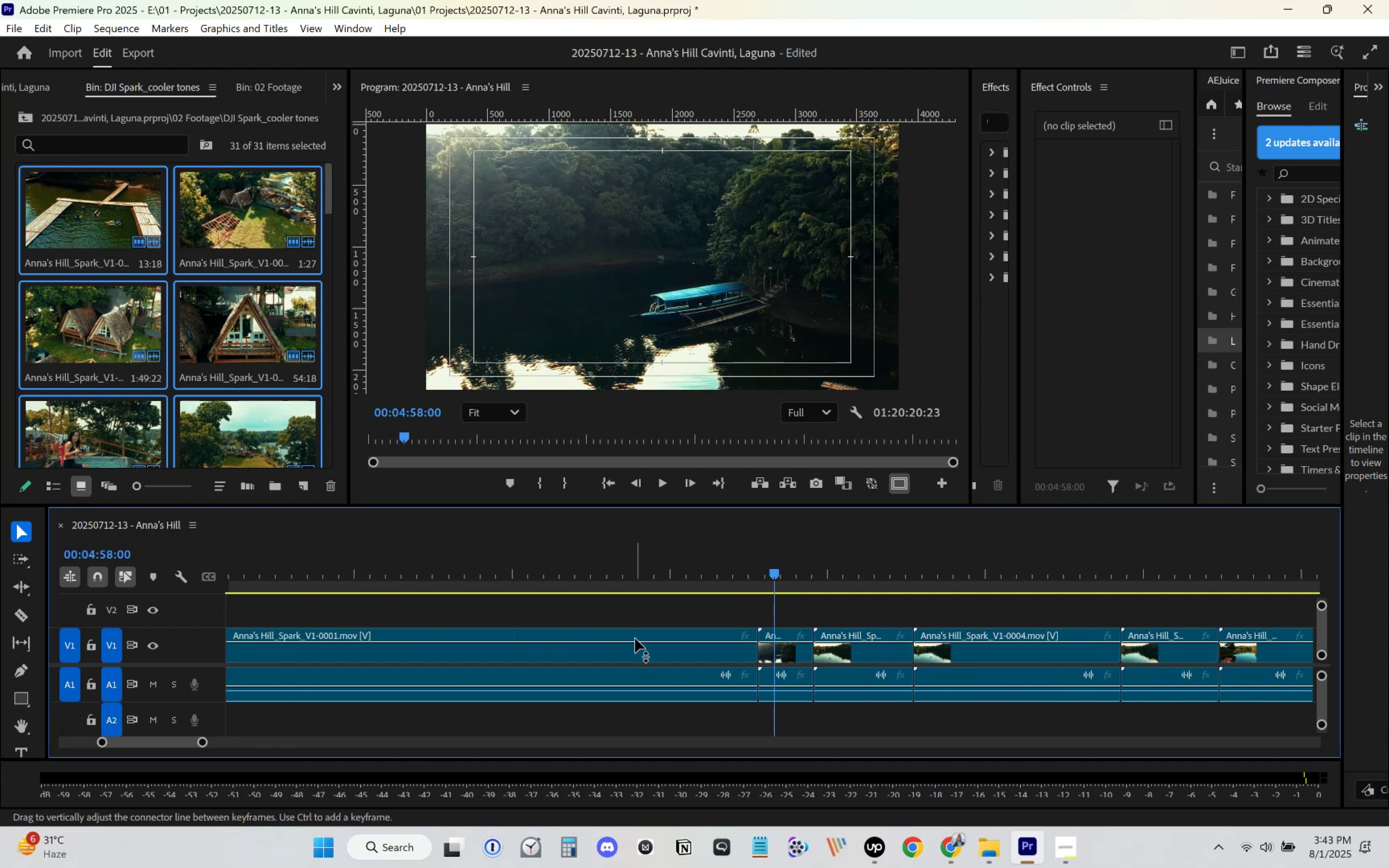 
scroll: coordinate [636, 634], scroll_direction: down, amount: 6.0
 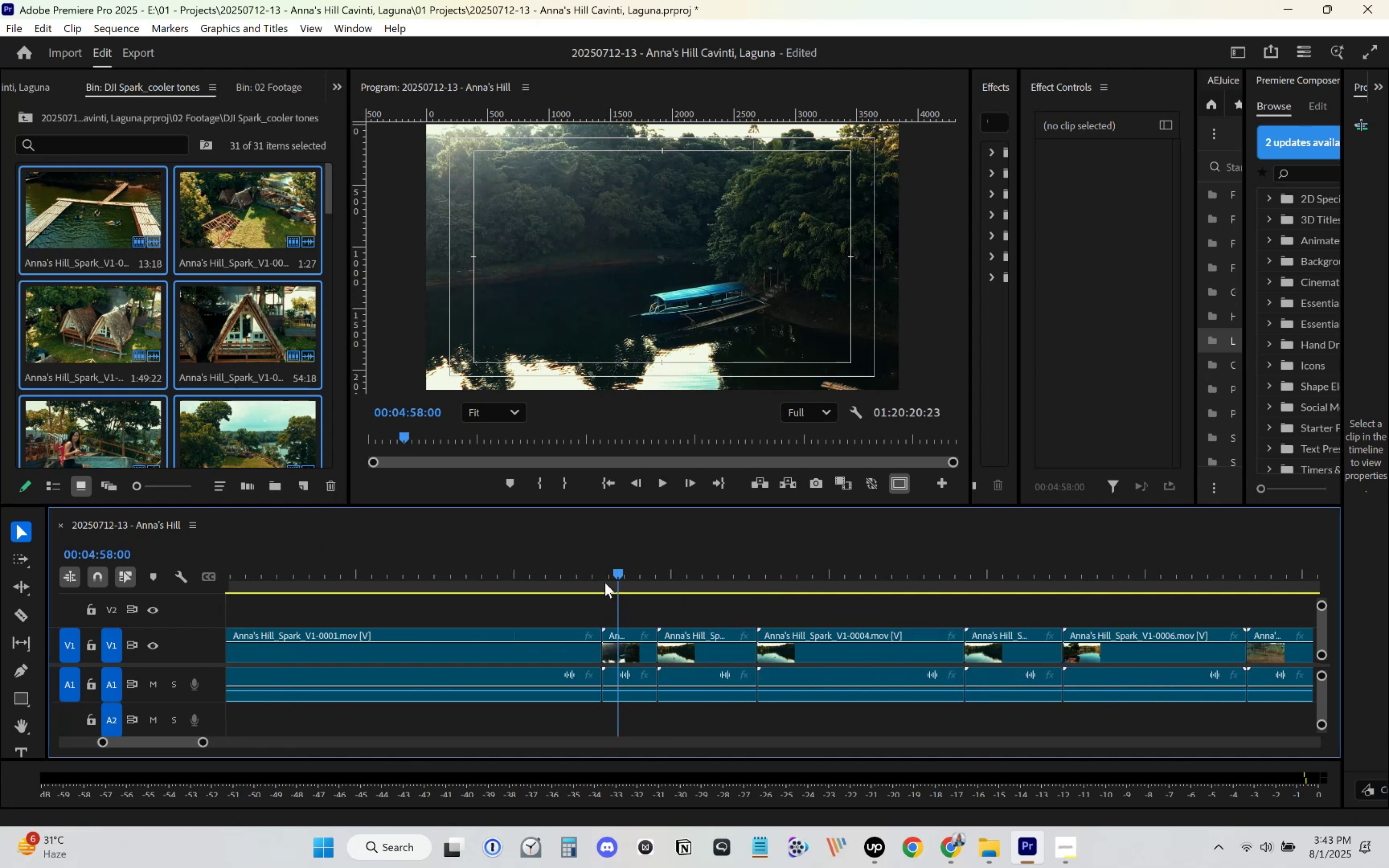 
left_click([595, 577])
 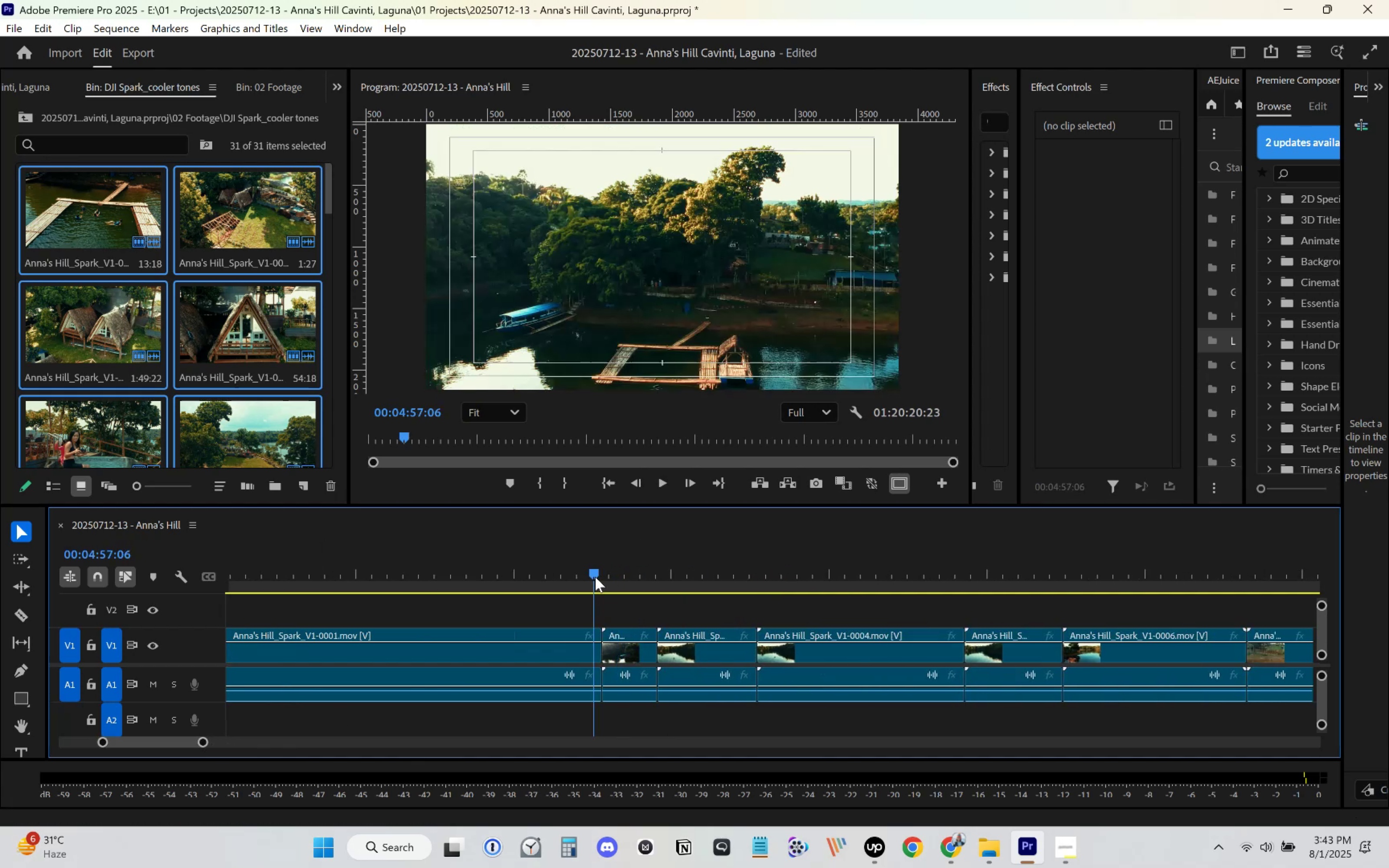 
key(Space)
 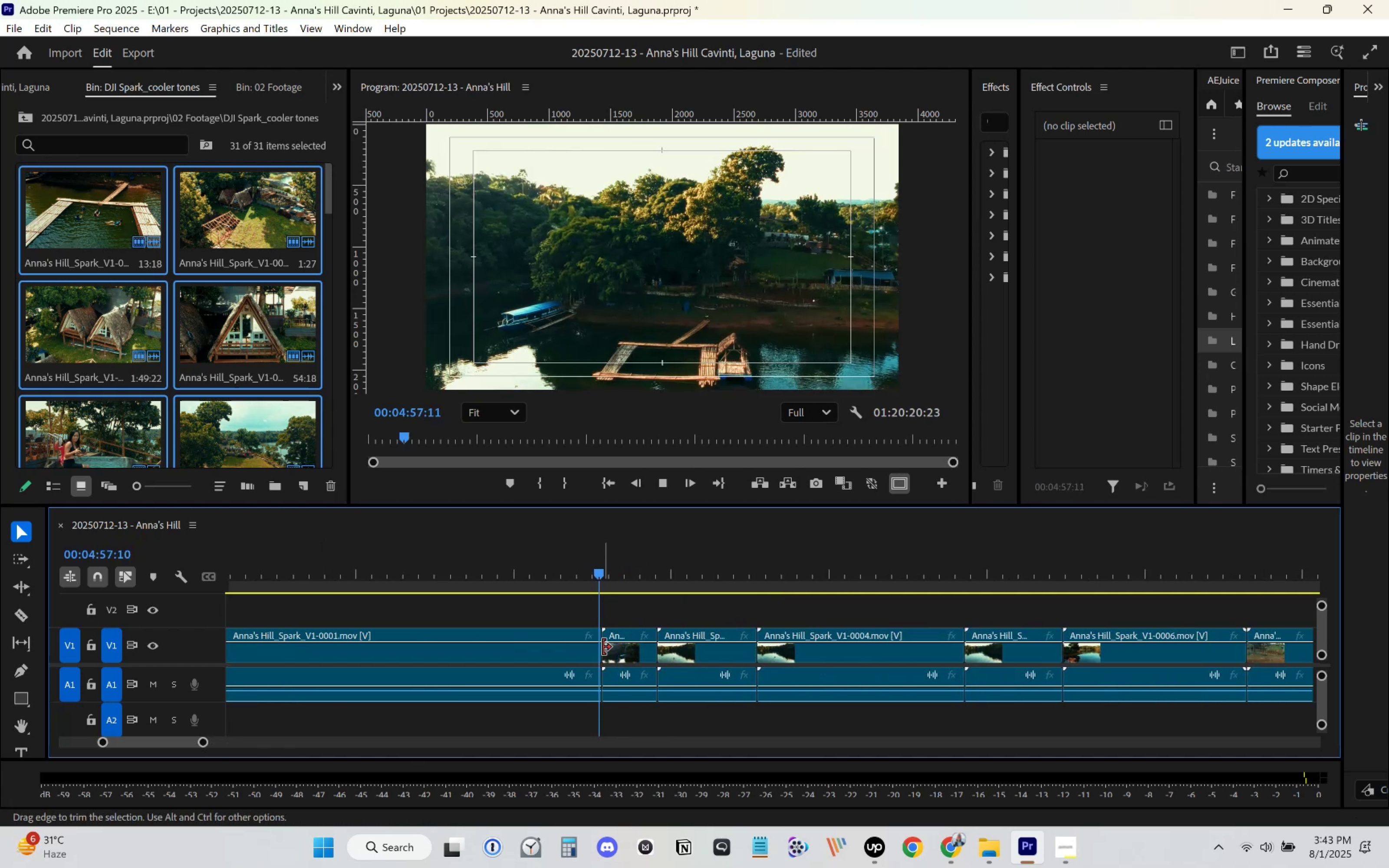 
key(Space)
 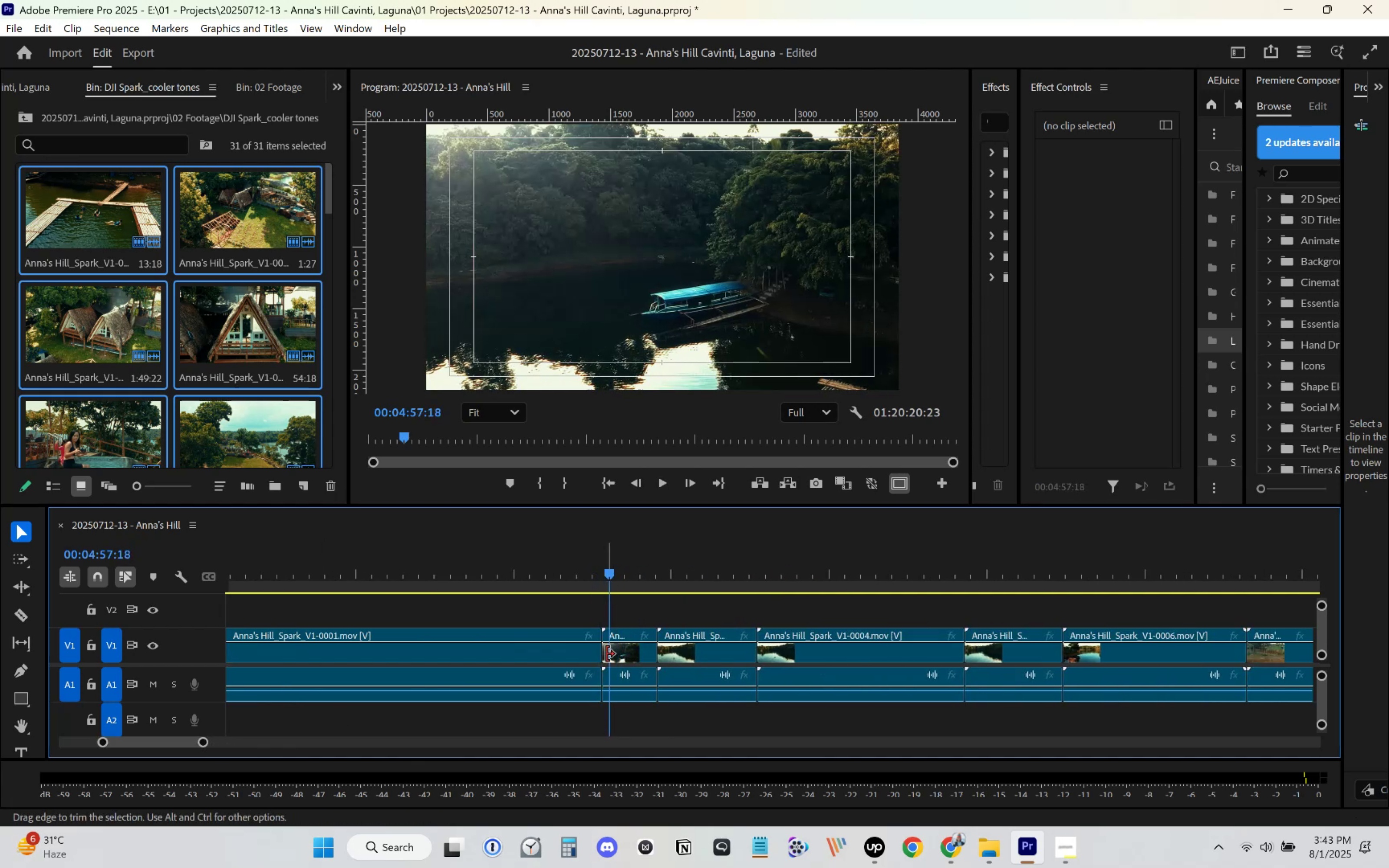 
left_click_drag(start_coordinate=[606, 654], to_coordinate=[612, 653])
 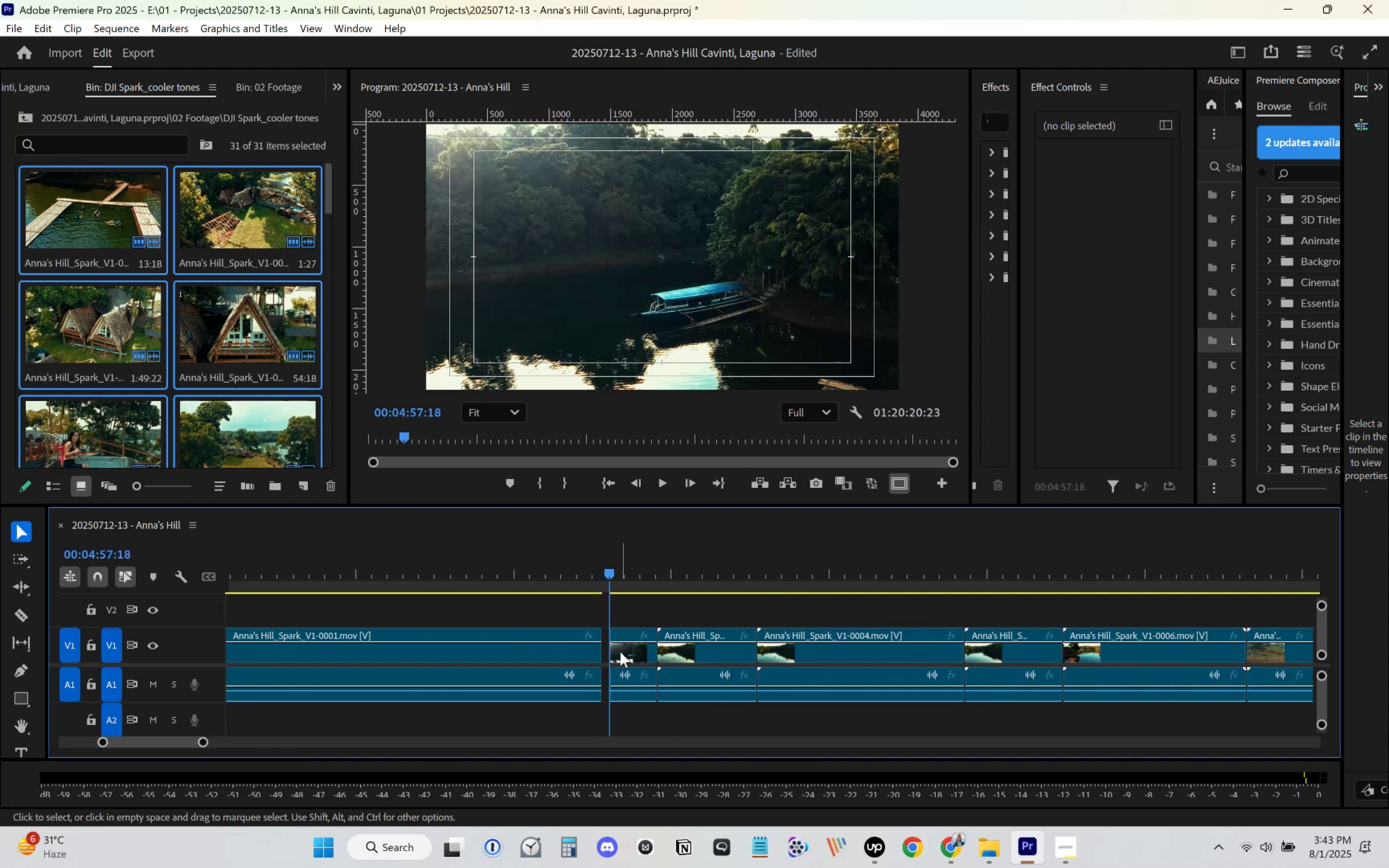 
left_click_drag(start_coordinate=[623, 651], to_coordinate=[619, 652])
 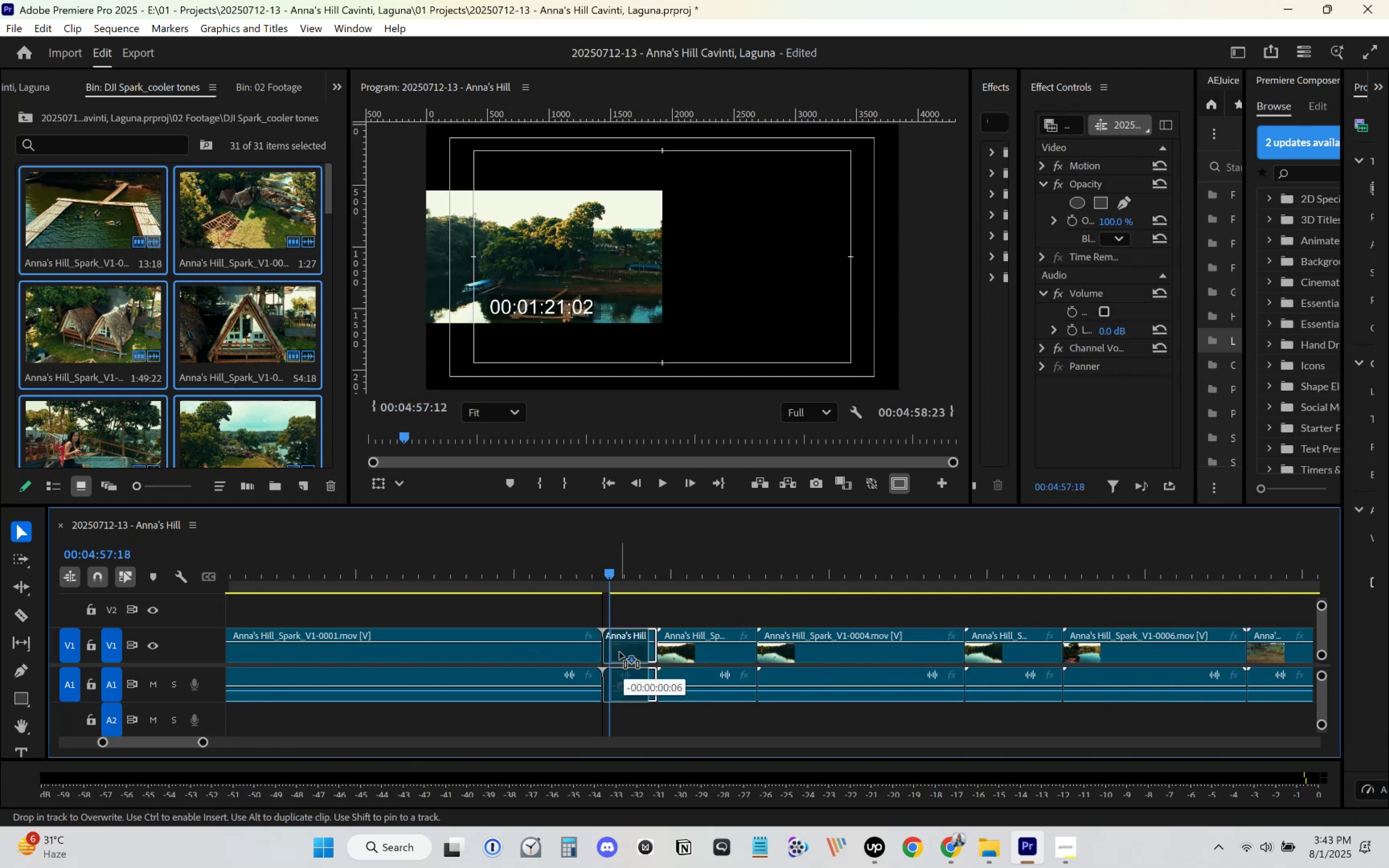 
key(Space)
 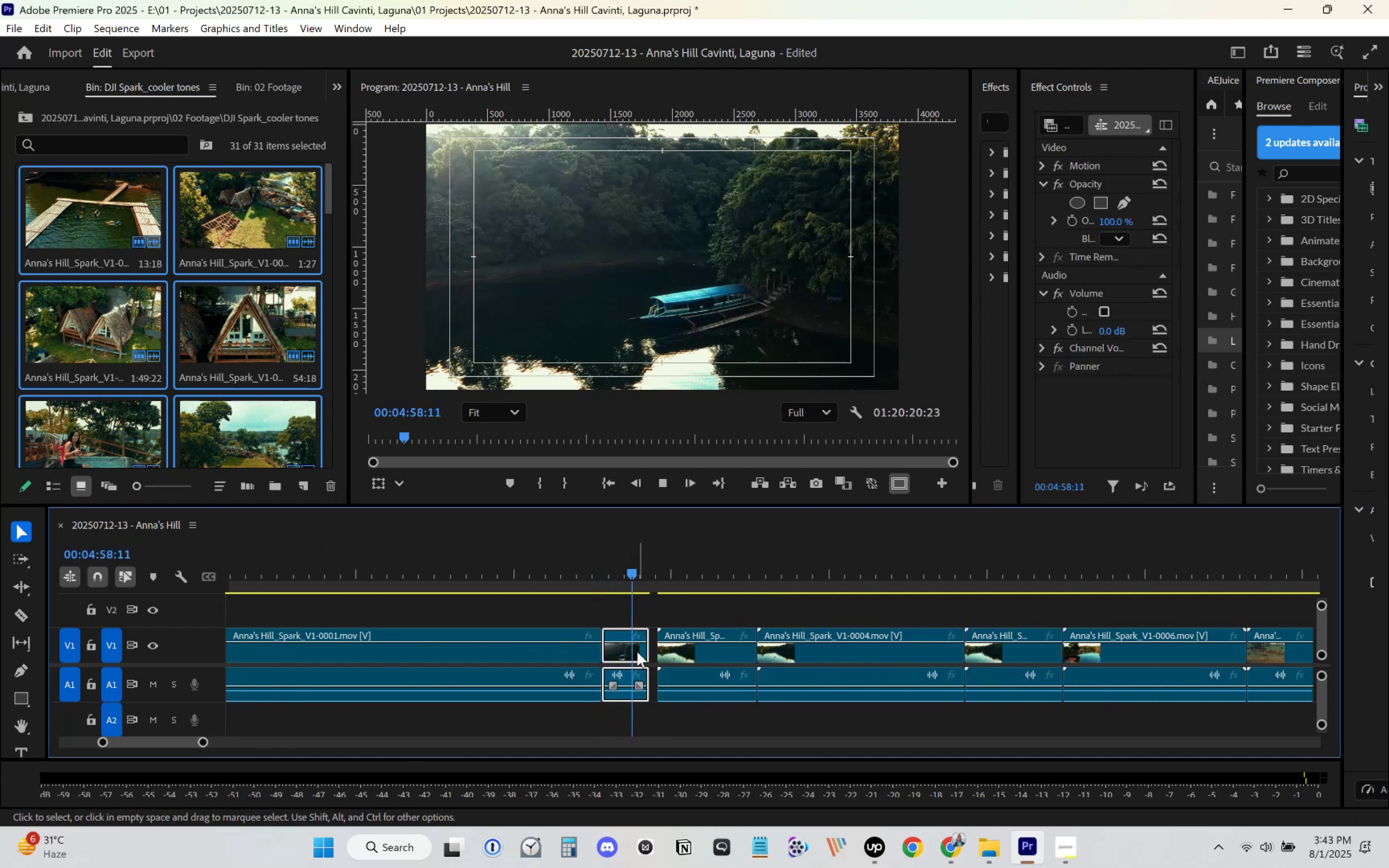 
key(Space)
 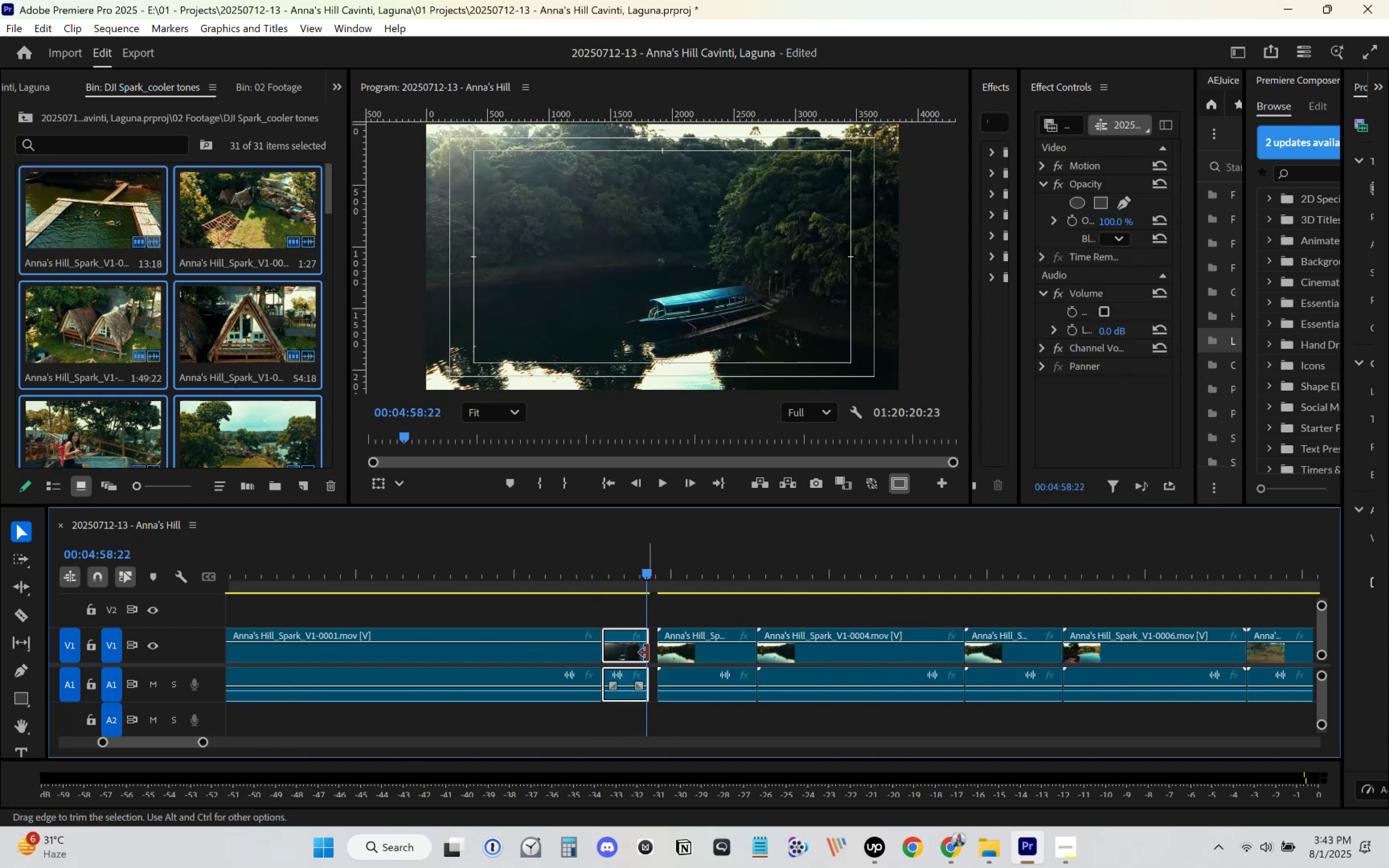 
left_click_drag(start_coordinate=[647, 653], to_coordinate=[643, 655])
 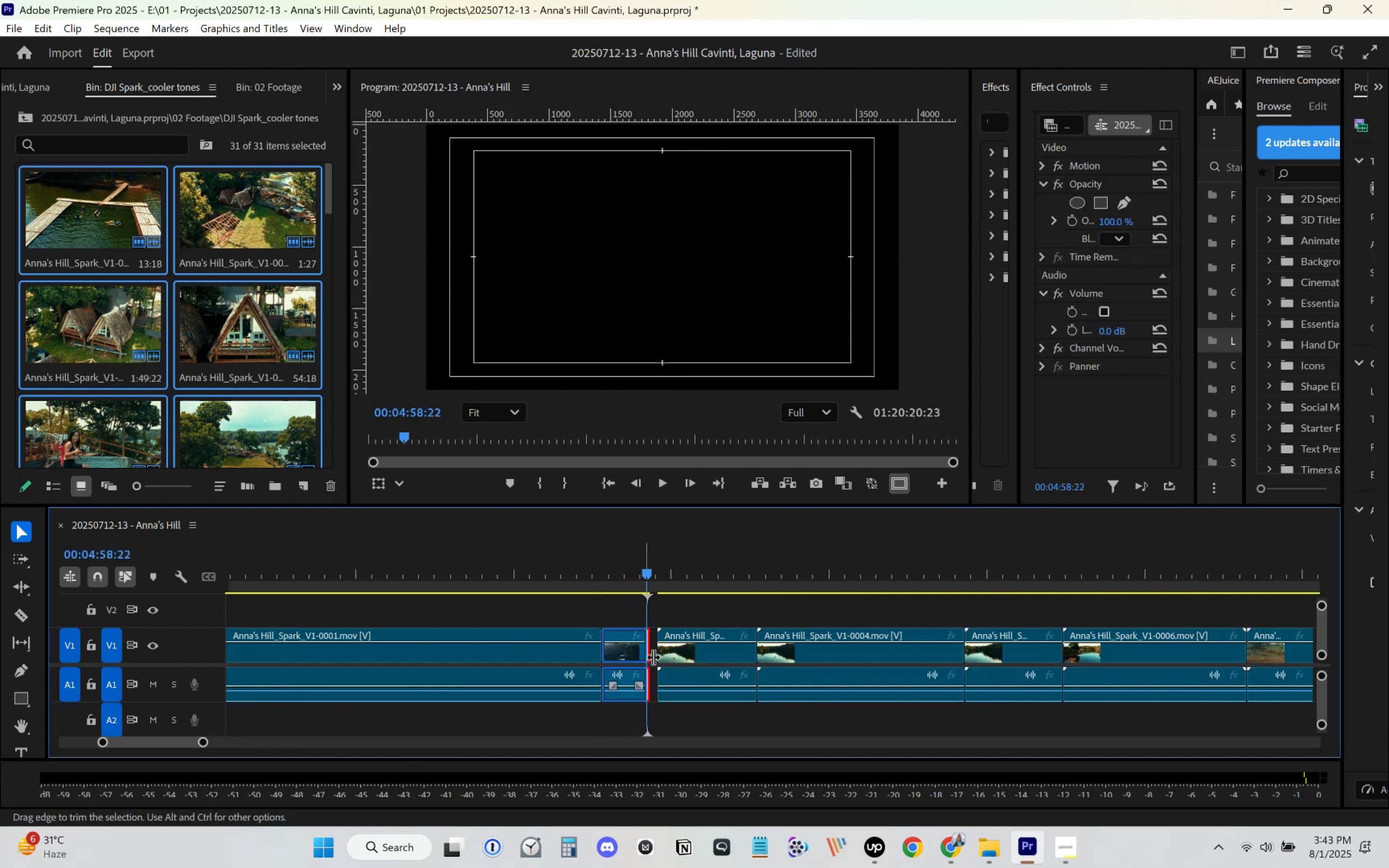 
left_click_drag(start_coordinate=[686, 661], to_coordinate=[680, 661])
 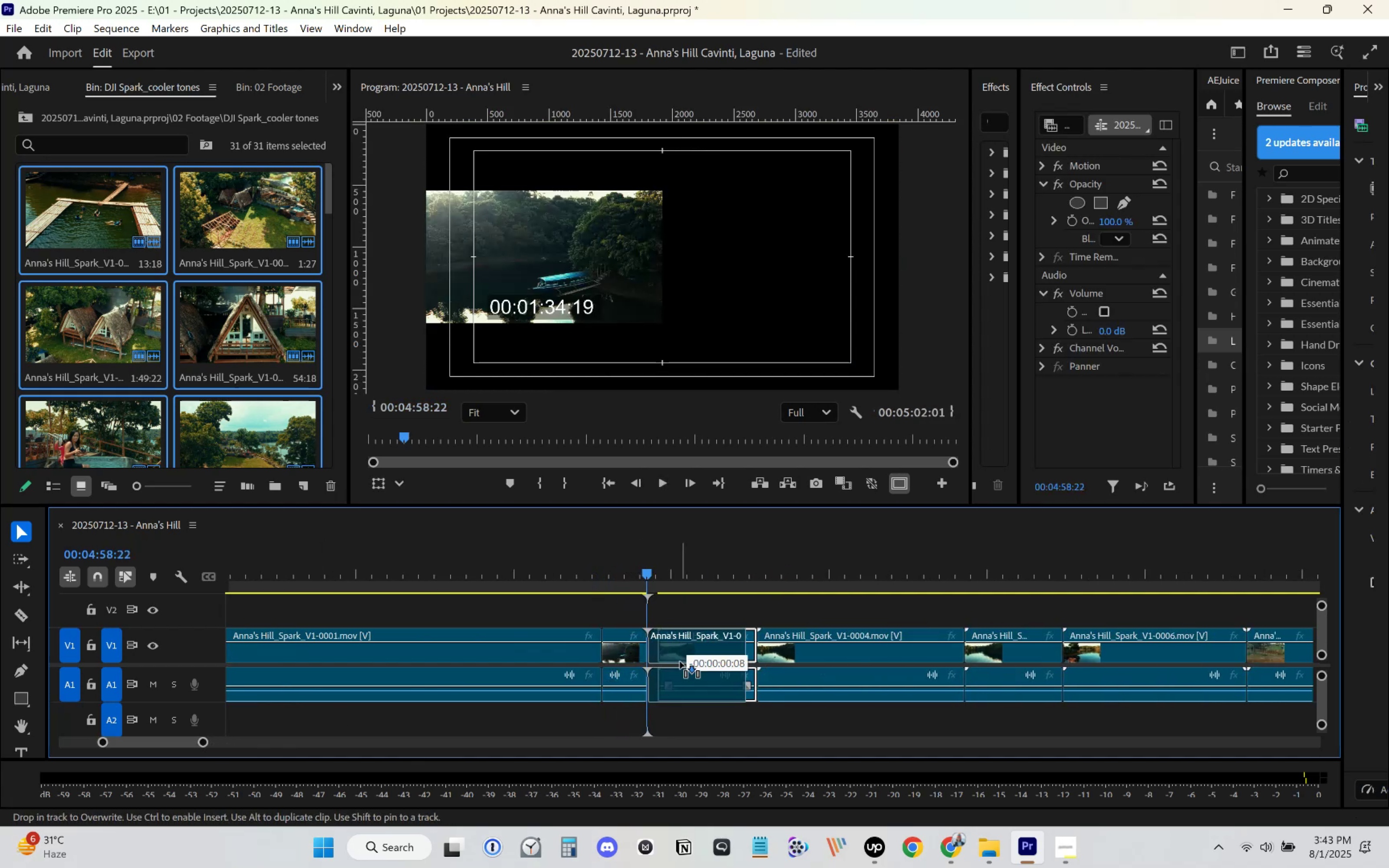 
key(Space)
 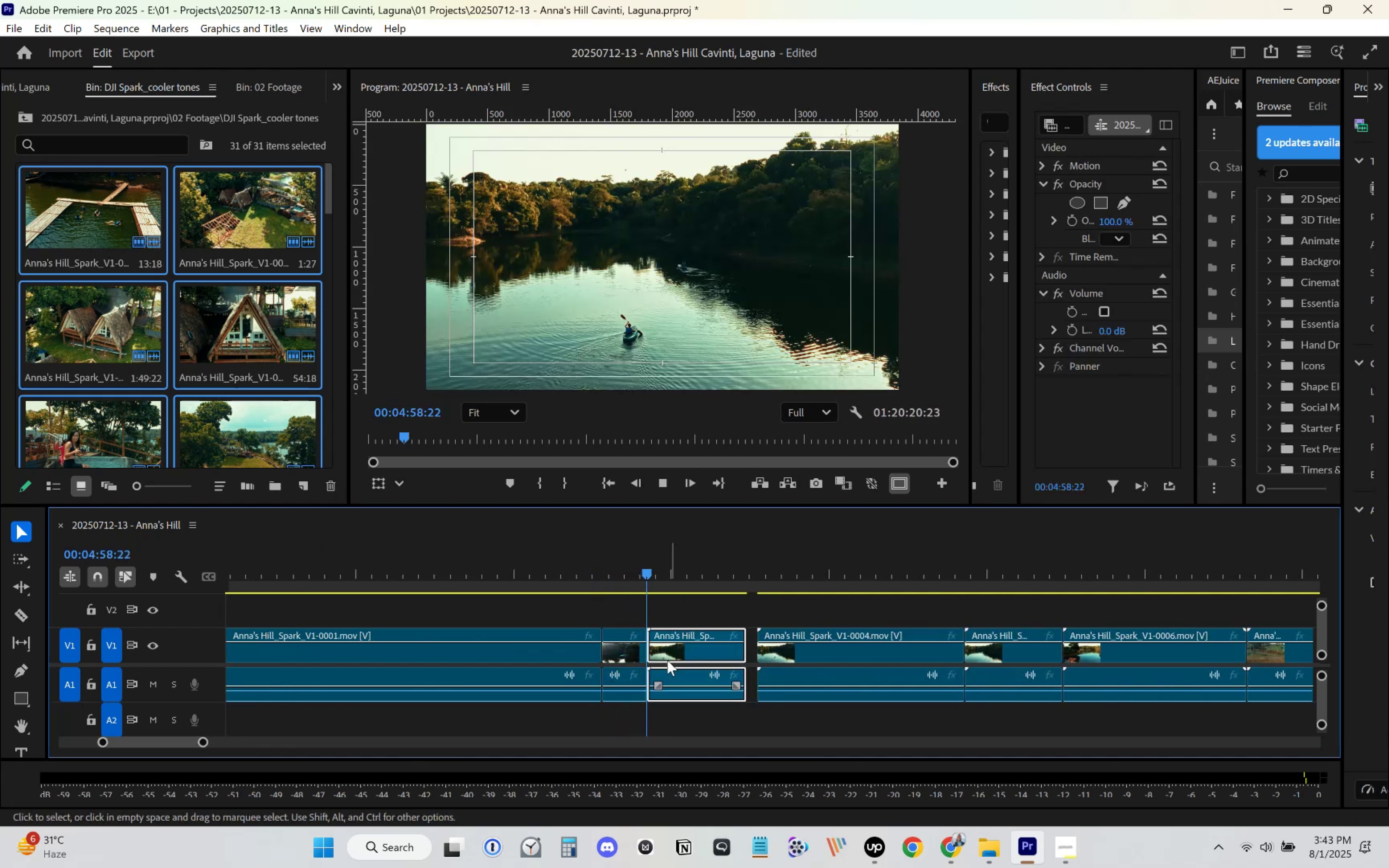 
key(Space)
 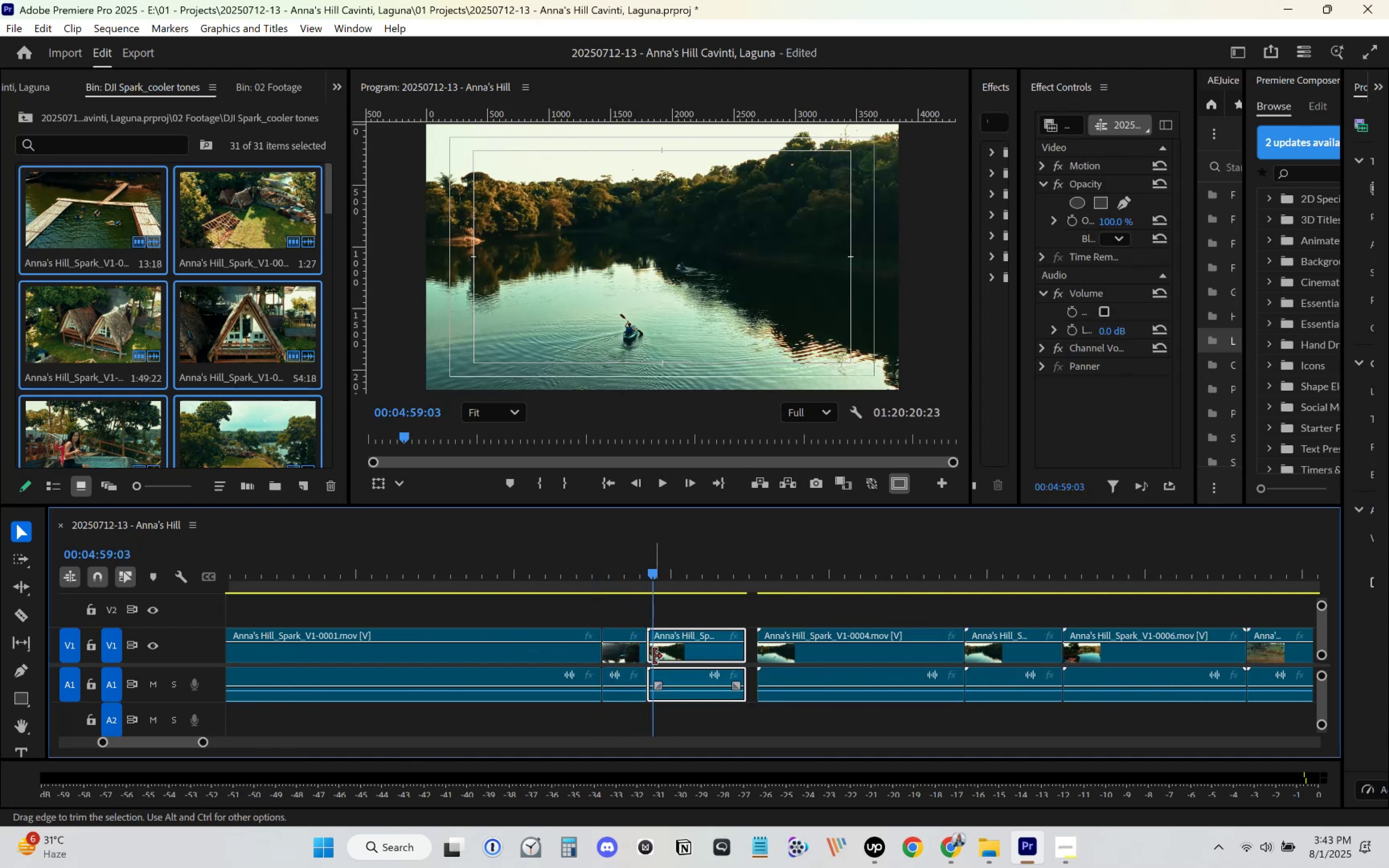 
left_click_drag(start_coordinate=[654, 656], to_coordinate=[658, 656])
 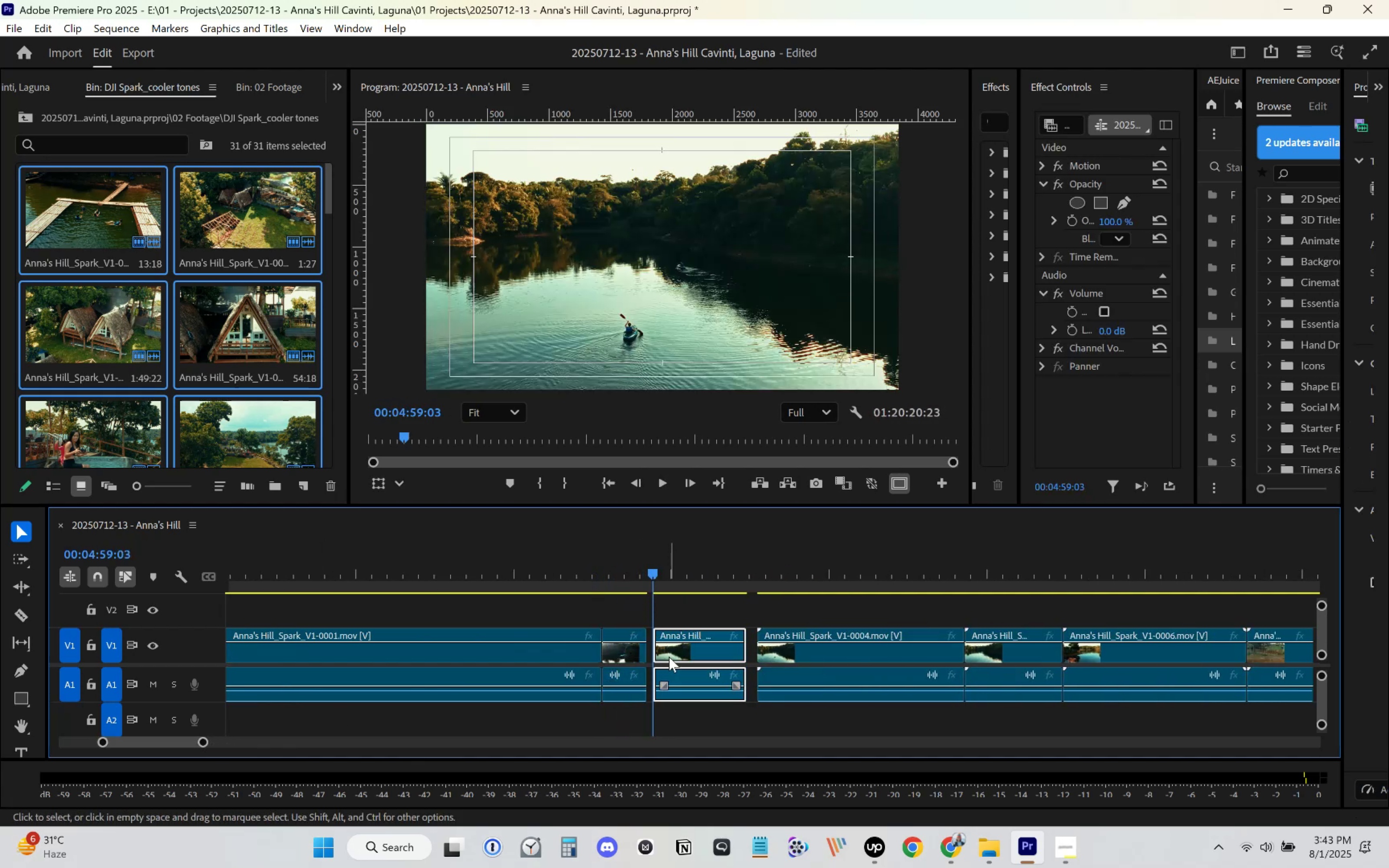 
left_click_drag(start_coordinate=[669, 657], to_coordinate=[663, 658])
 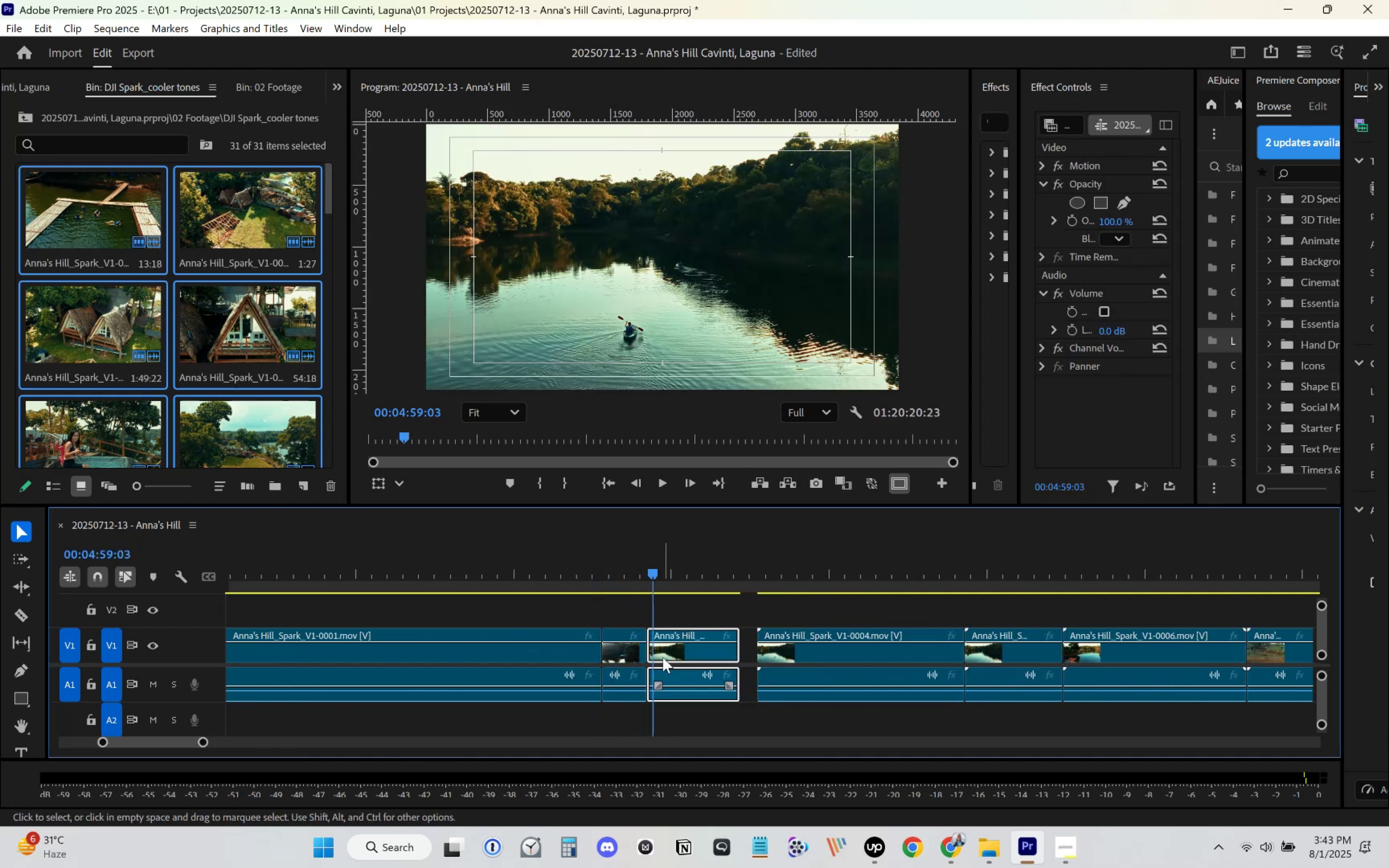 
key(Space)
 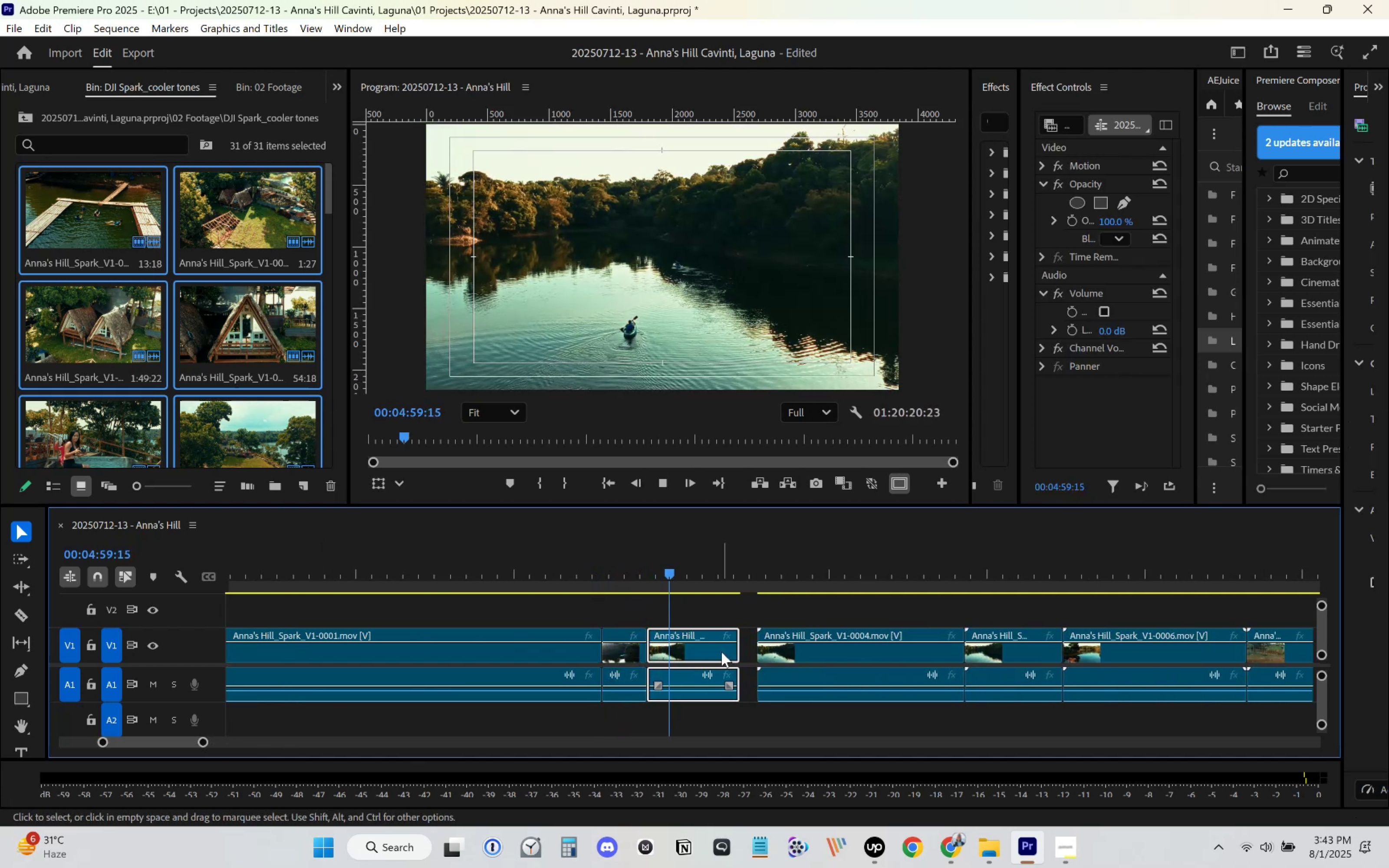 
key(Control+Z)
 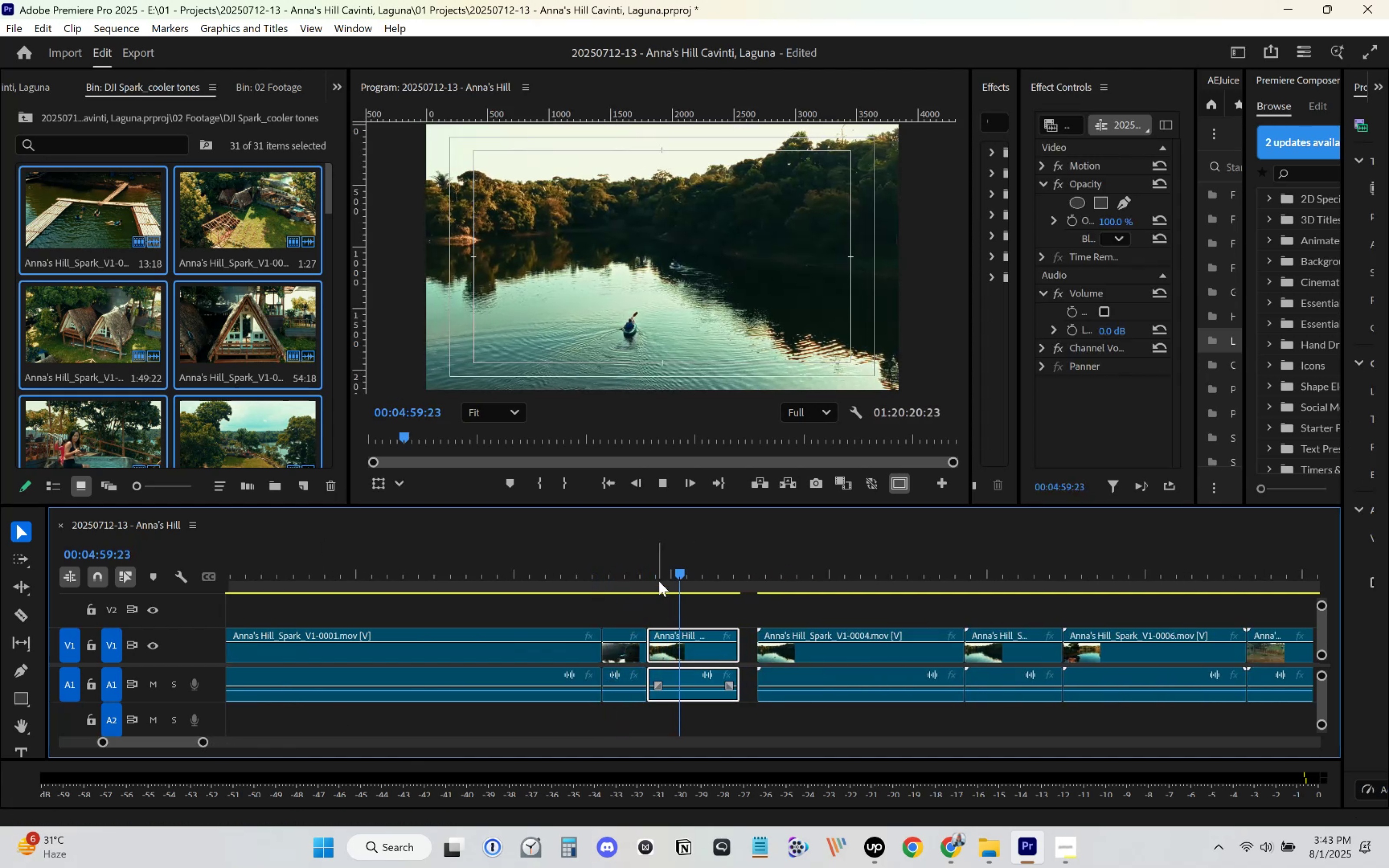 
key(Control+Z)
 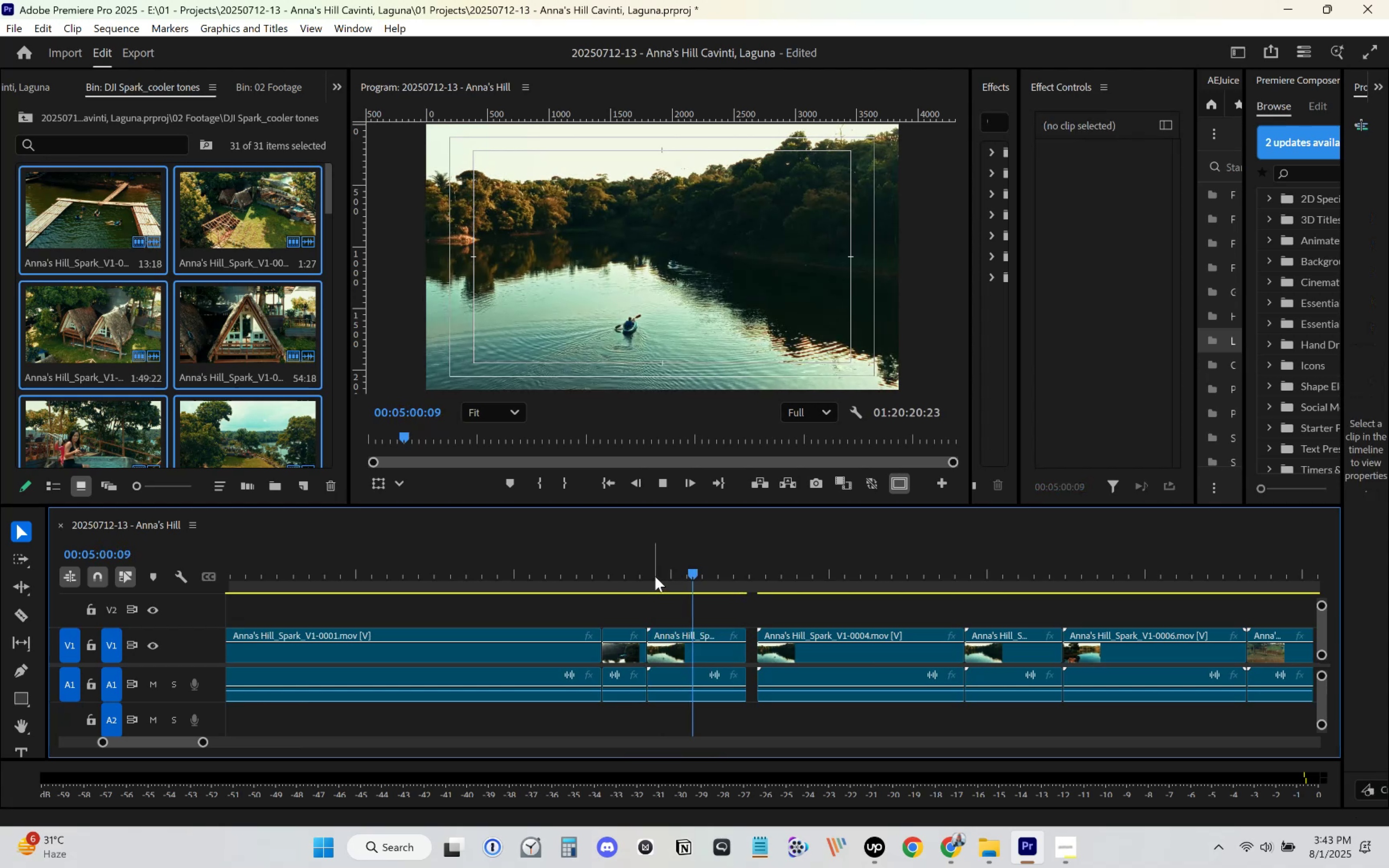 
left_click_drag(start_coordinate=[652, 575], to_coordinate=[648, 576])
 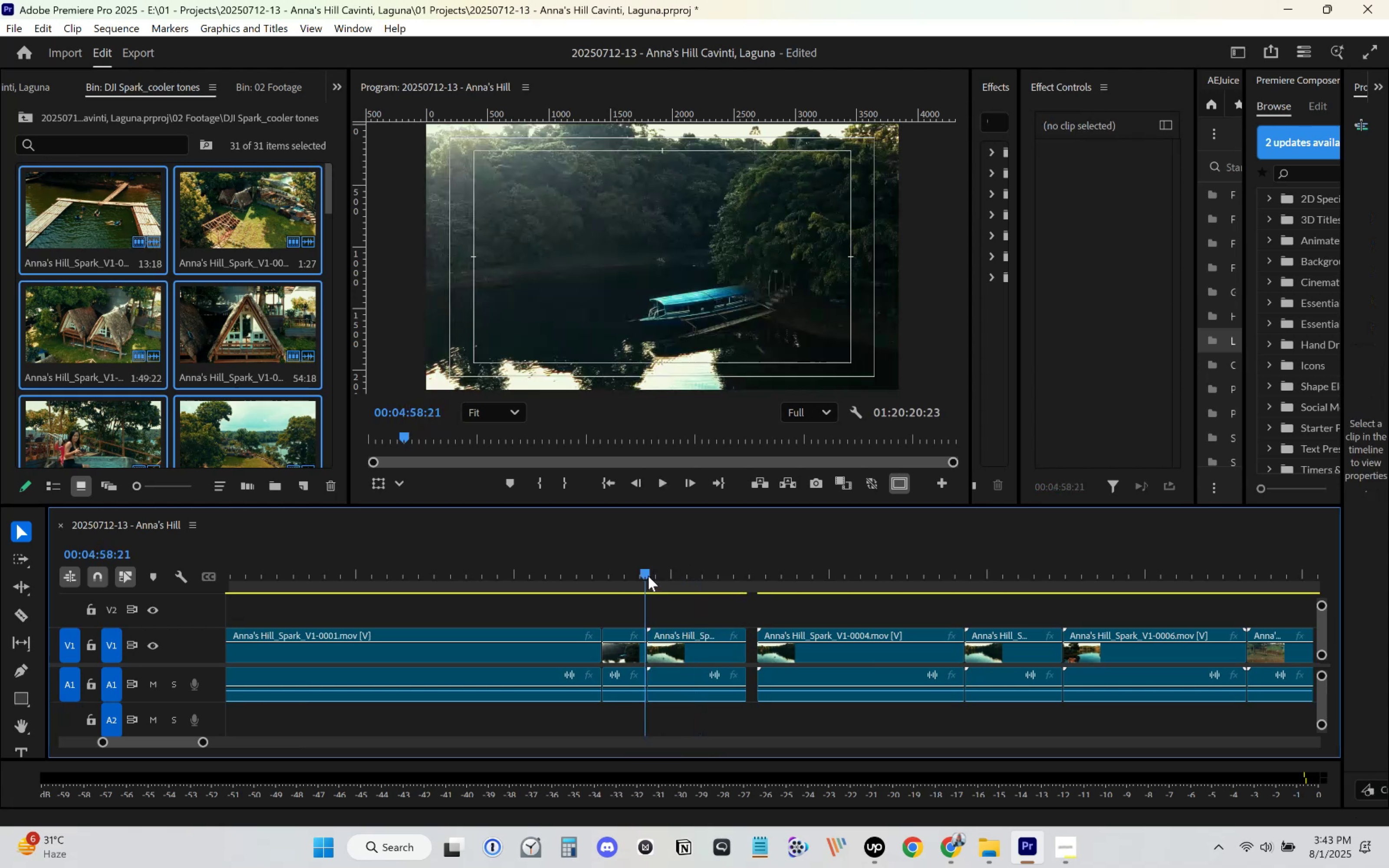 
key(Space)
 